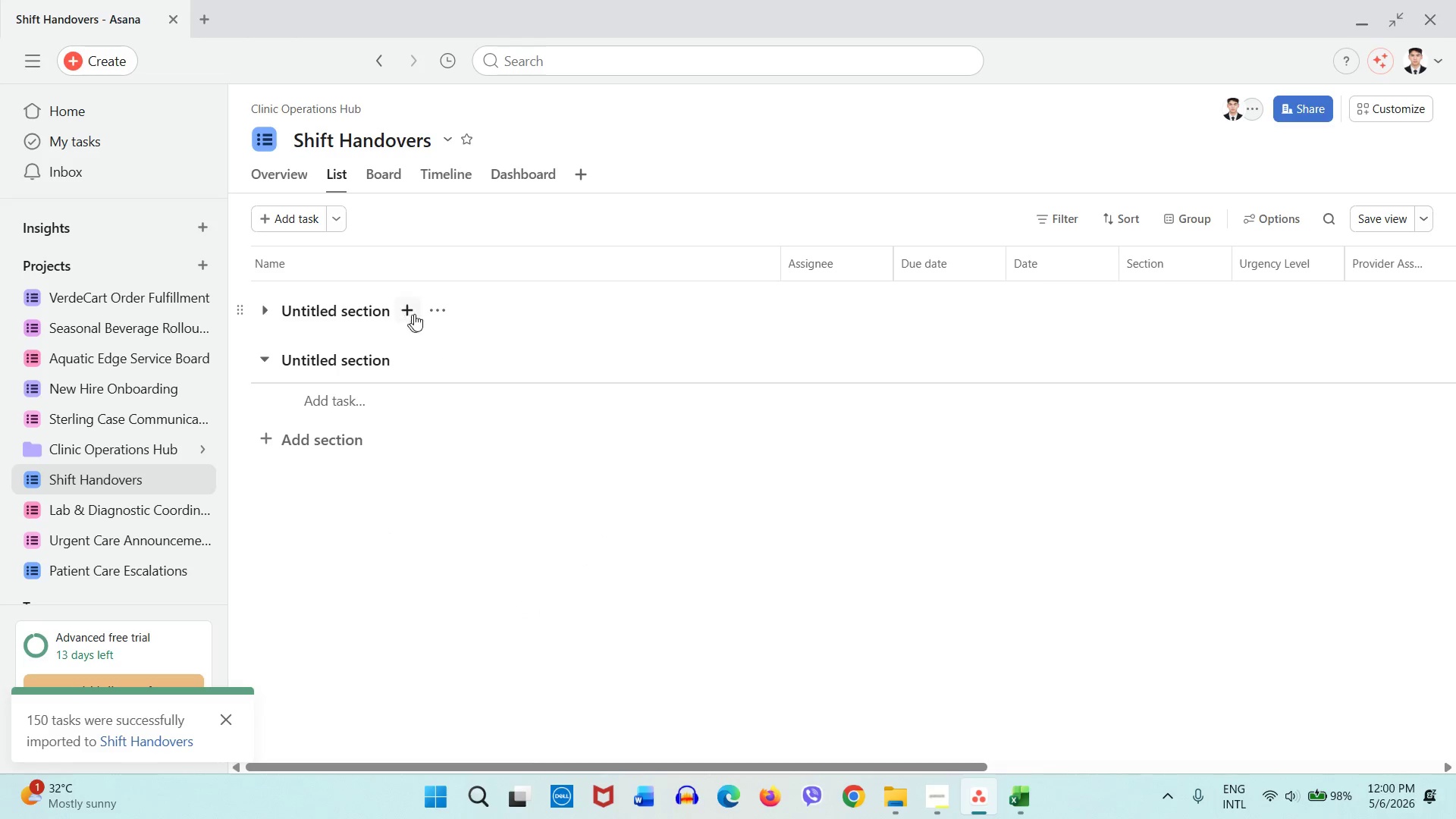 
left_click([429, 312])
 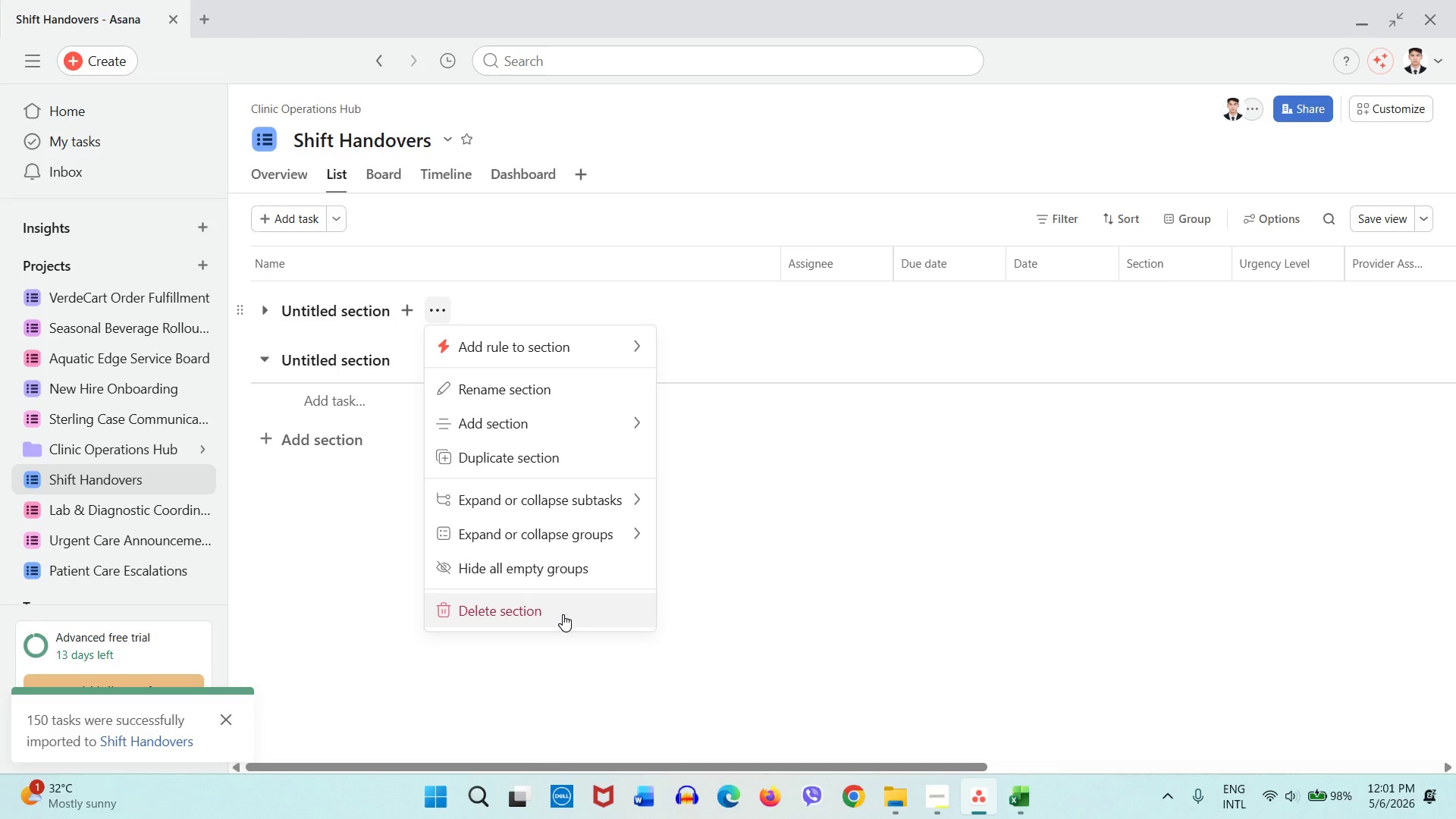 
left_click([563, 614])
 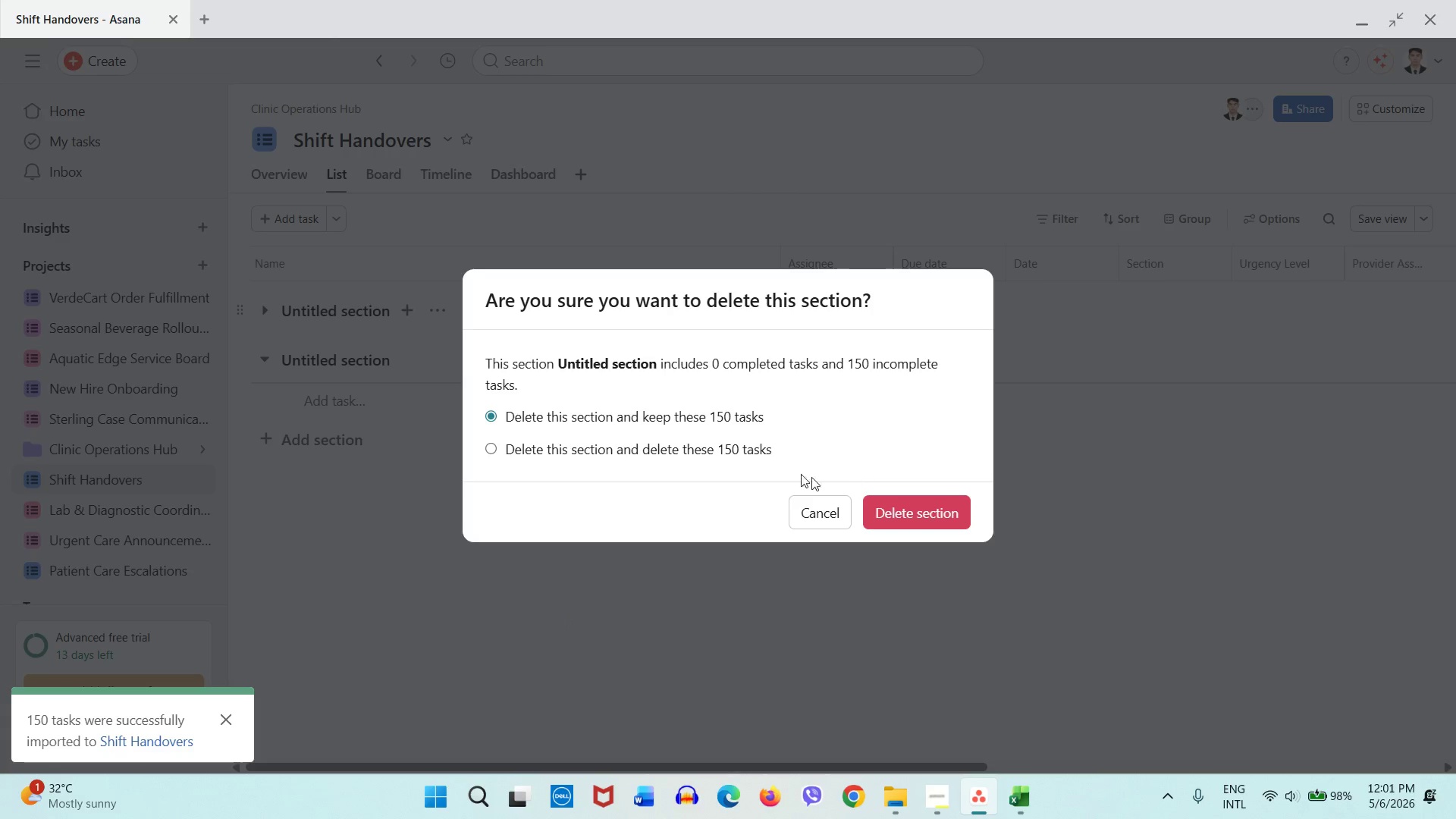 
left_click([735, 453])
 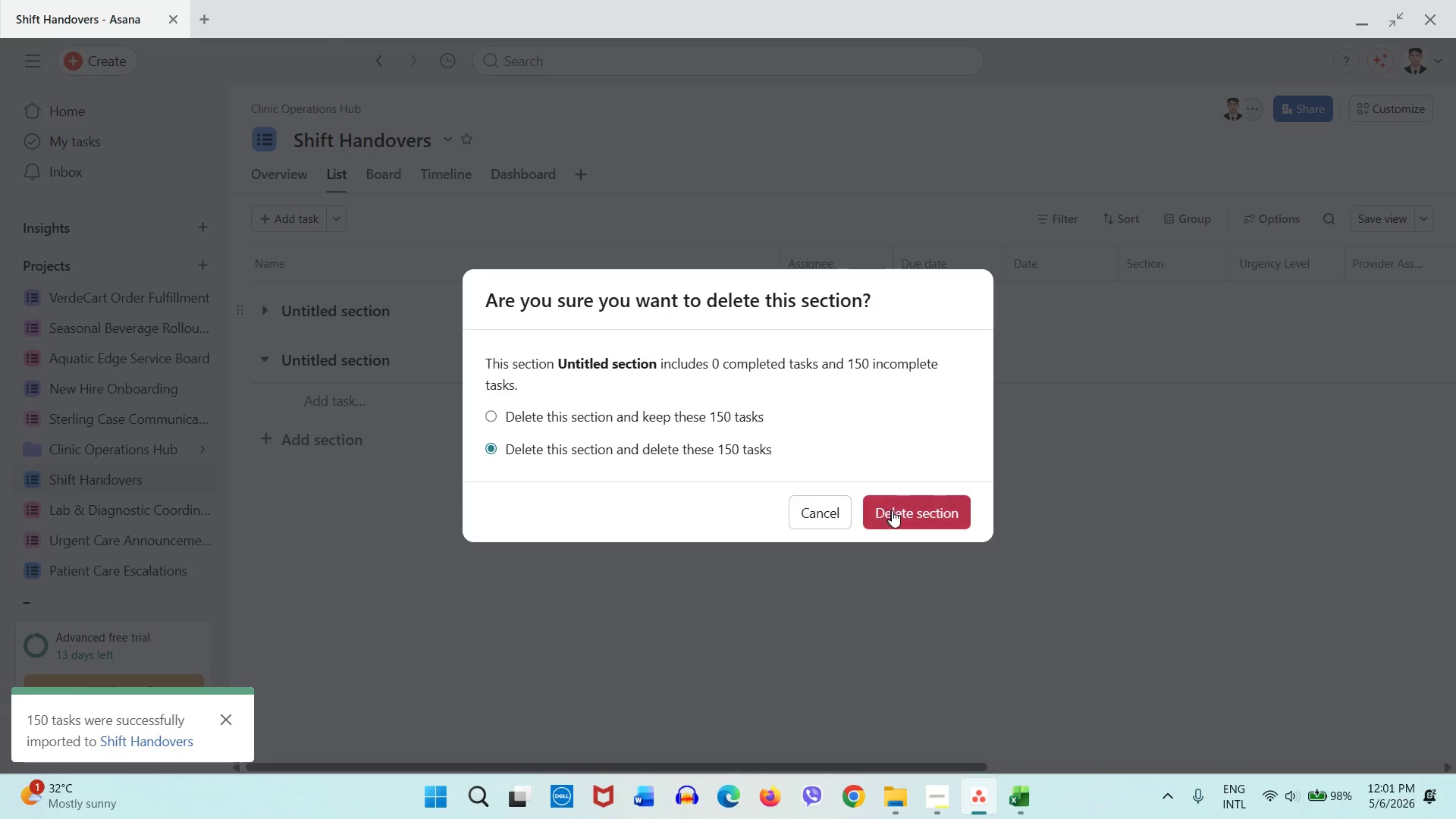 
left_click_drag(start_coordinate=[895, 512], to_coordinate=[899, 513])
 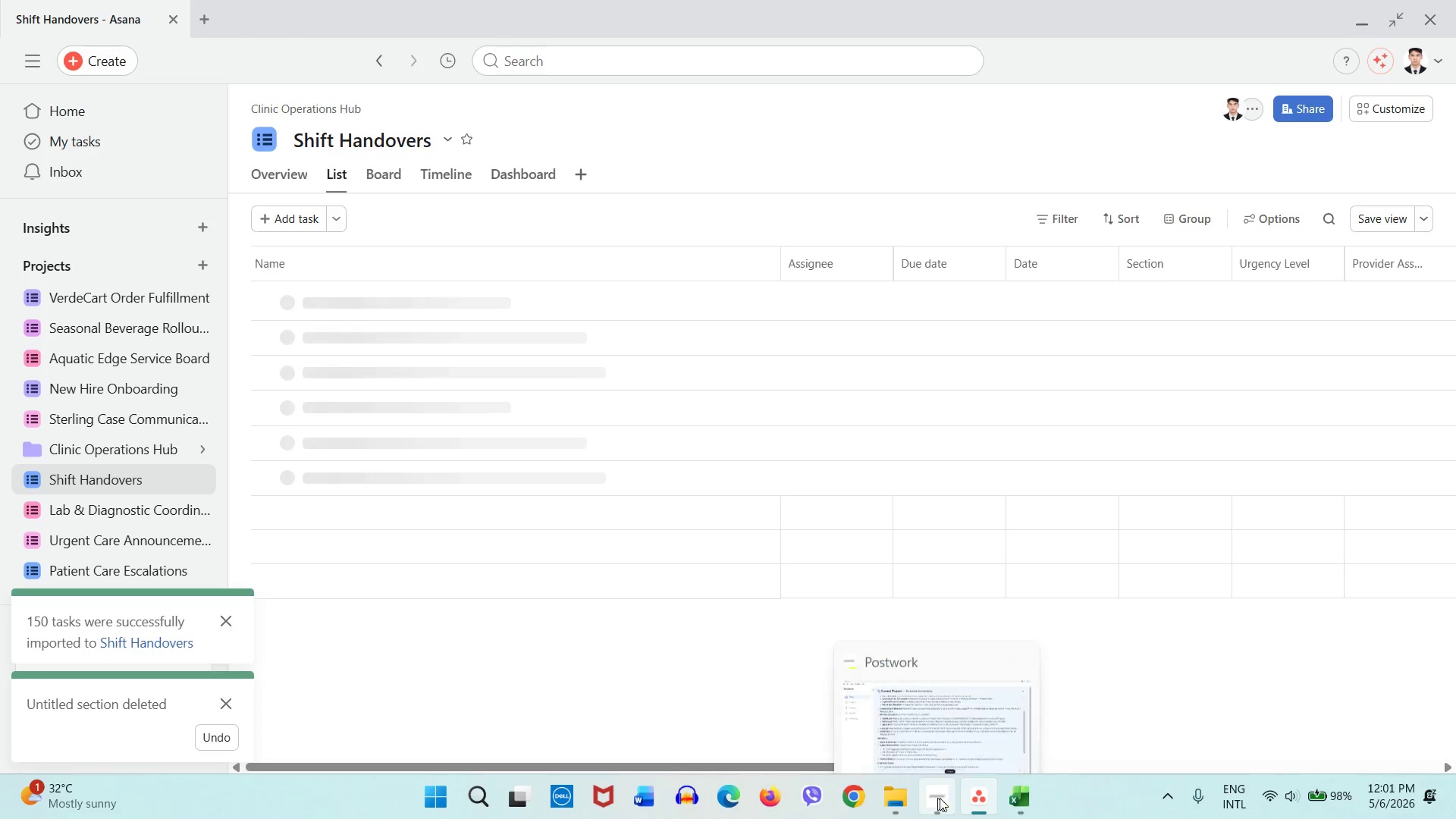 
left_click([1012, 795])
 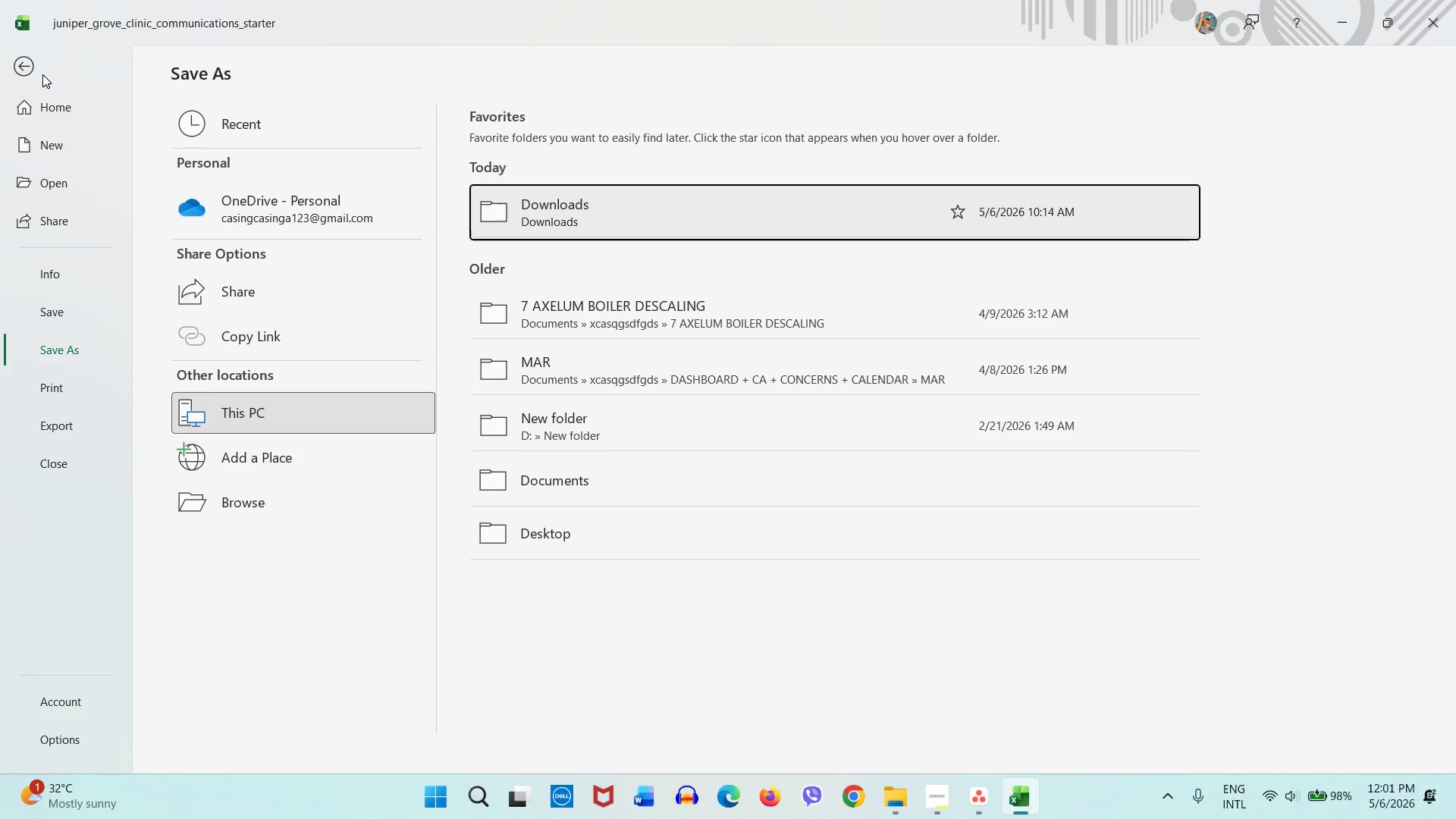 
left_click([24, 67])
 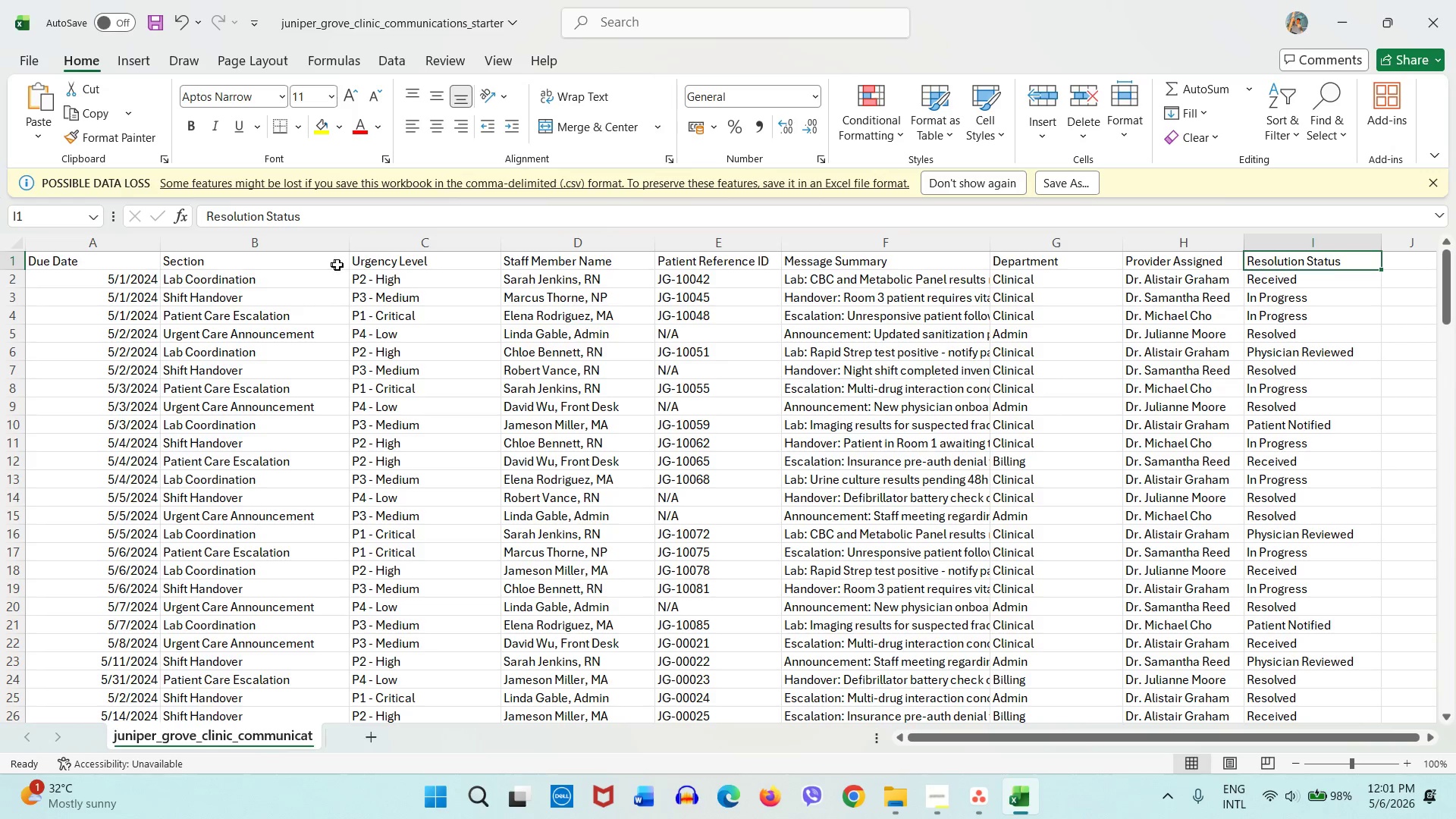 
left_click([301, 265])
 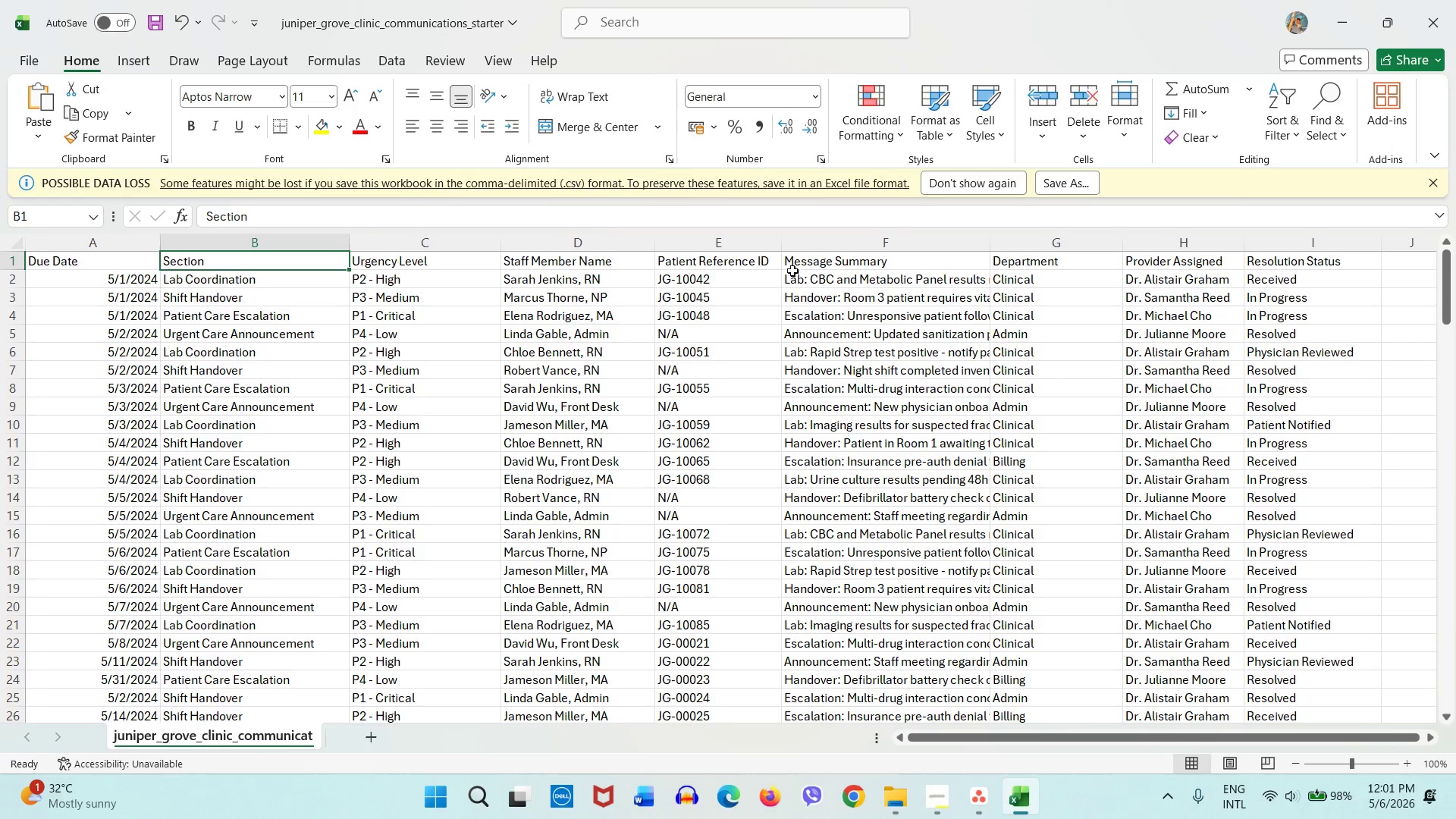 
left_click([616, 268])
 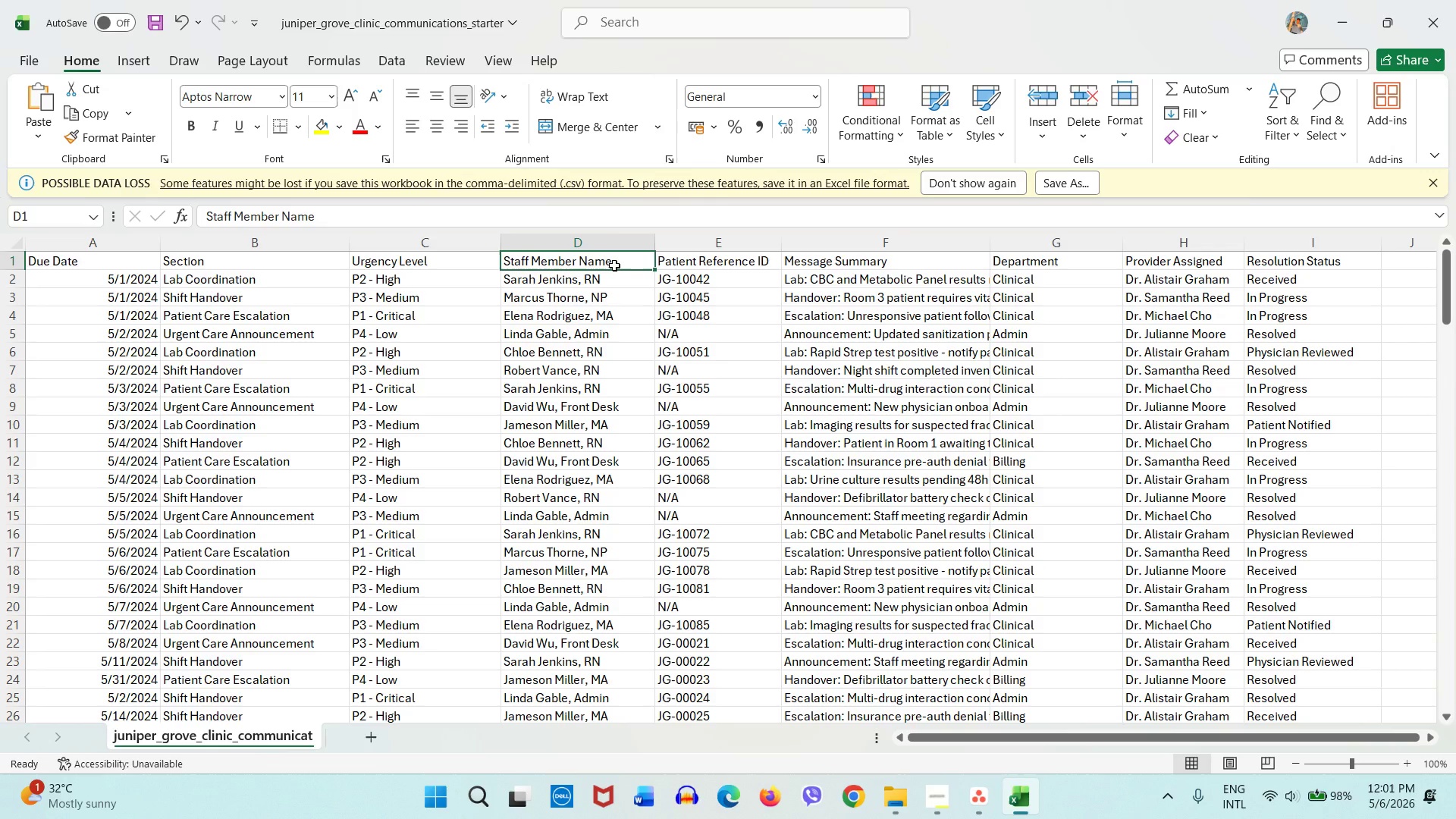 
type(Assignee)
 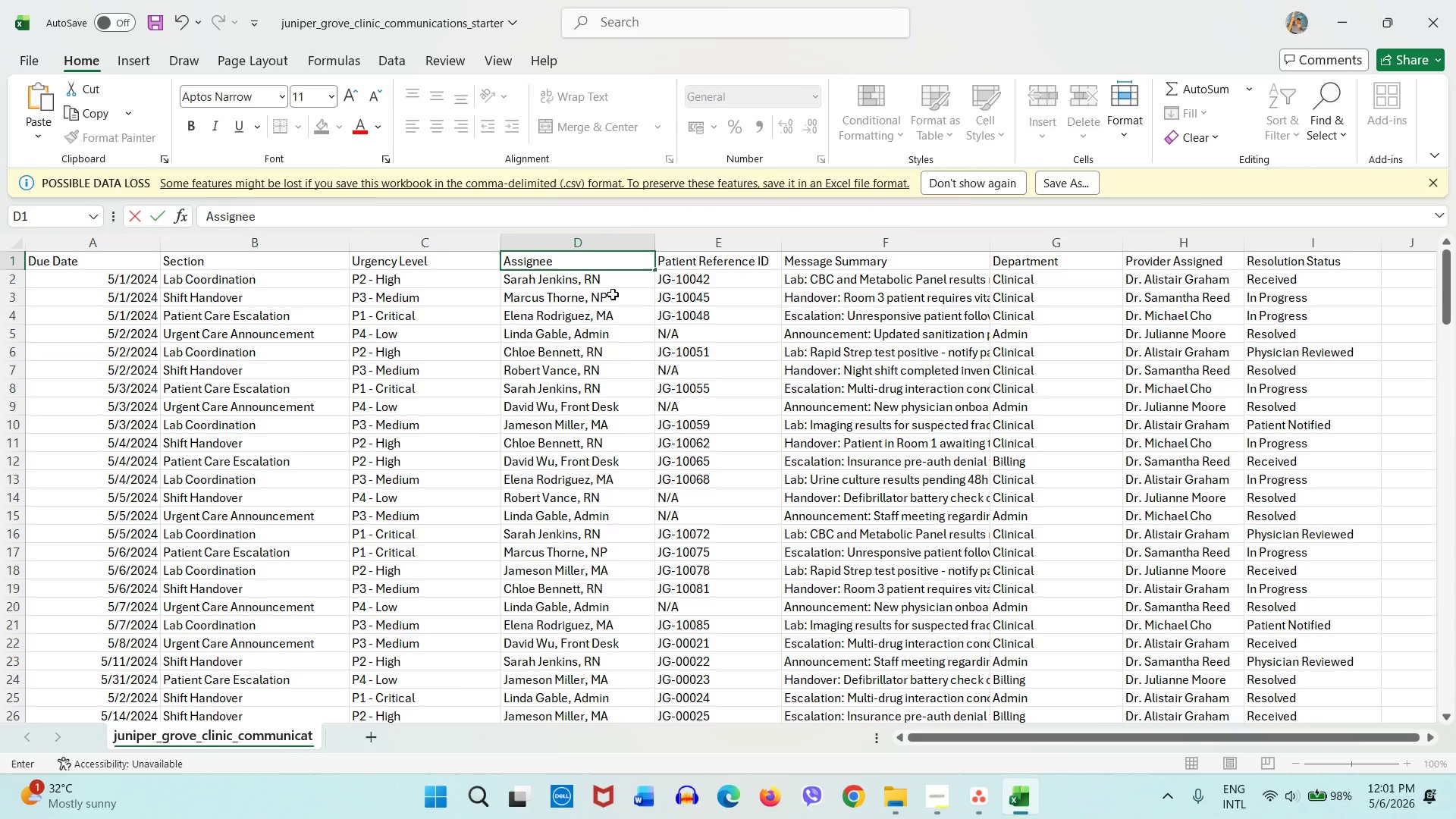 
left_click([613, 294])
 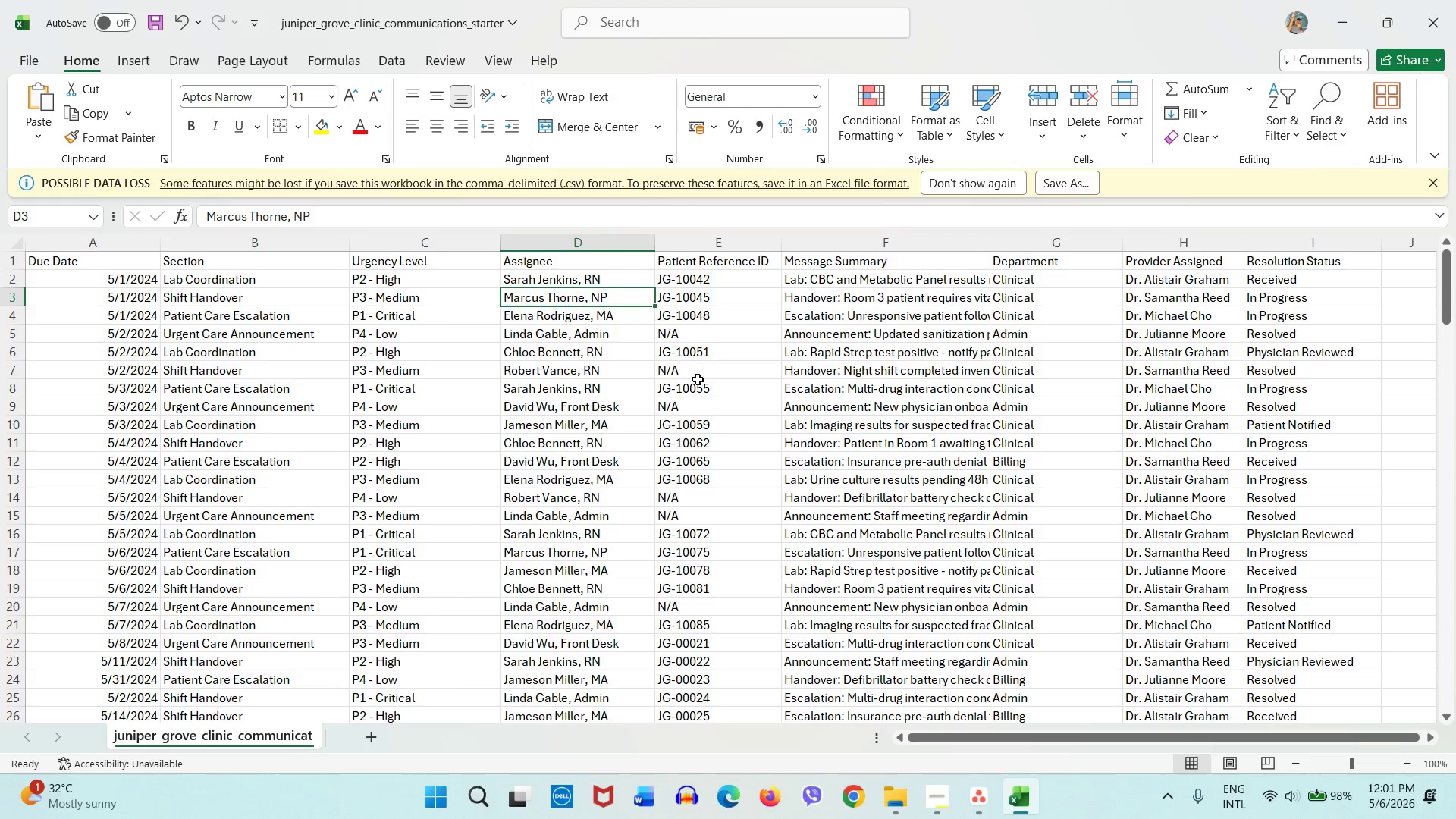 
key(Control+S)
 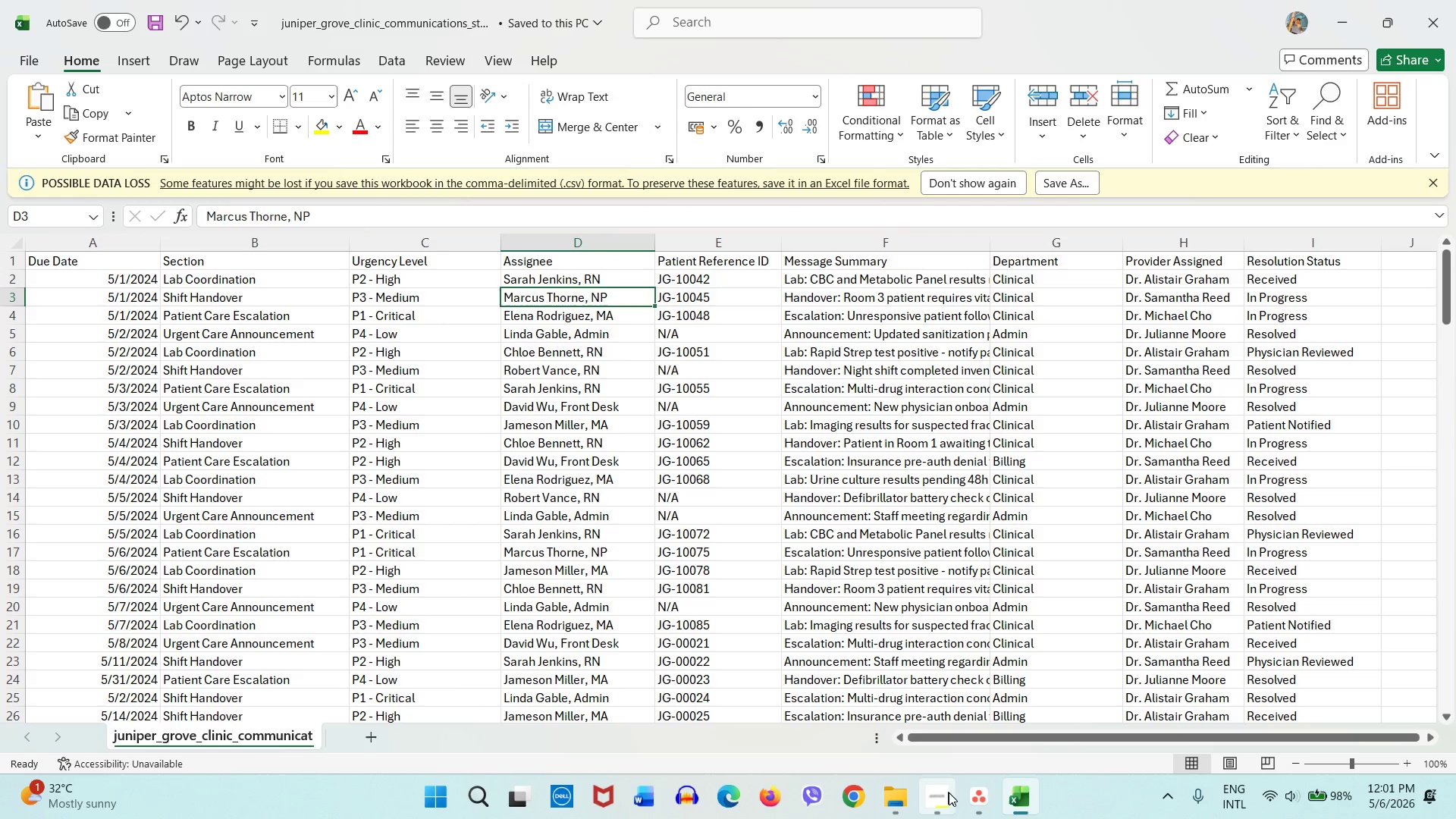 
left_click([960, 798])
 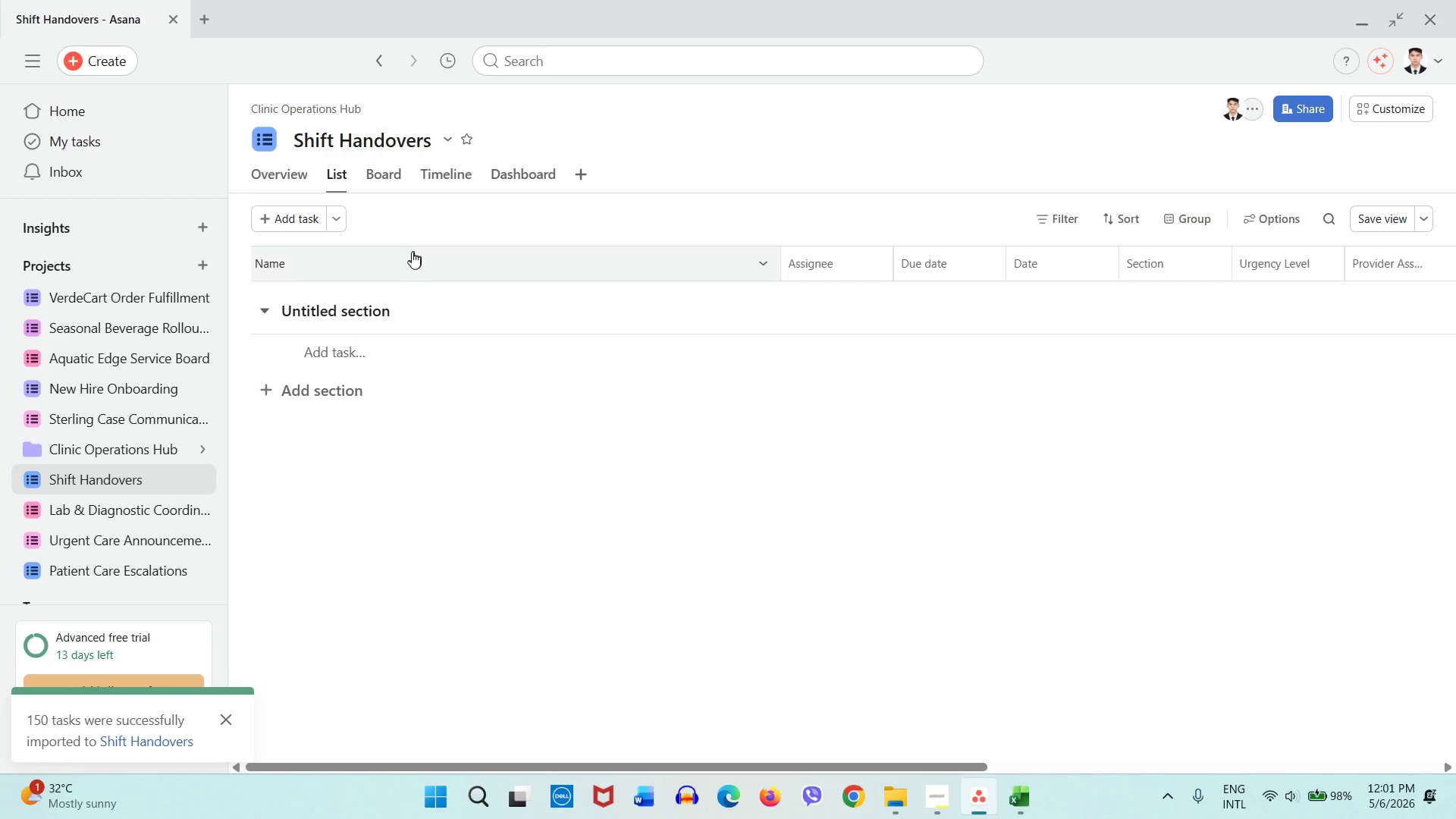 
left_click([444, 138])
 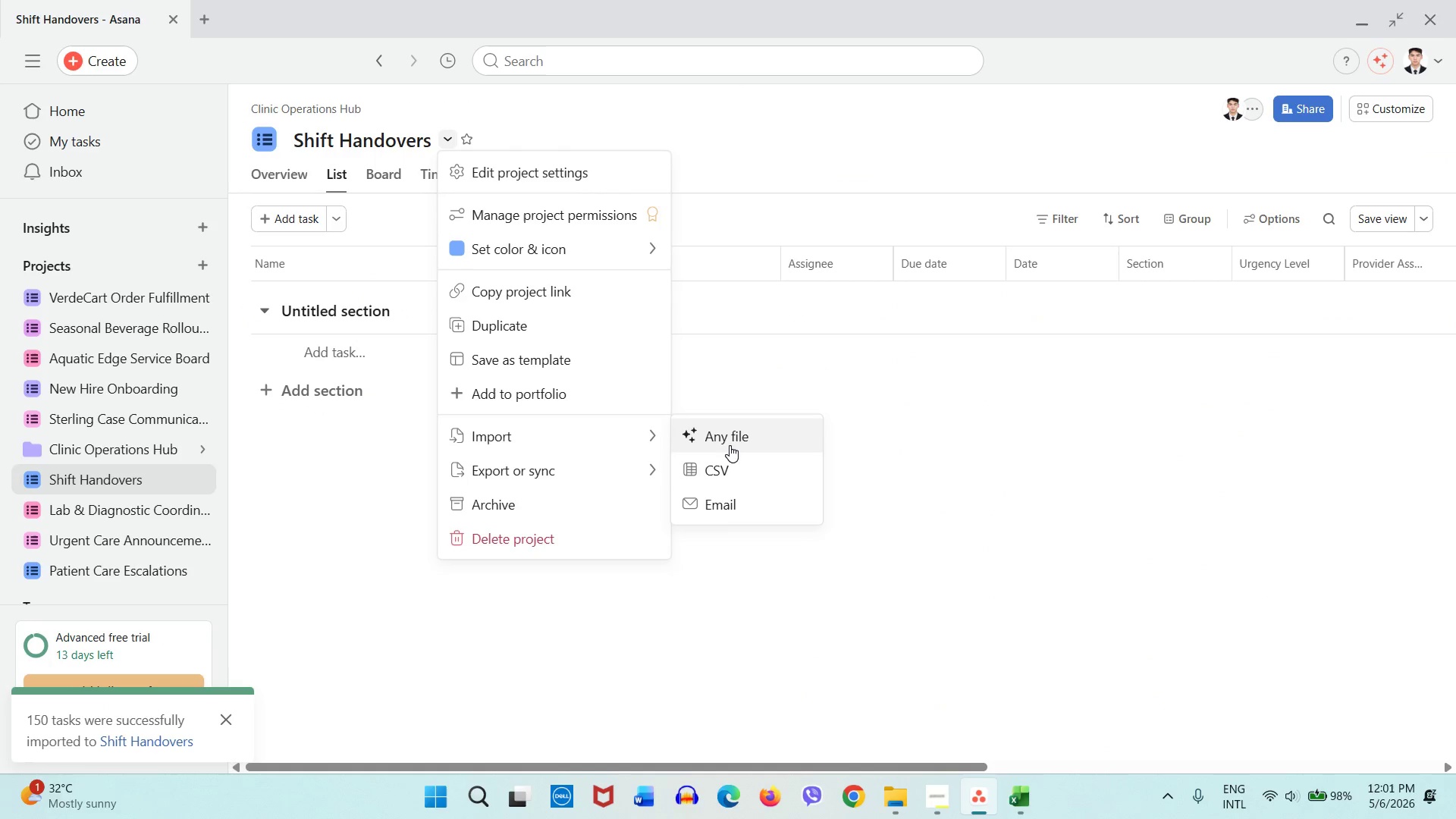 
left_click([725, 472])
 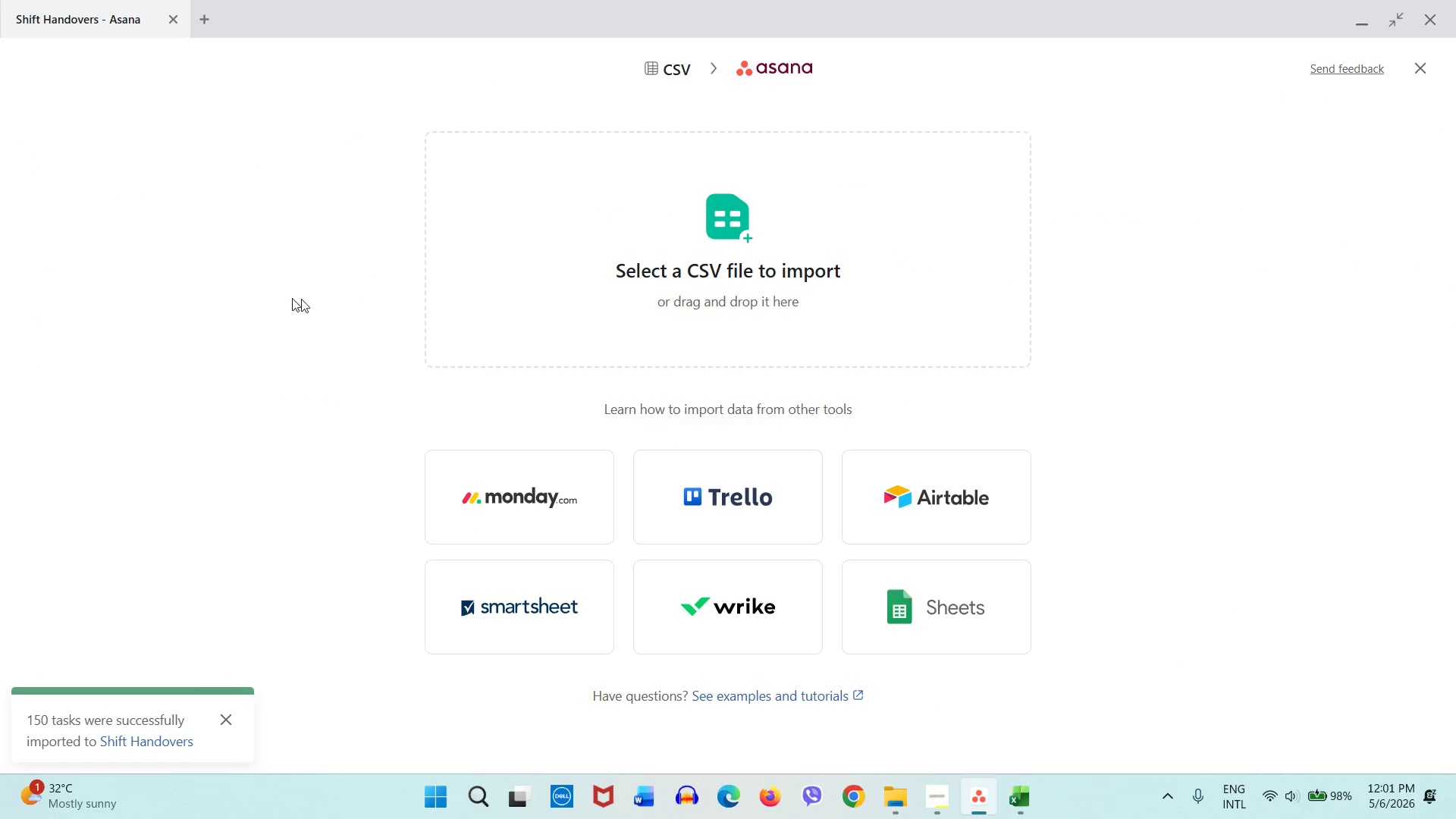 
left_click([716, 287])
 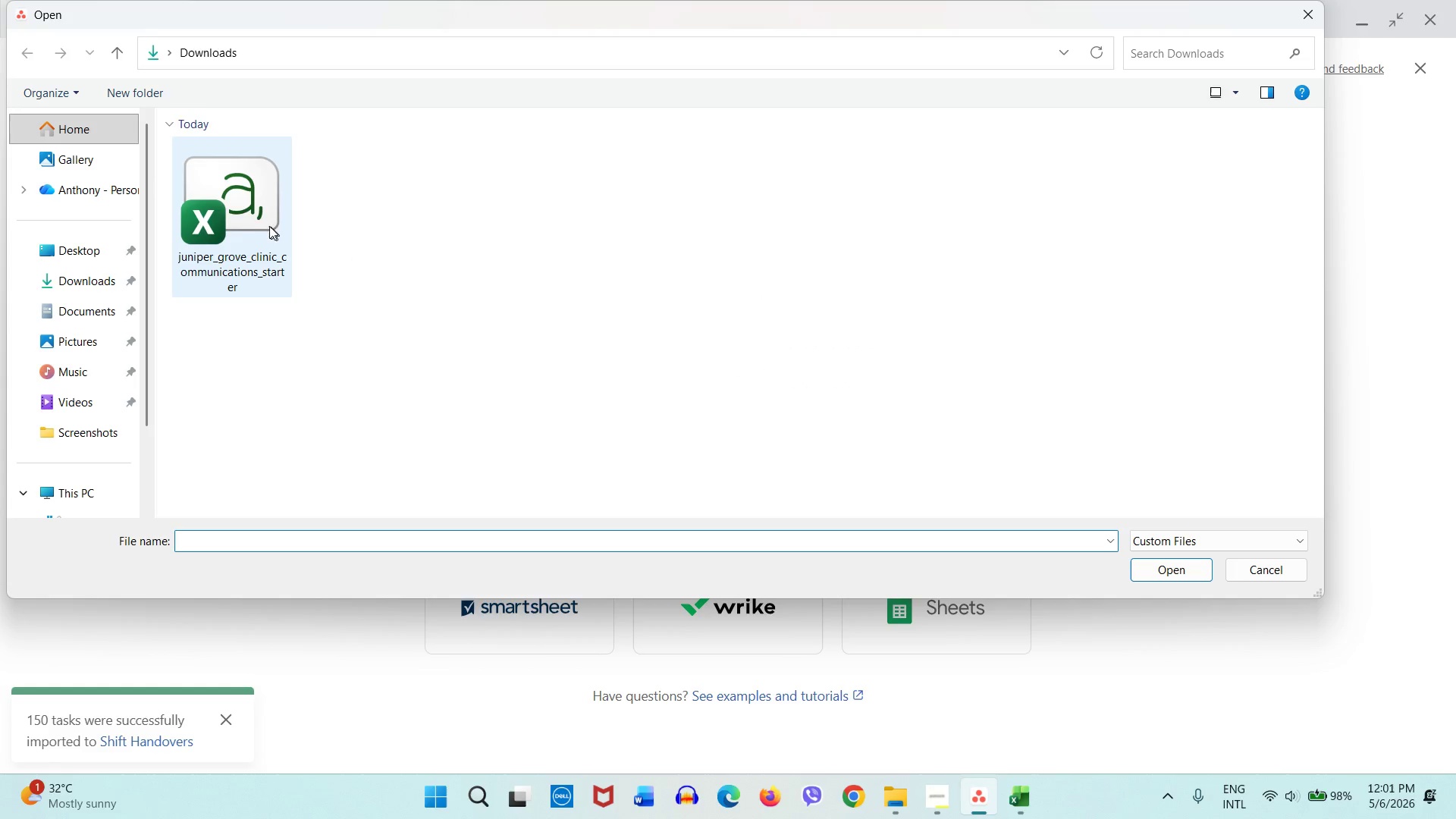 
double_click([259, 221])
 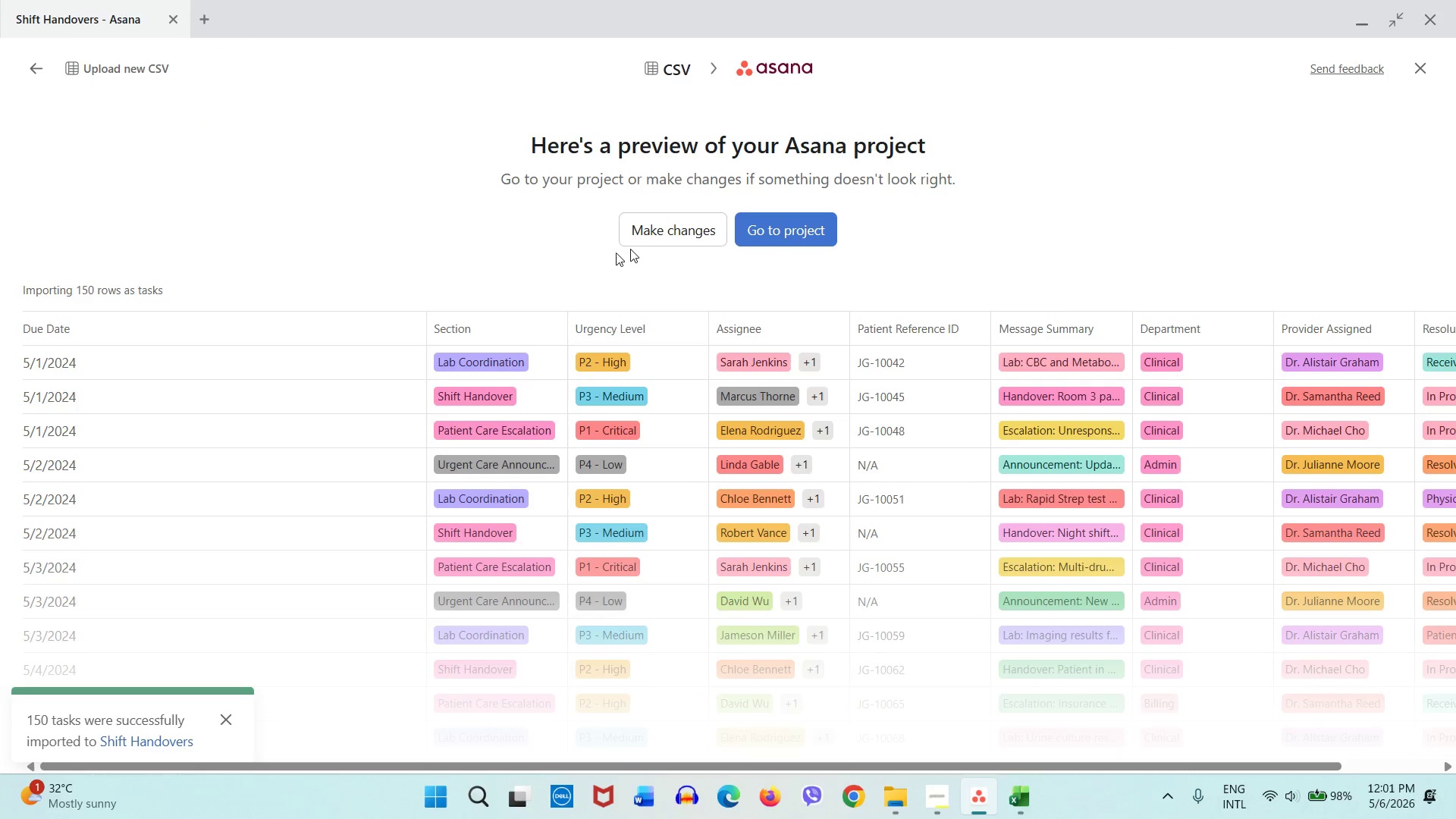 
left_click([655, 235])
 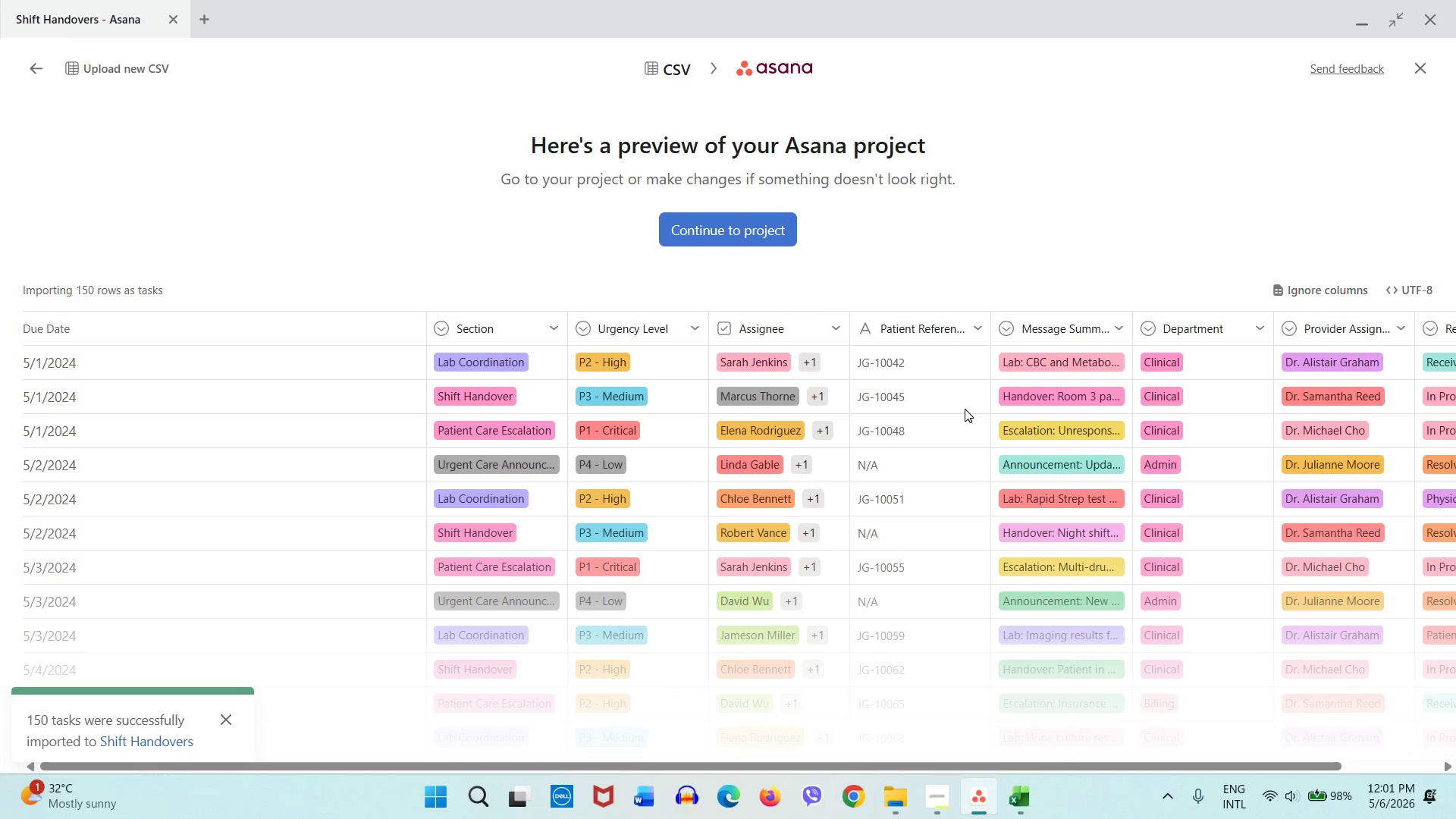 
wait(5.02)
 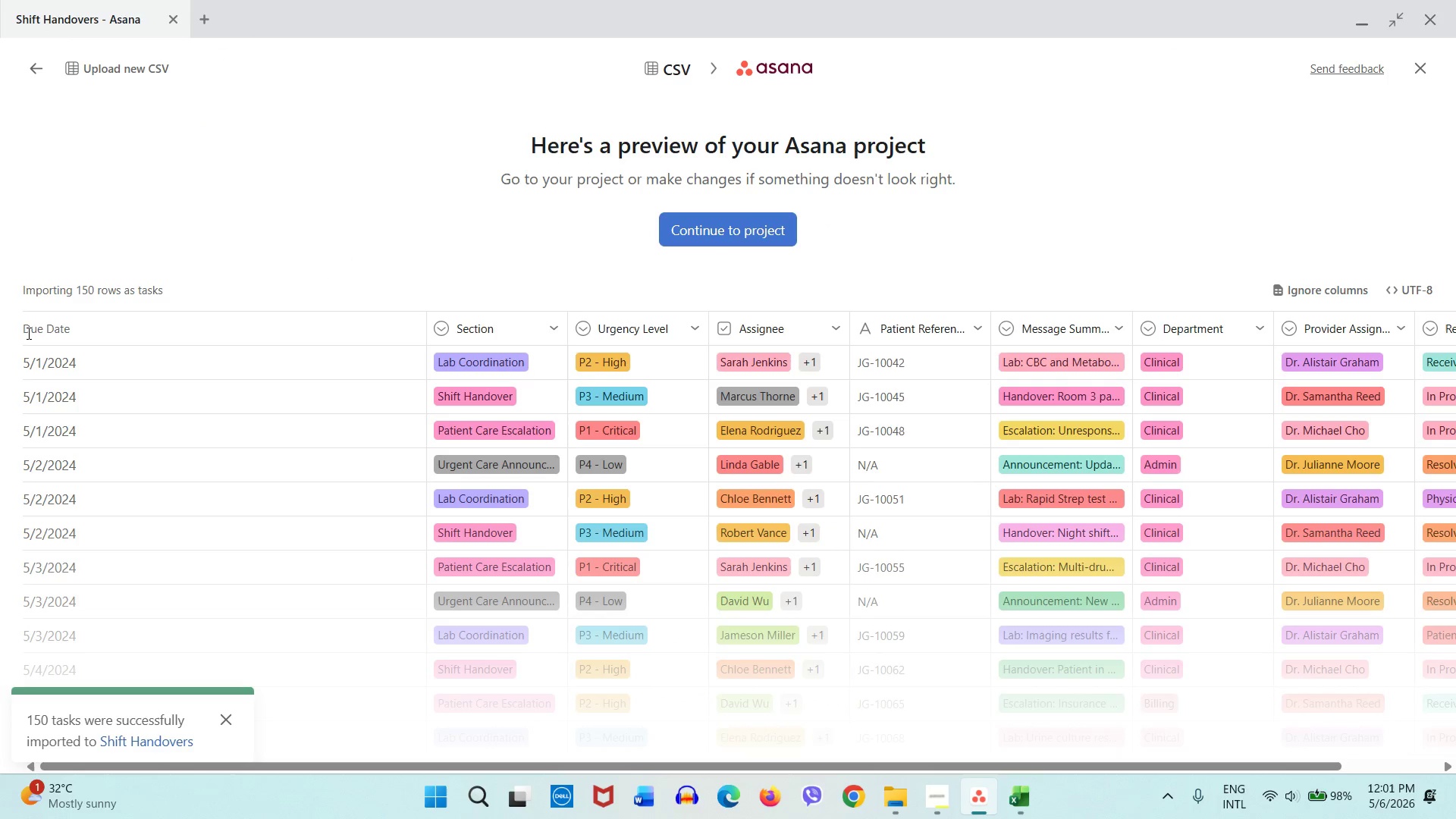 
left_click([810, 363])
 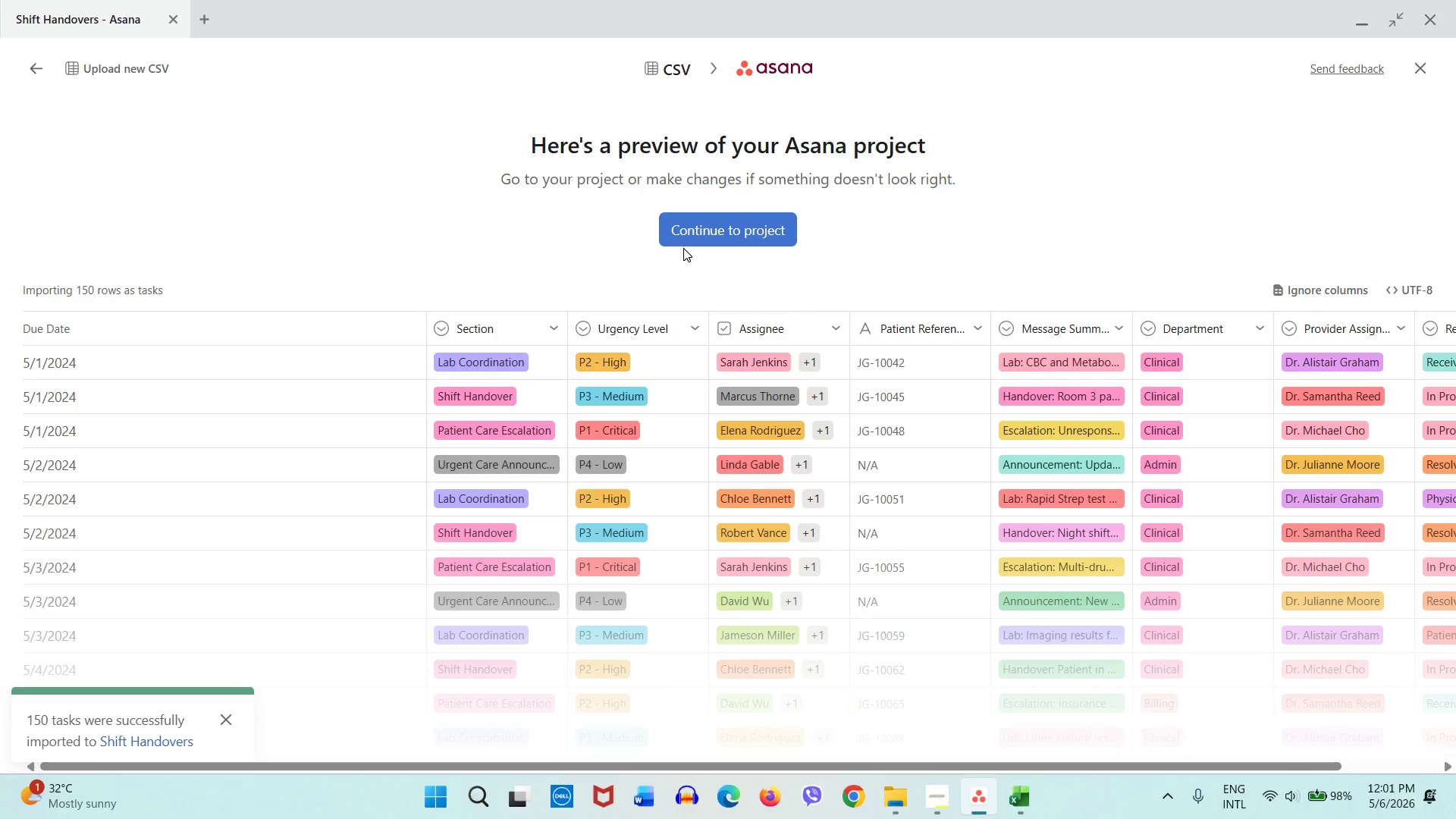 
double_click([697, 218])
 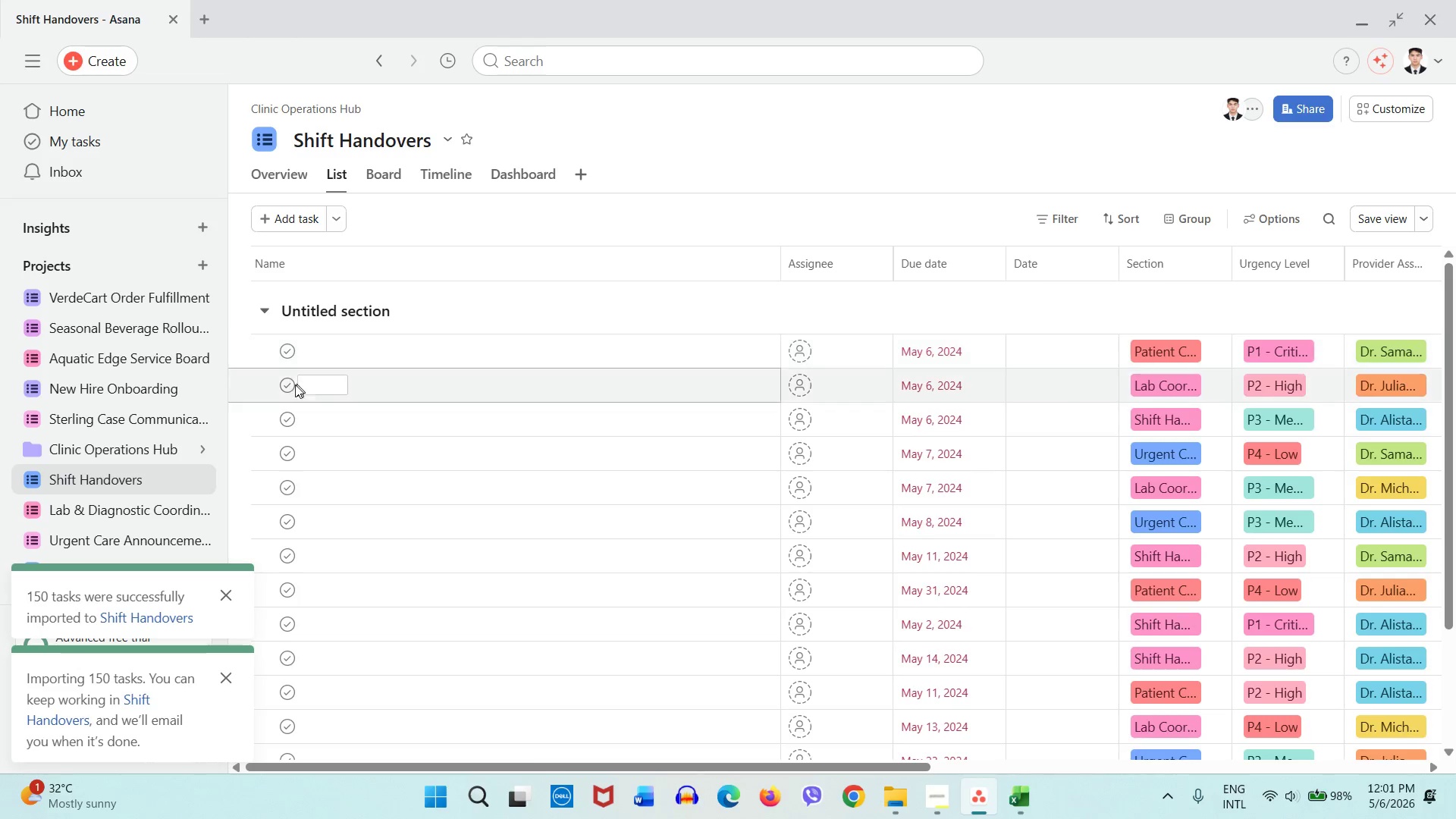 
wait(13.69)
 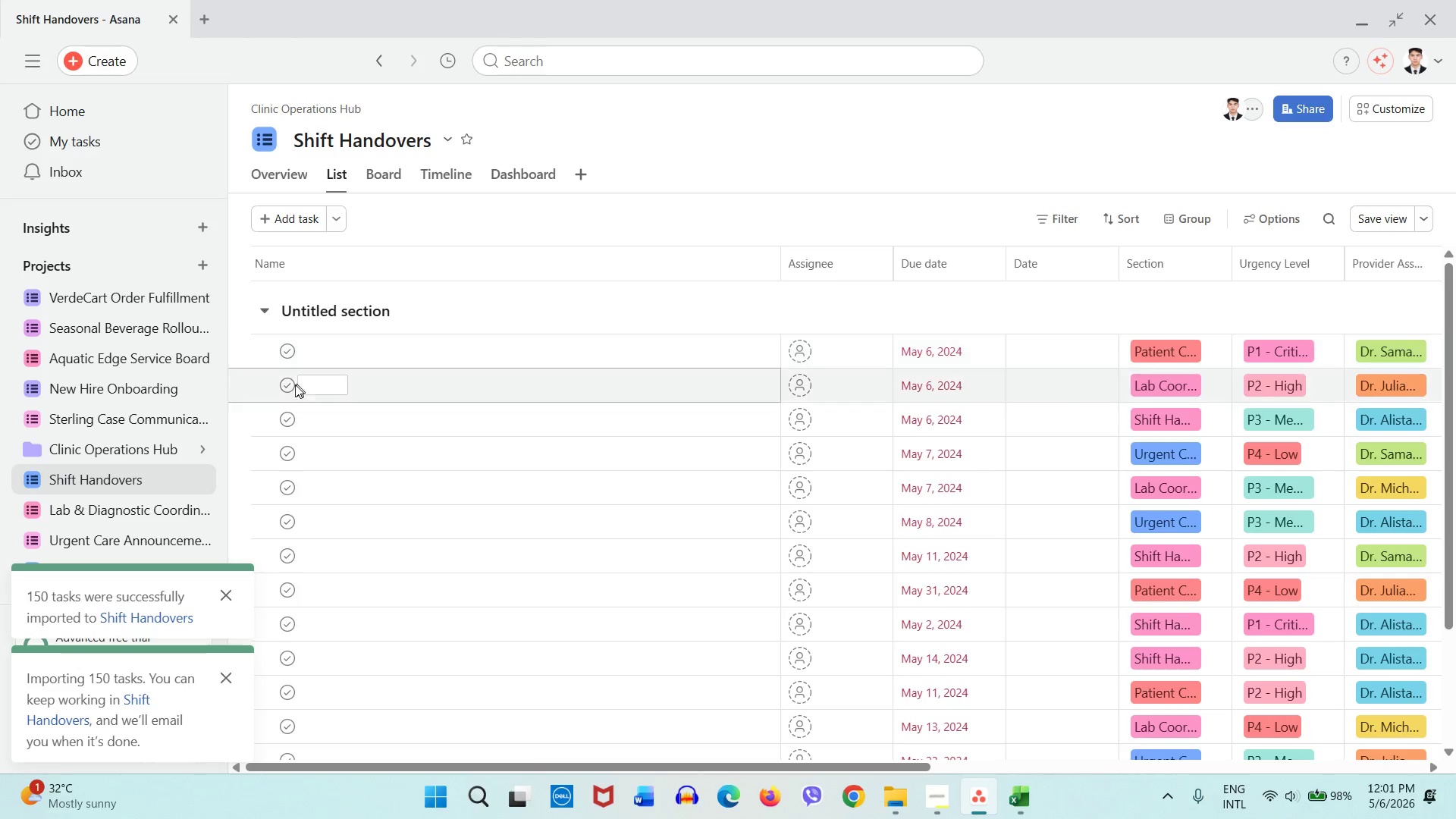 
left_click_drag(start_coordinate=[815, 771], to_coordinate=[1303, 767])
 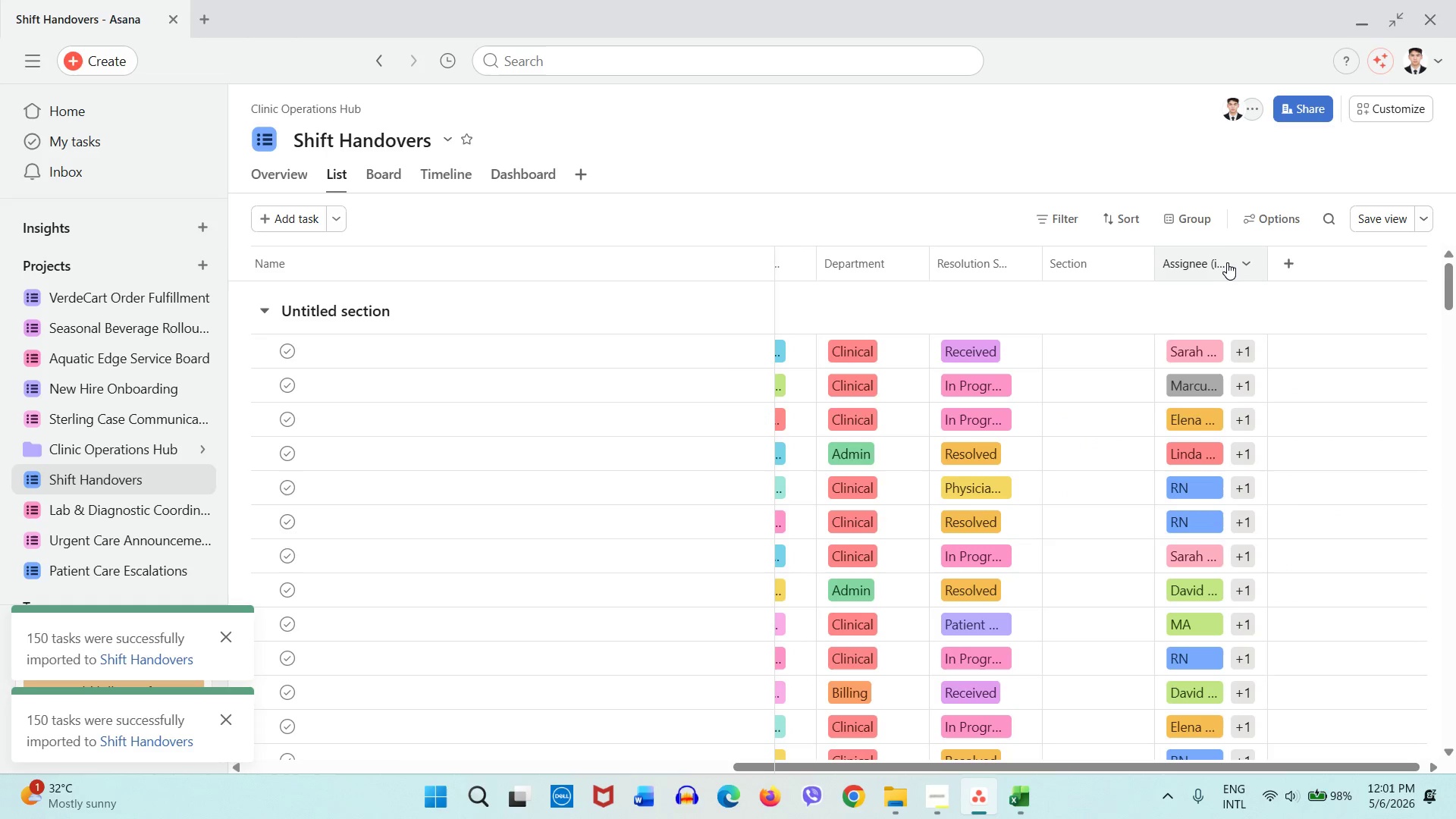 
left_click([1224, 264])
 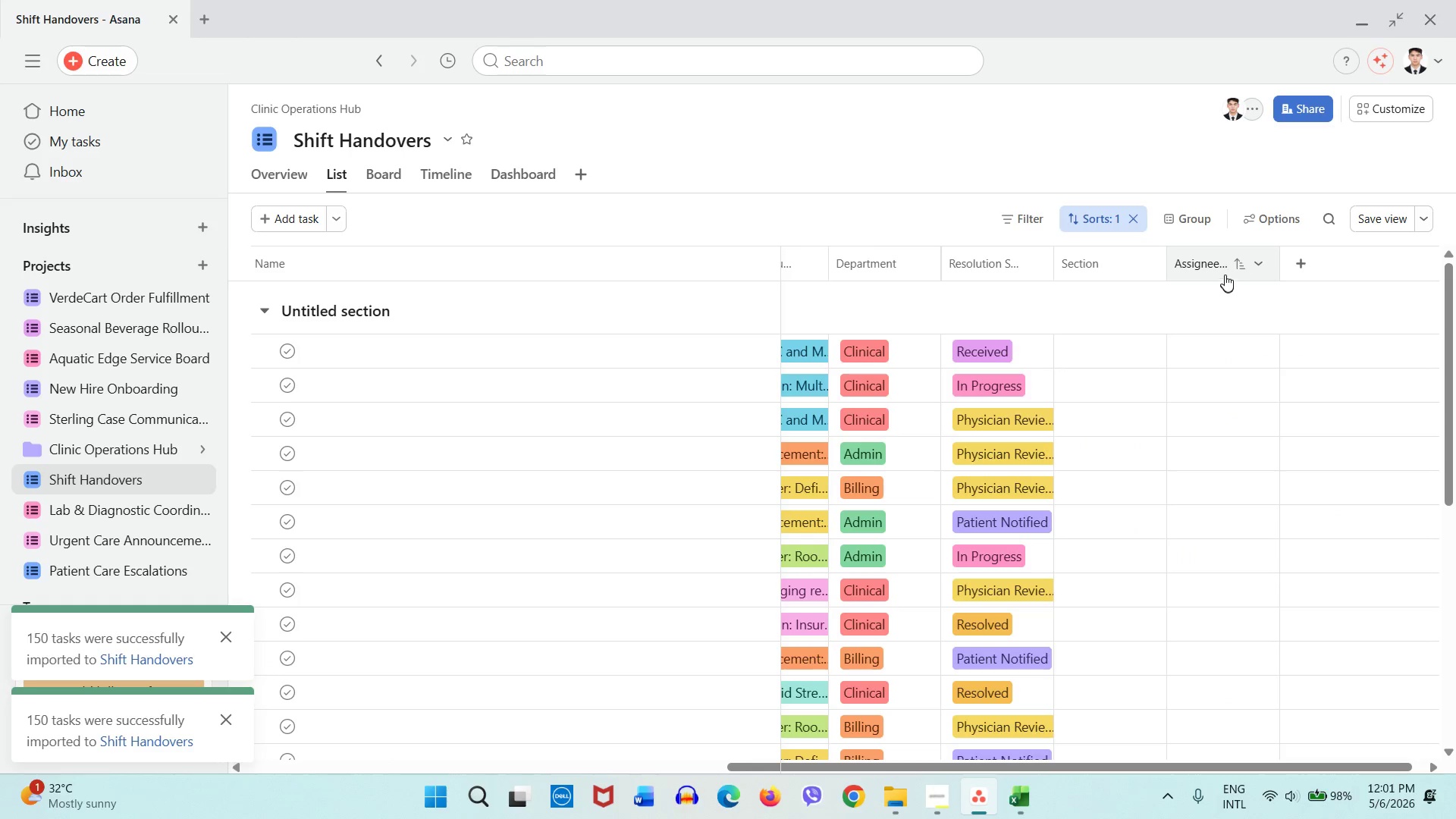 
left_click([1241, 260])
 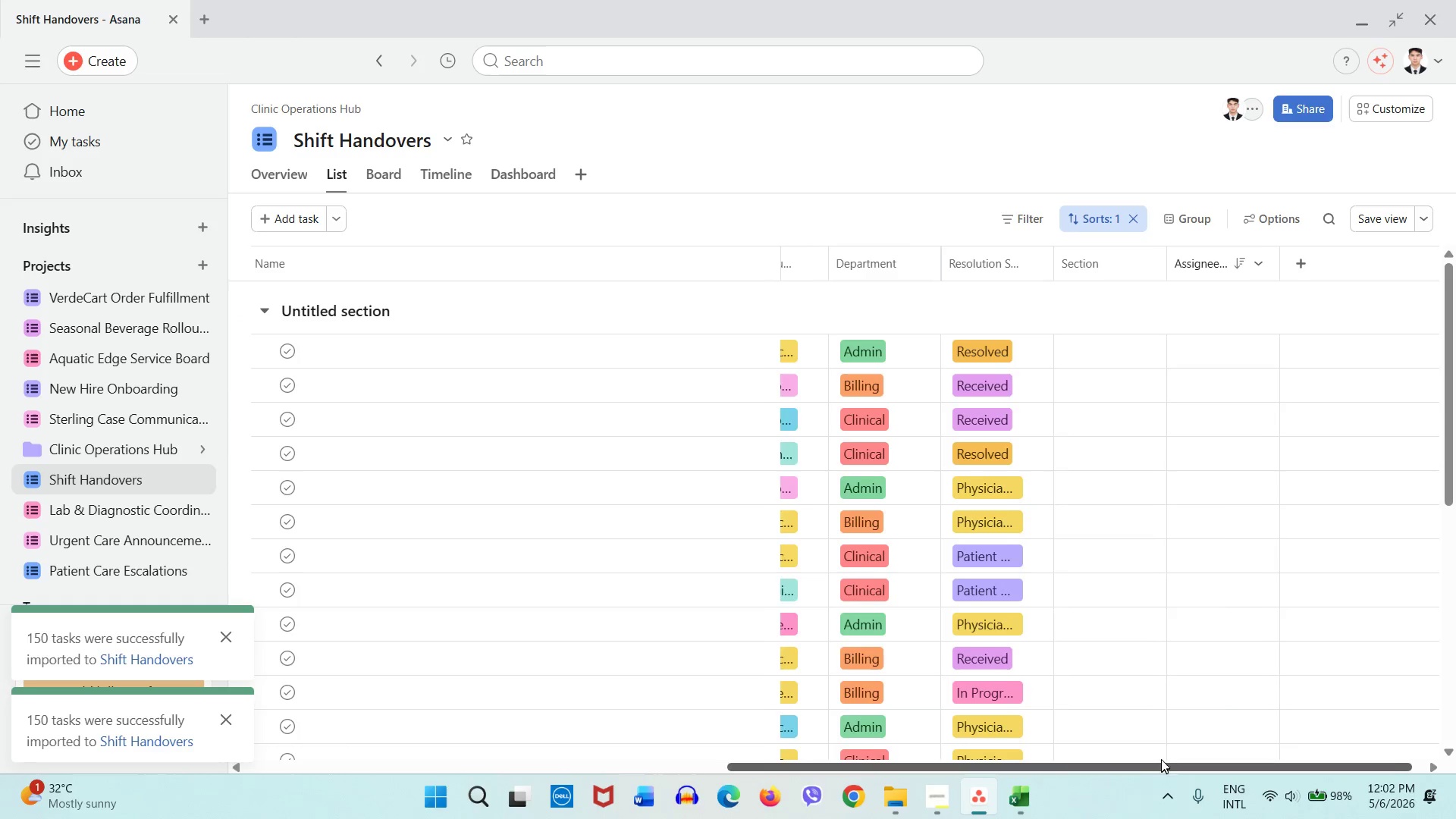 
left_click_drag(start_coordinate=[1160, 764], to_coordinate=[567, 730])
 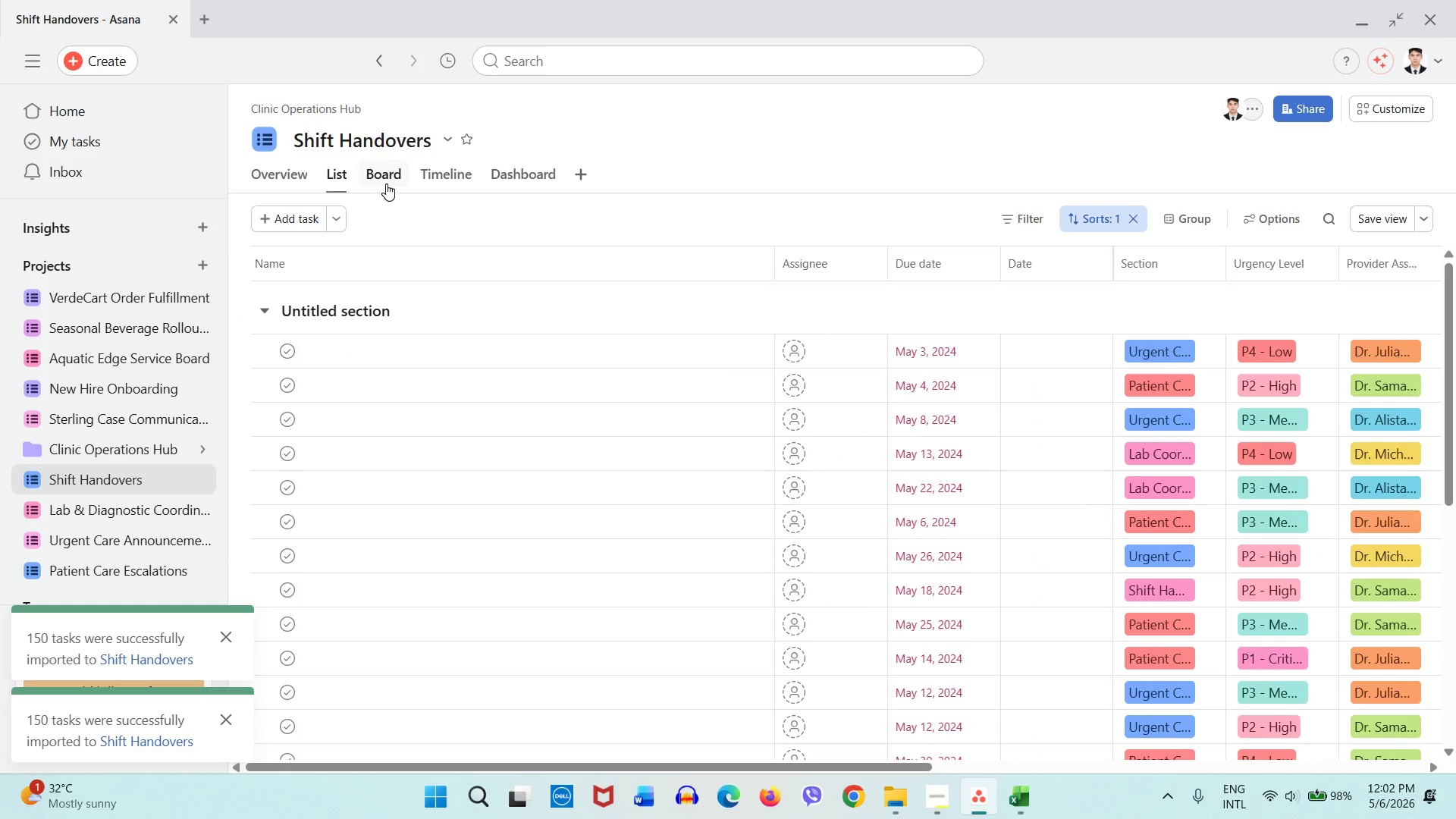 
wait(5.98)
 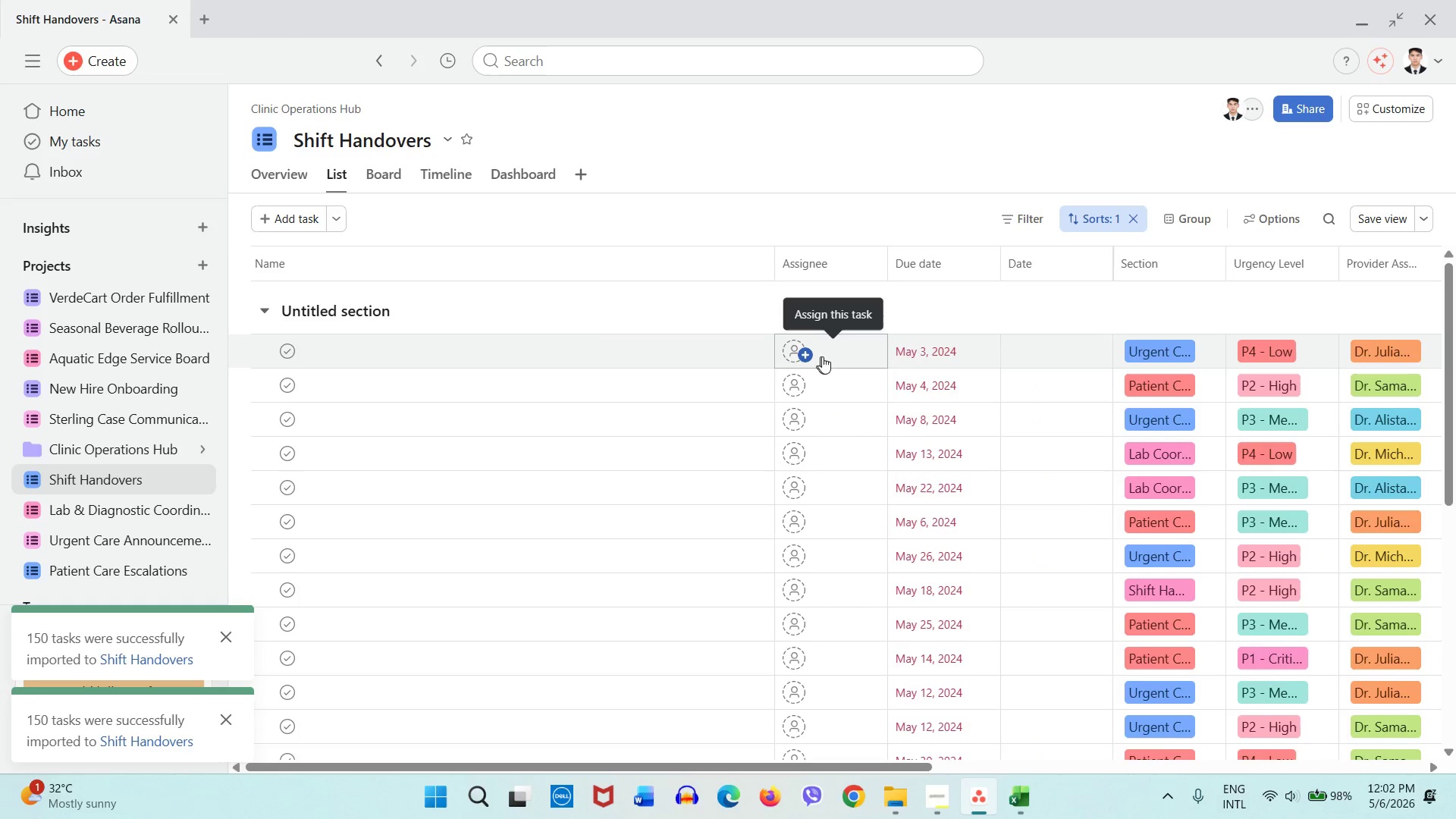 
left_click([1008, 803])
 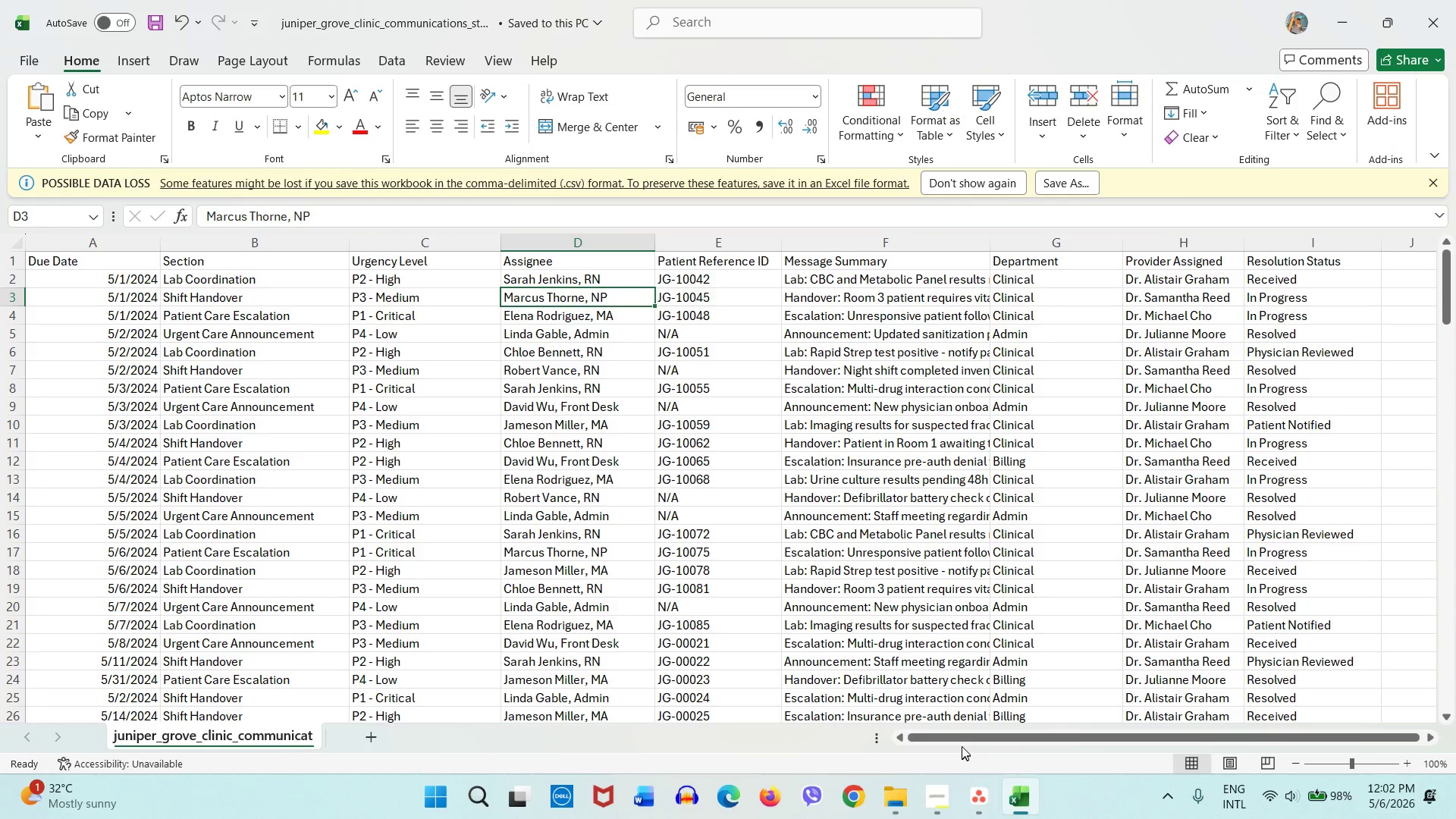 
key(Control+Z)
 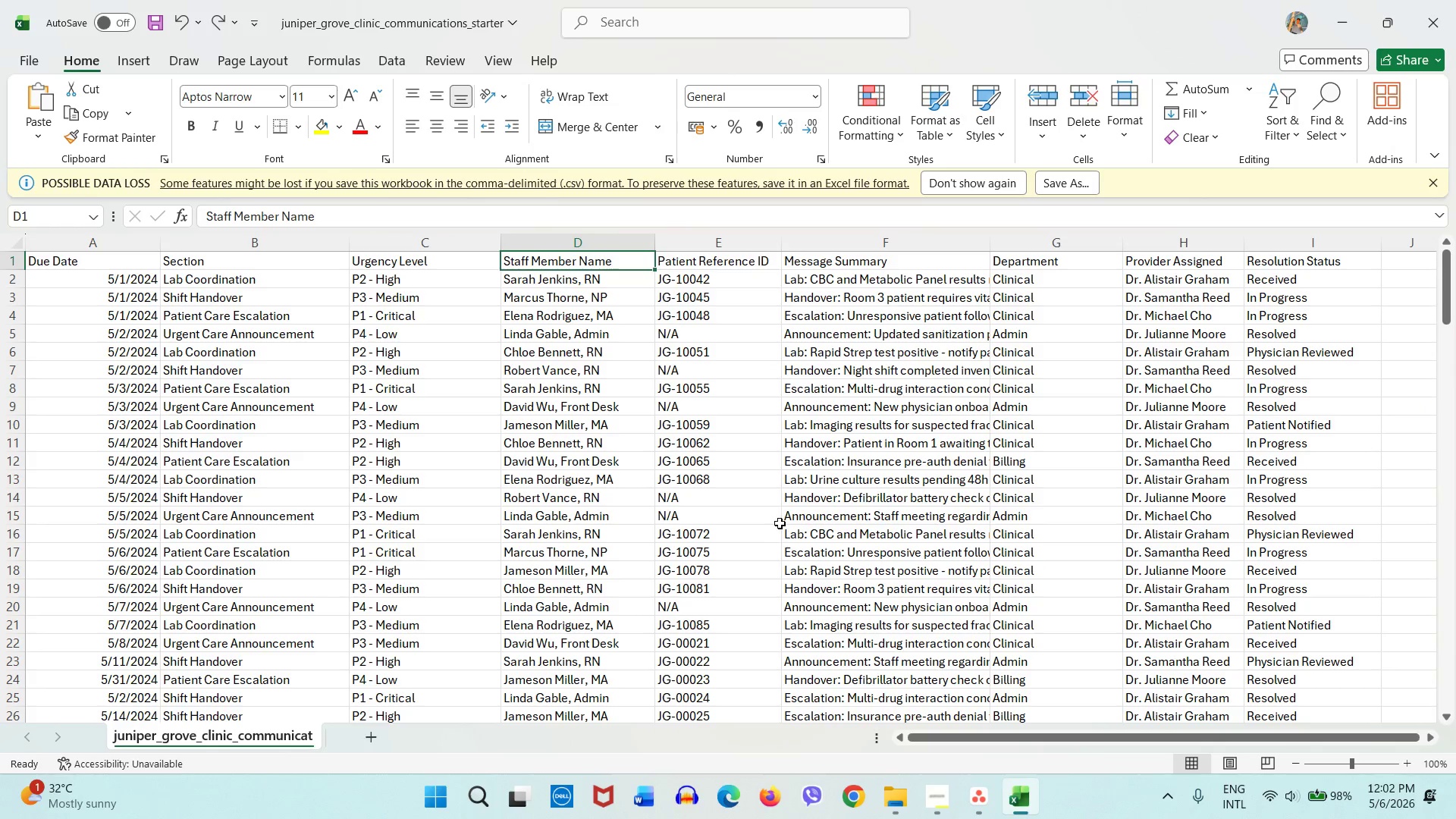 
key(Control+S)
 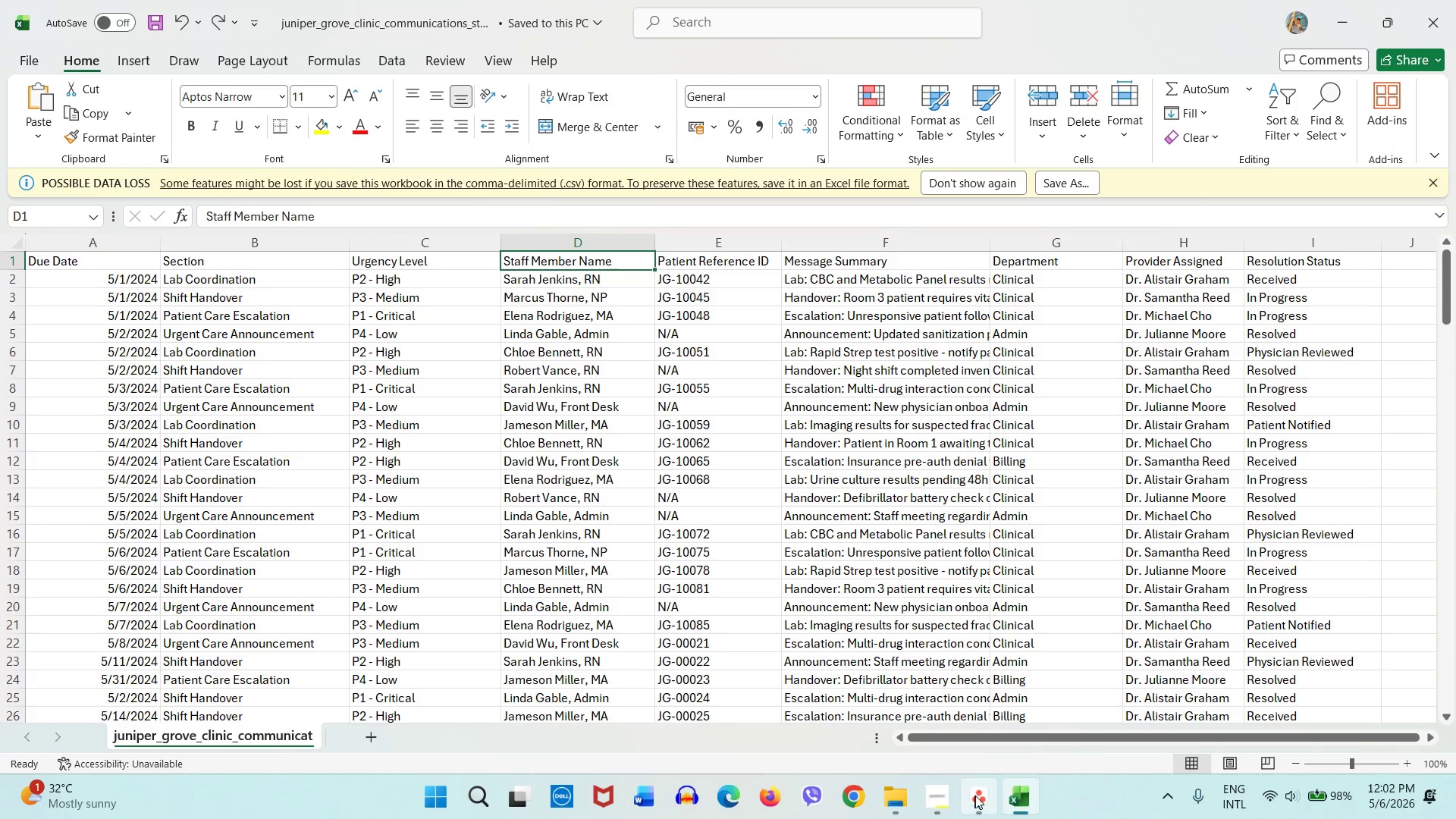 
left_click([975, 795])
 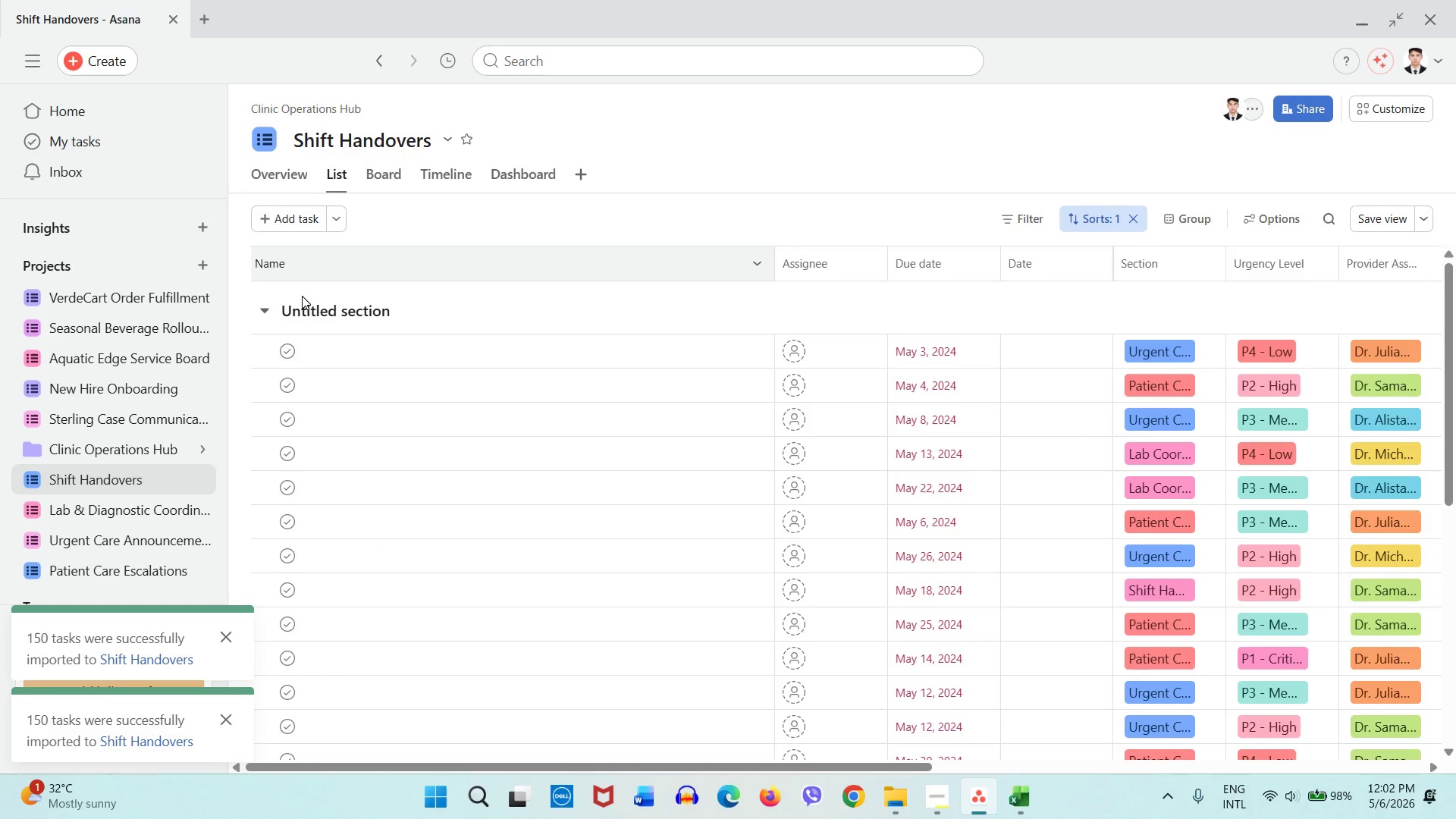 
mouse_move([268, 331])
 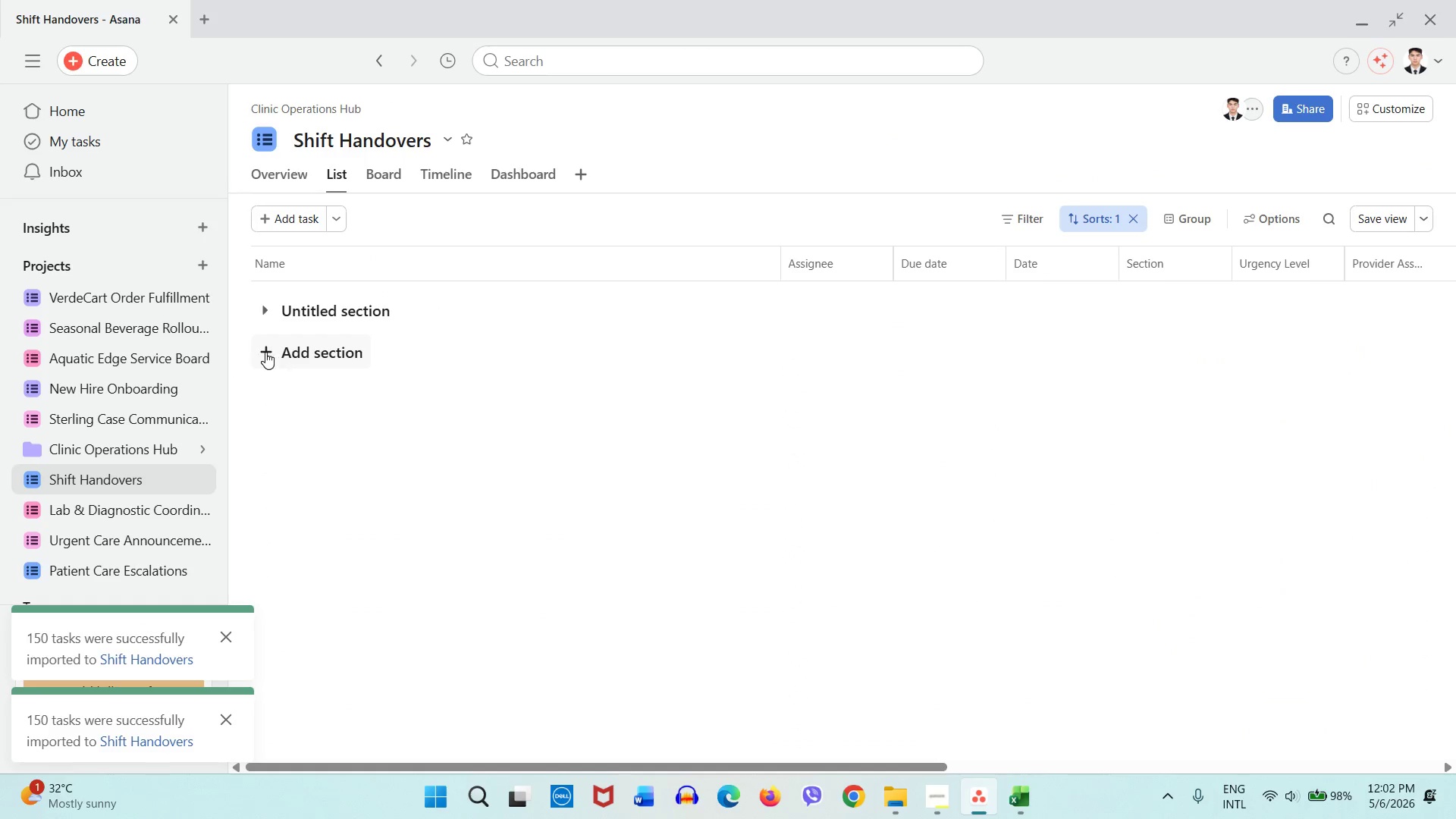 
left_click([265, 352])
 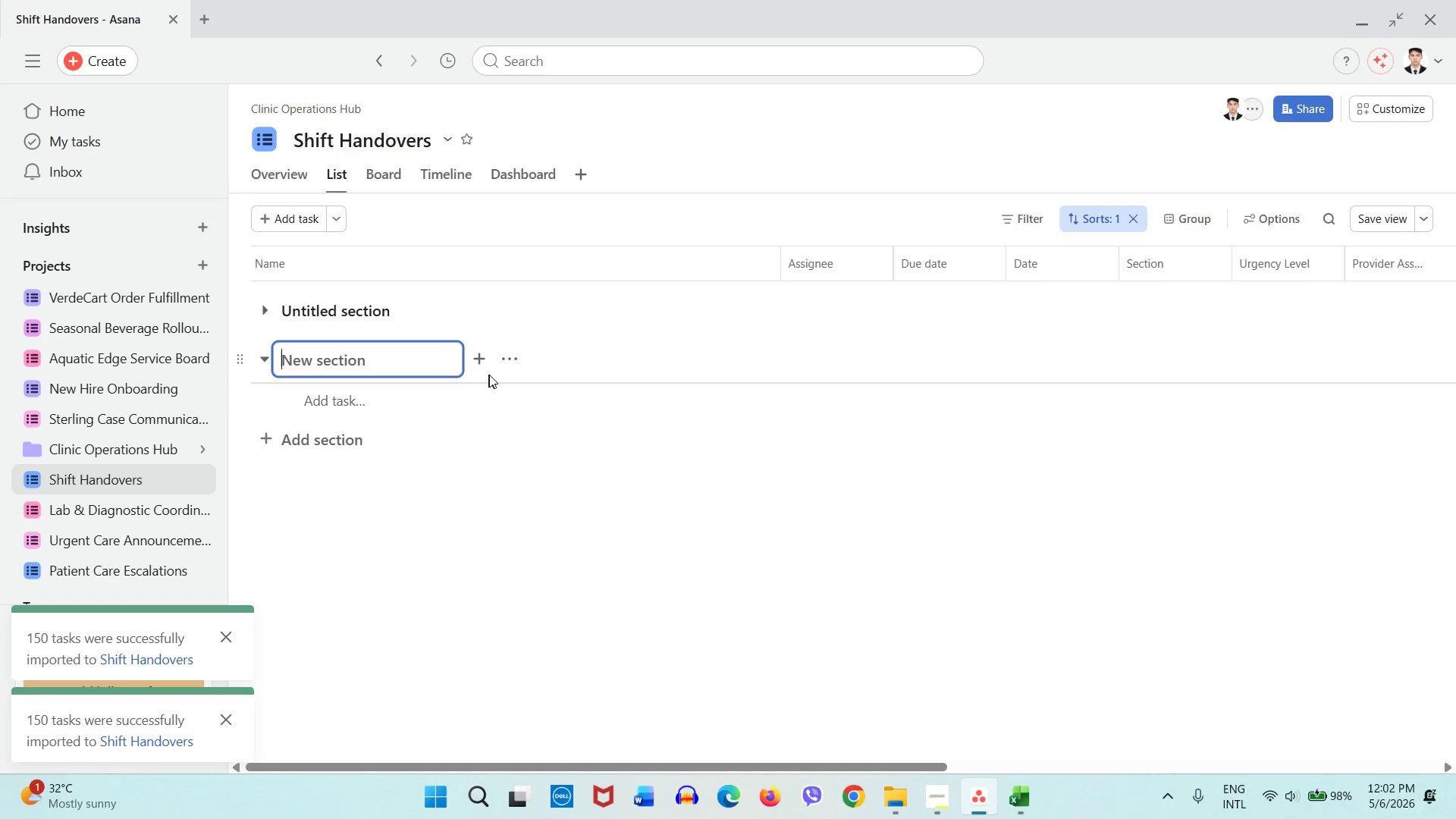 
left_click([503, 362])
 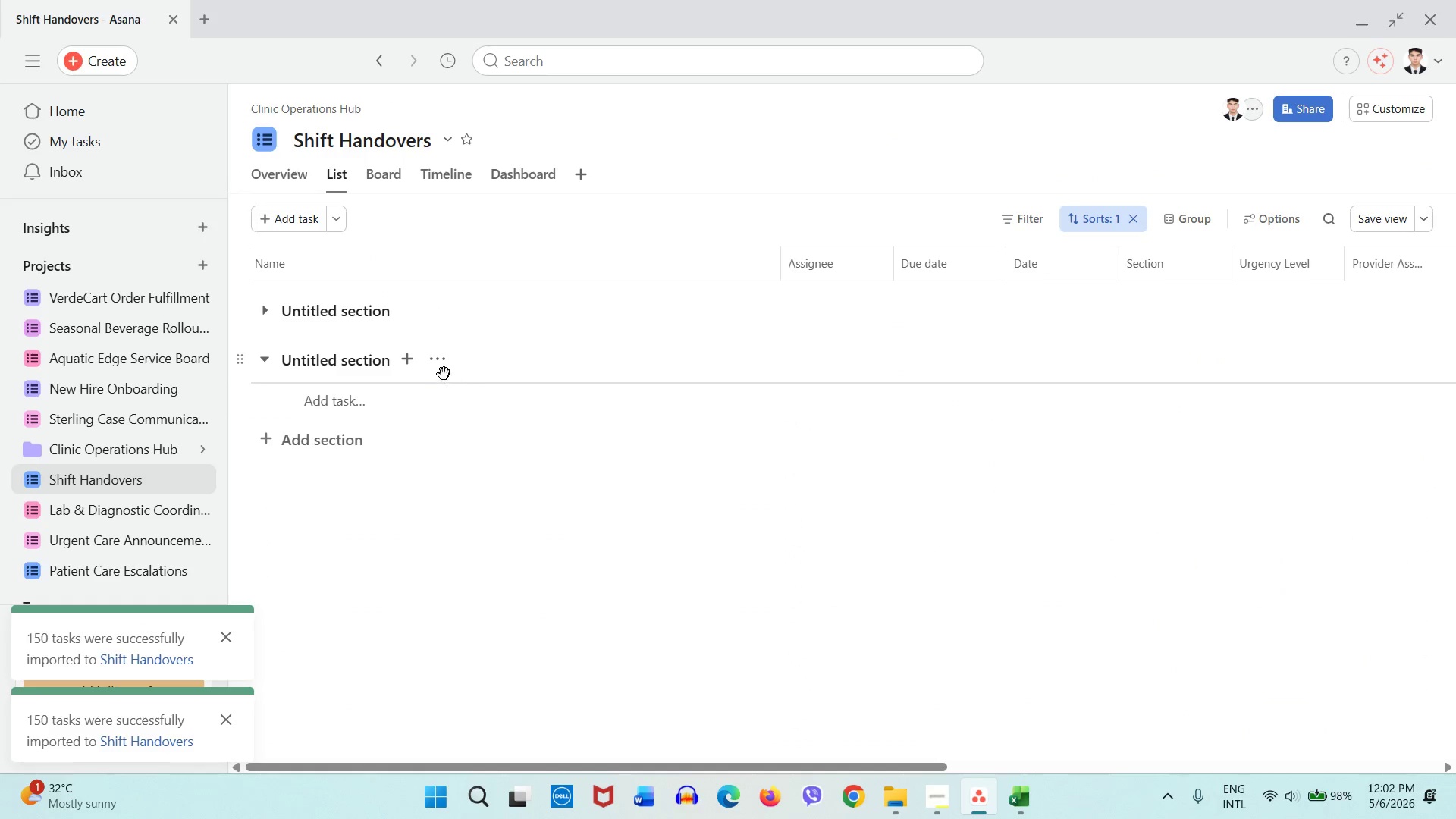 
left_click([441, 374])
 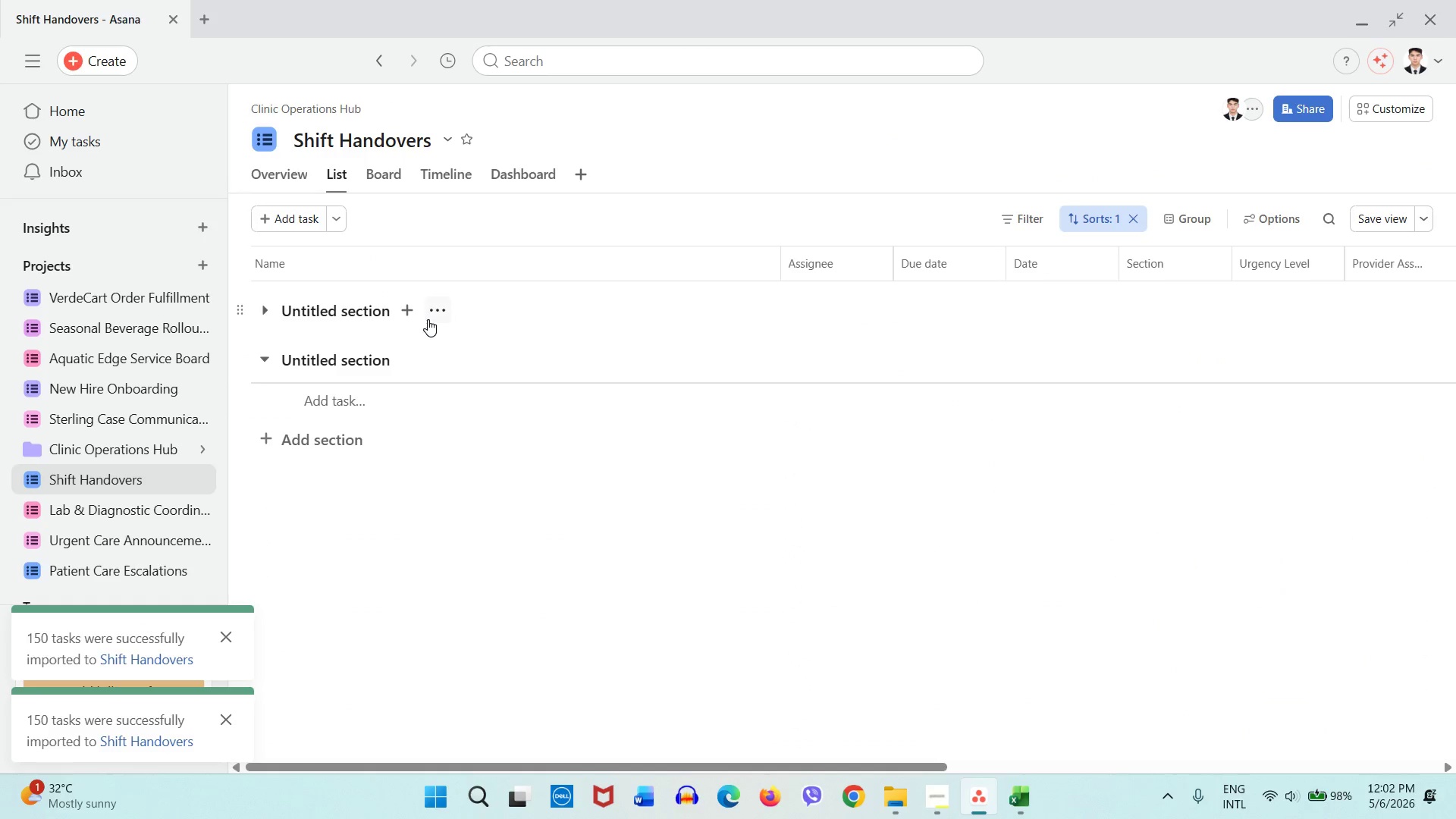 
left_click([432, 313])
 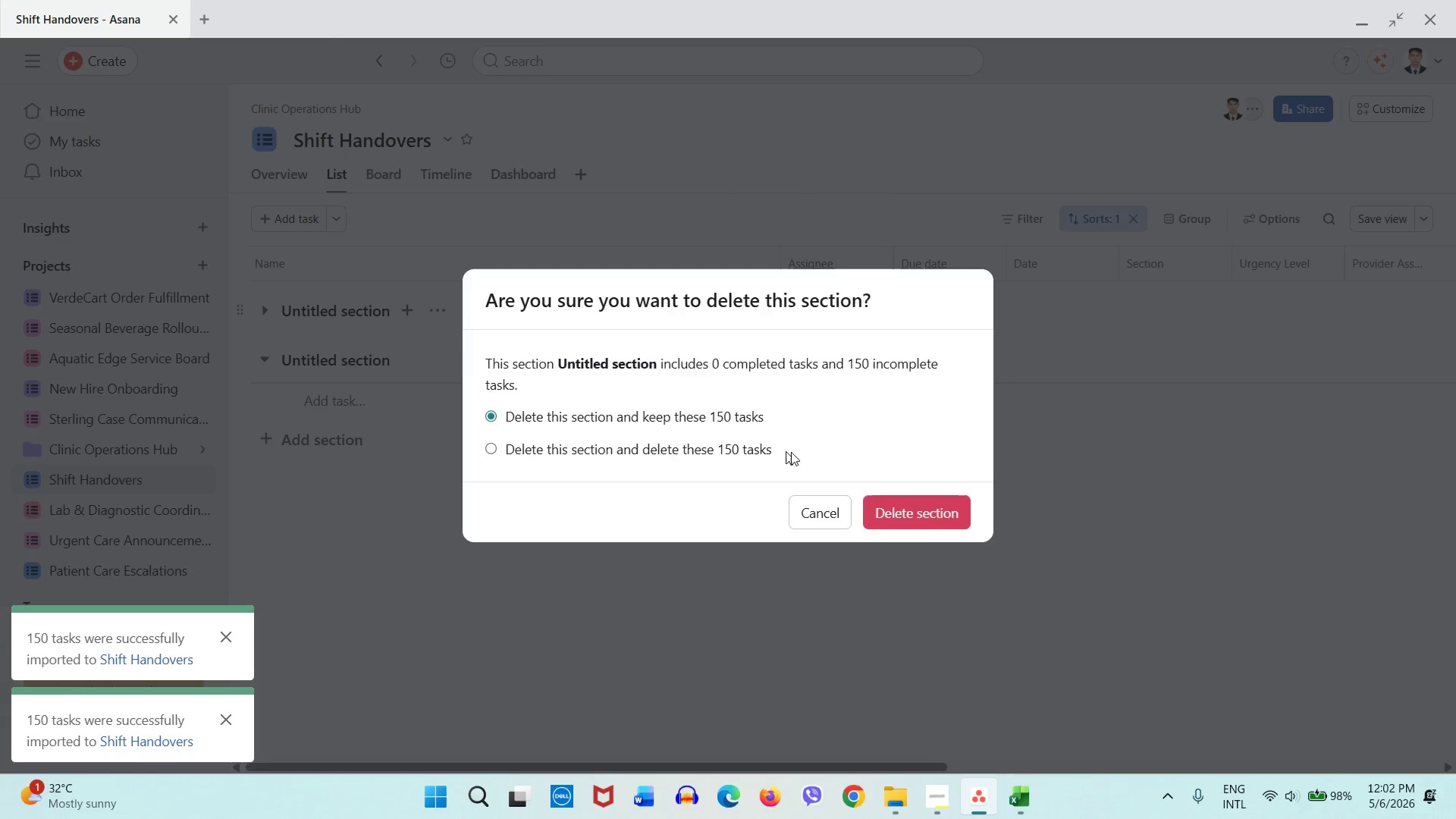 
left_click([667, 458])
 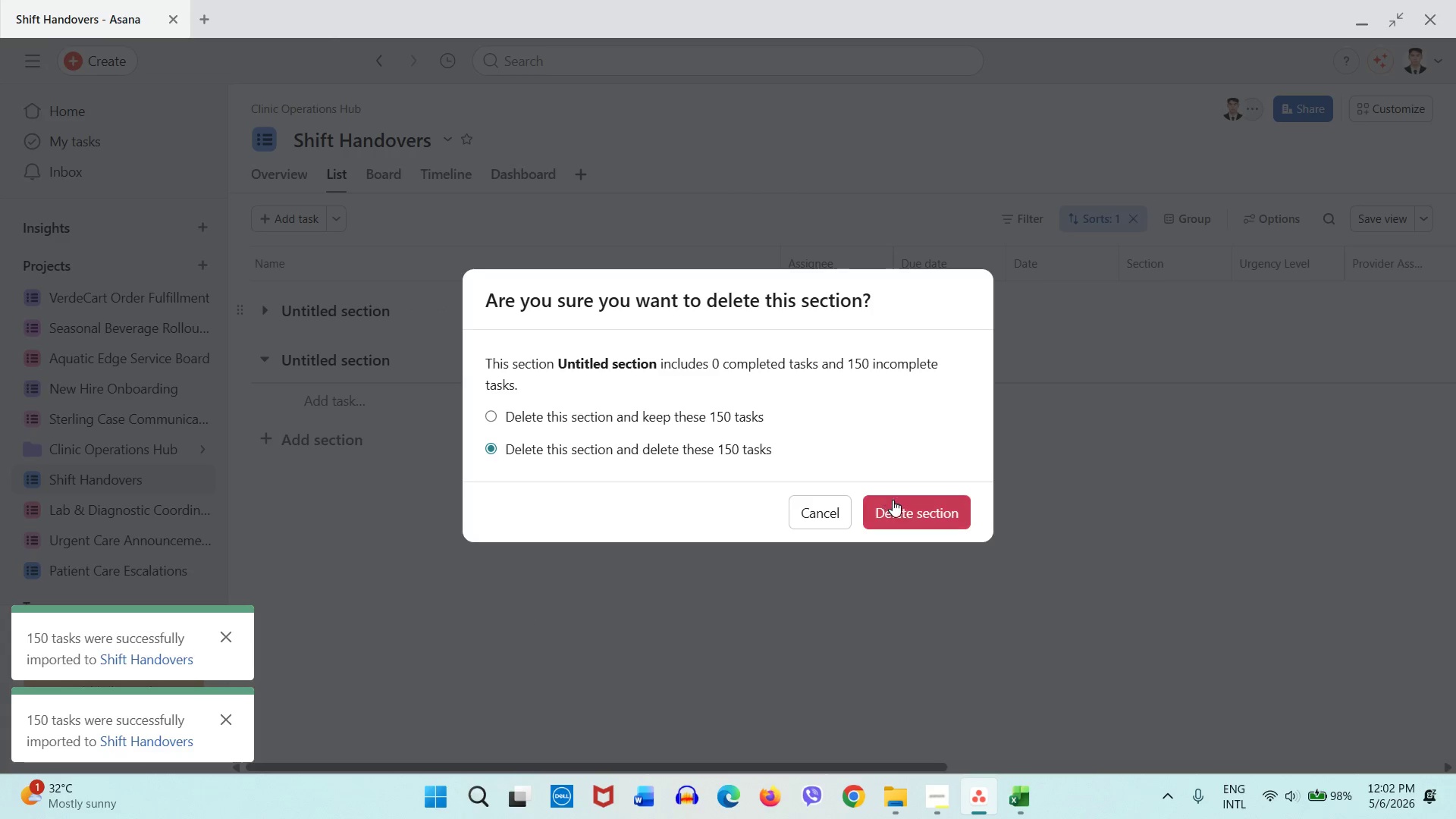 
left_click([899, 506])
 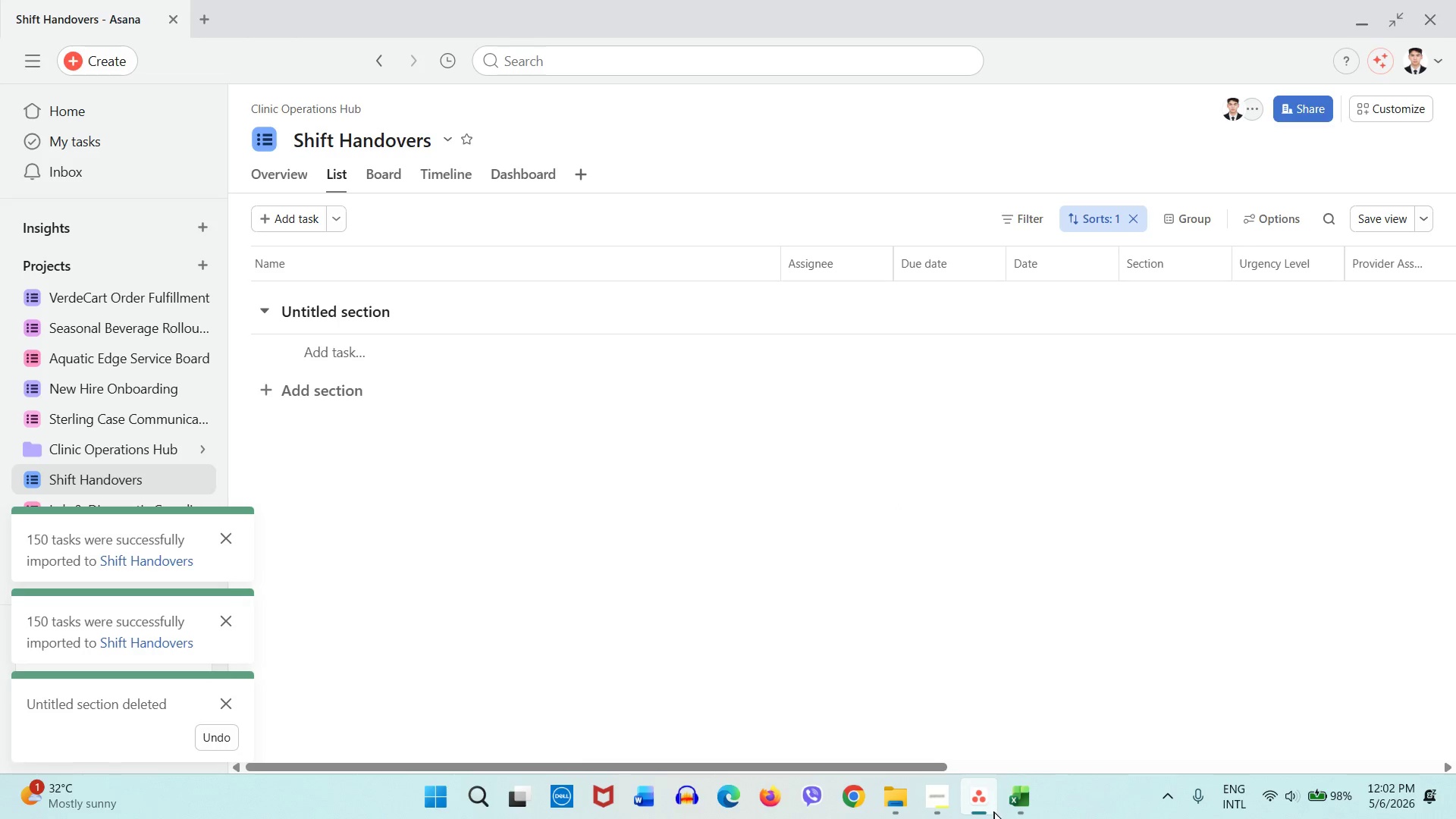 
left_click([1009, 805])
 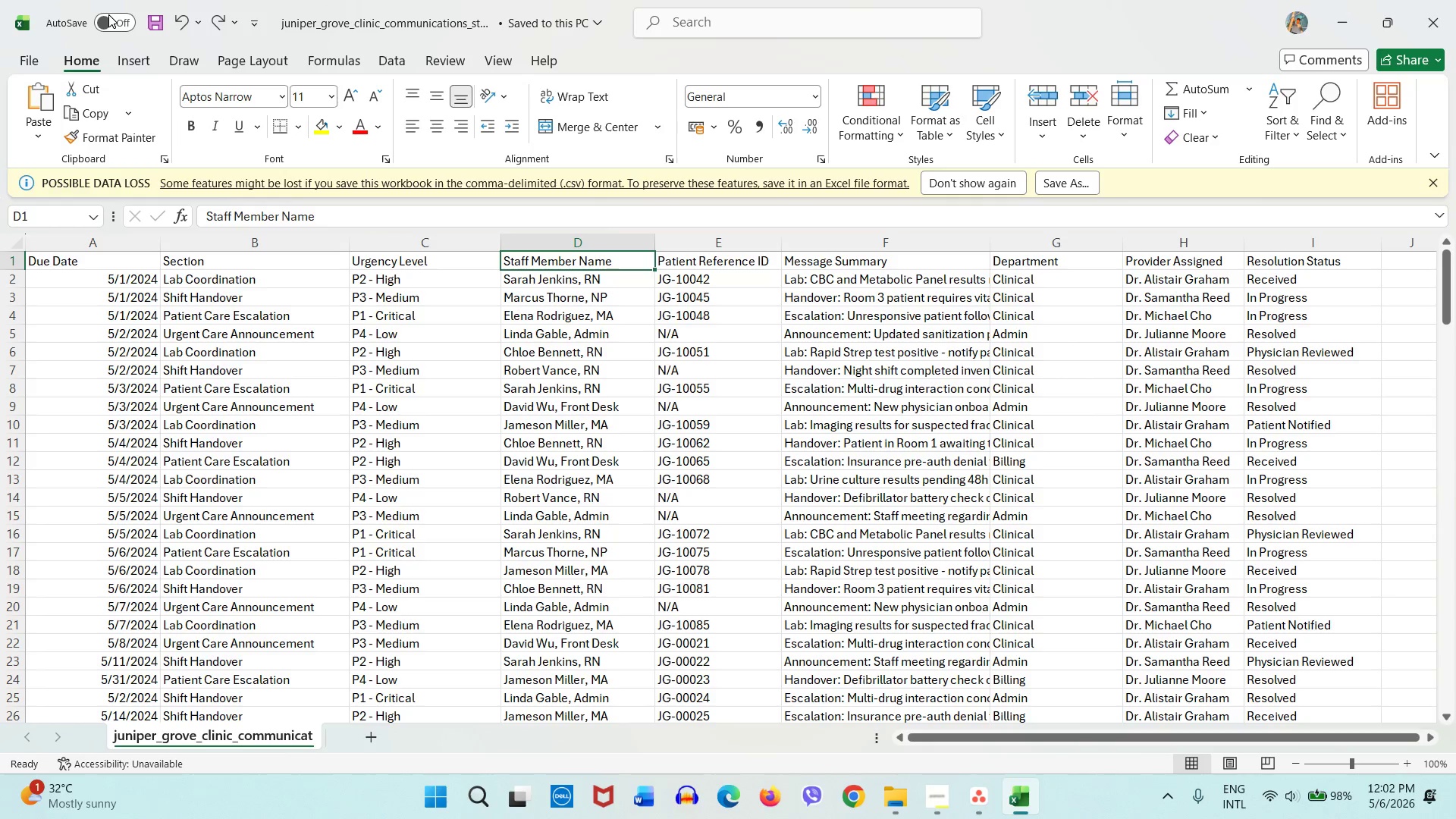 
key(Control+ControlLeft)
 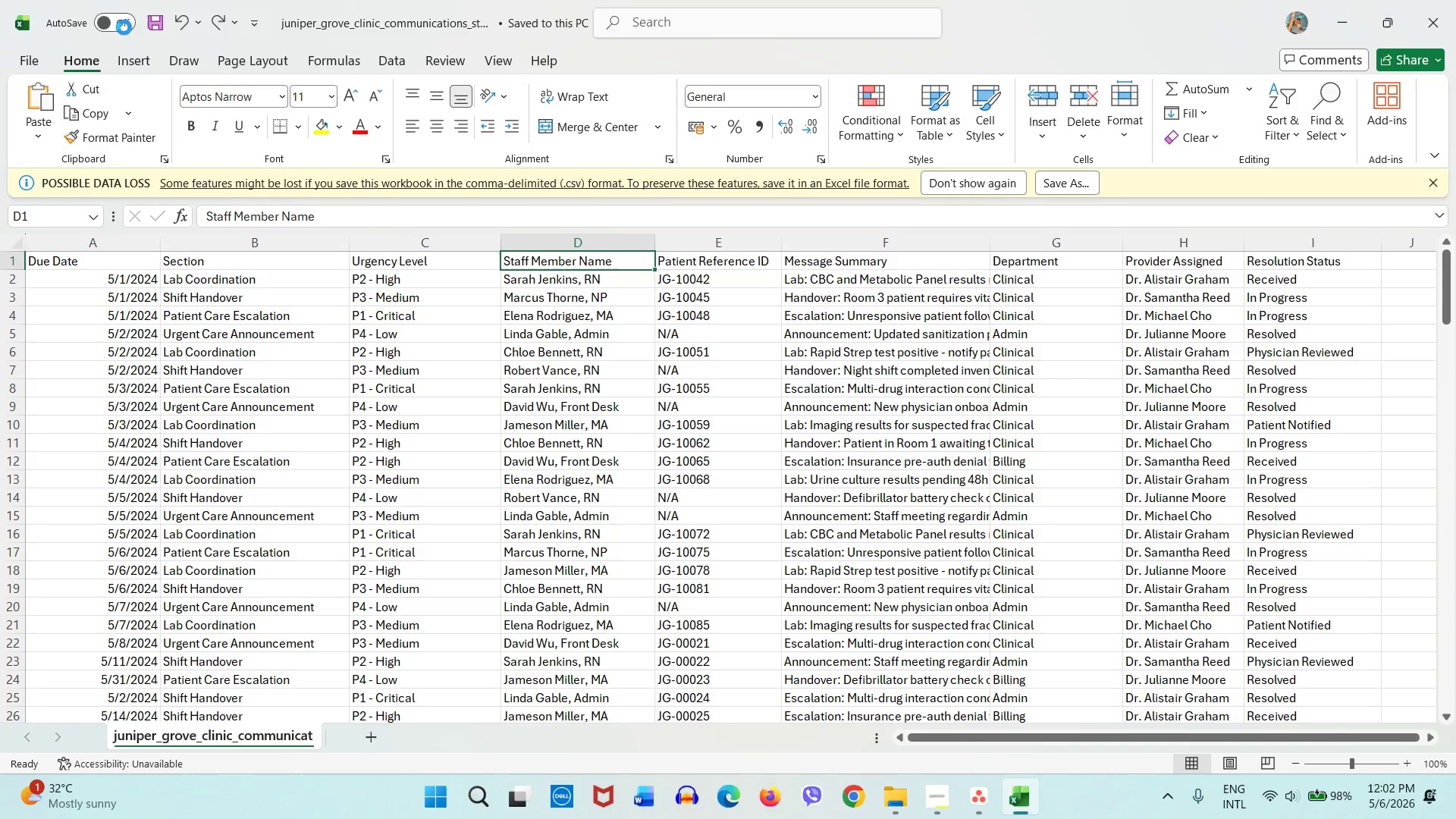 
key(Control+S)
 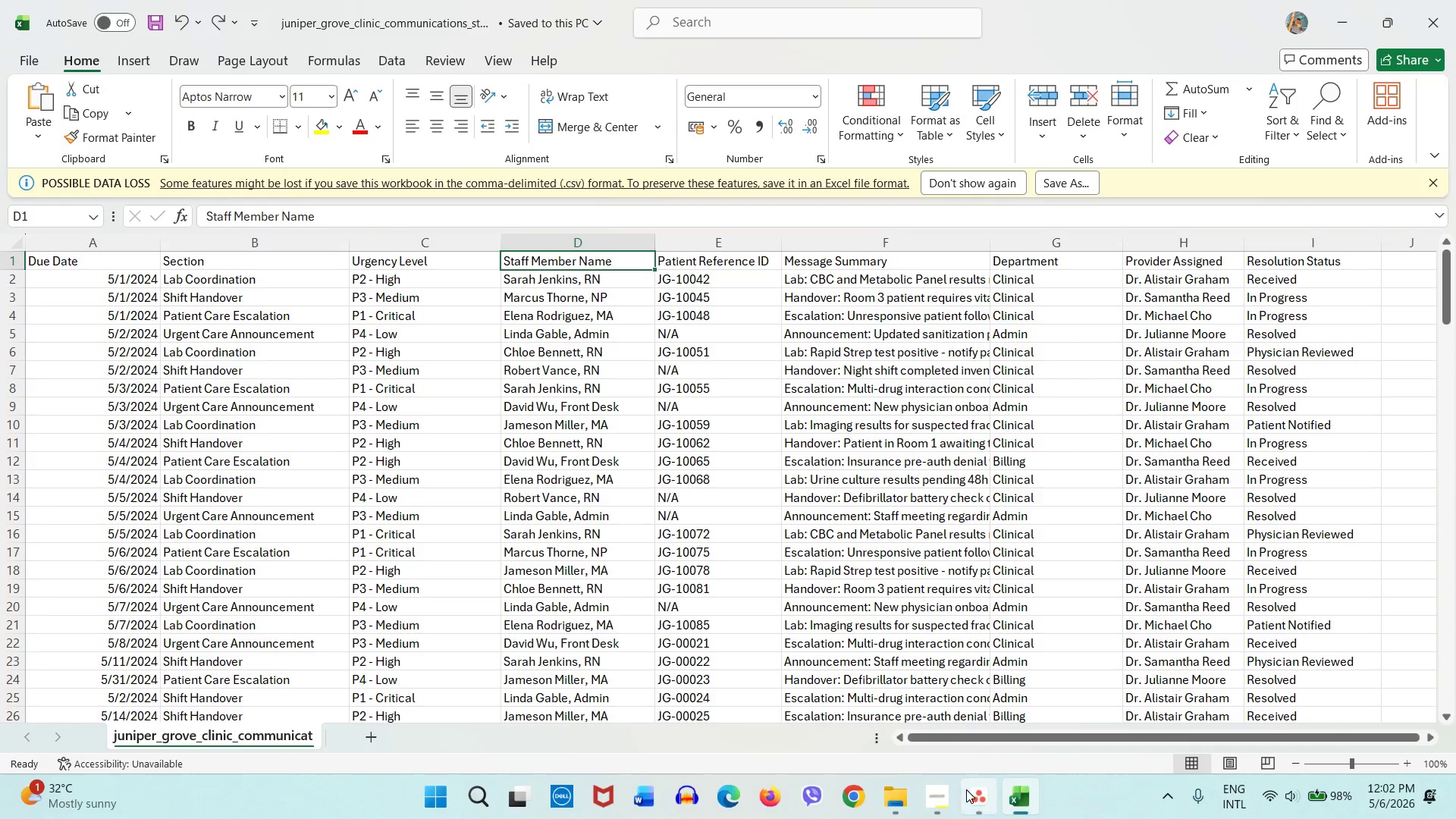 
mouse_move([963, 774])
 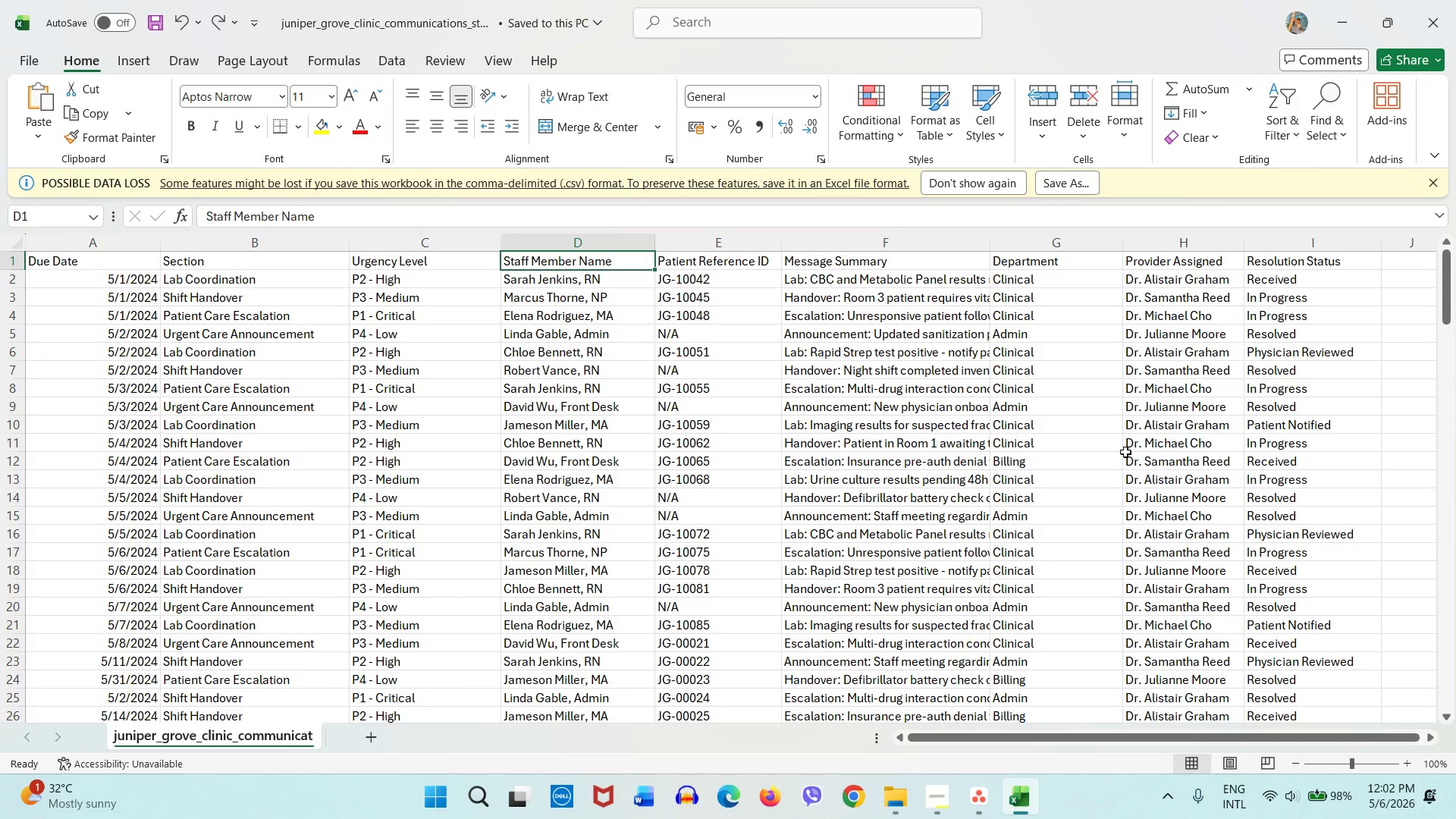 
wait(11.71)
 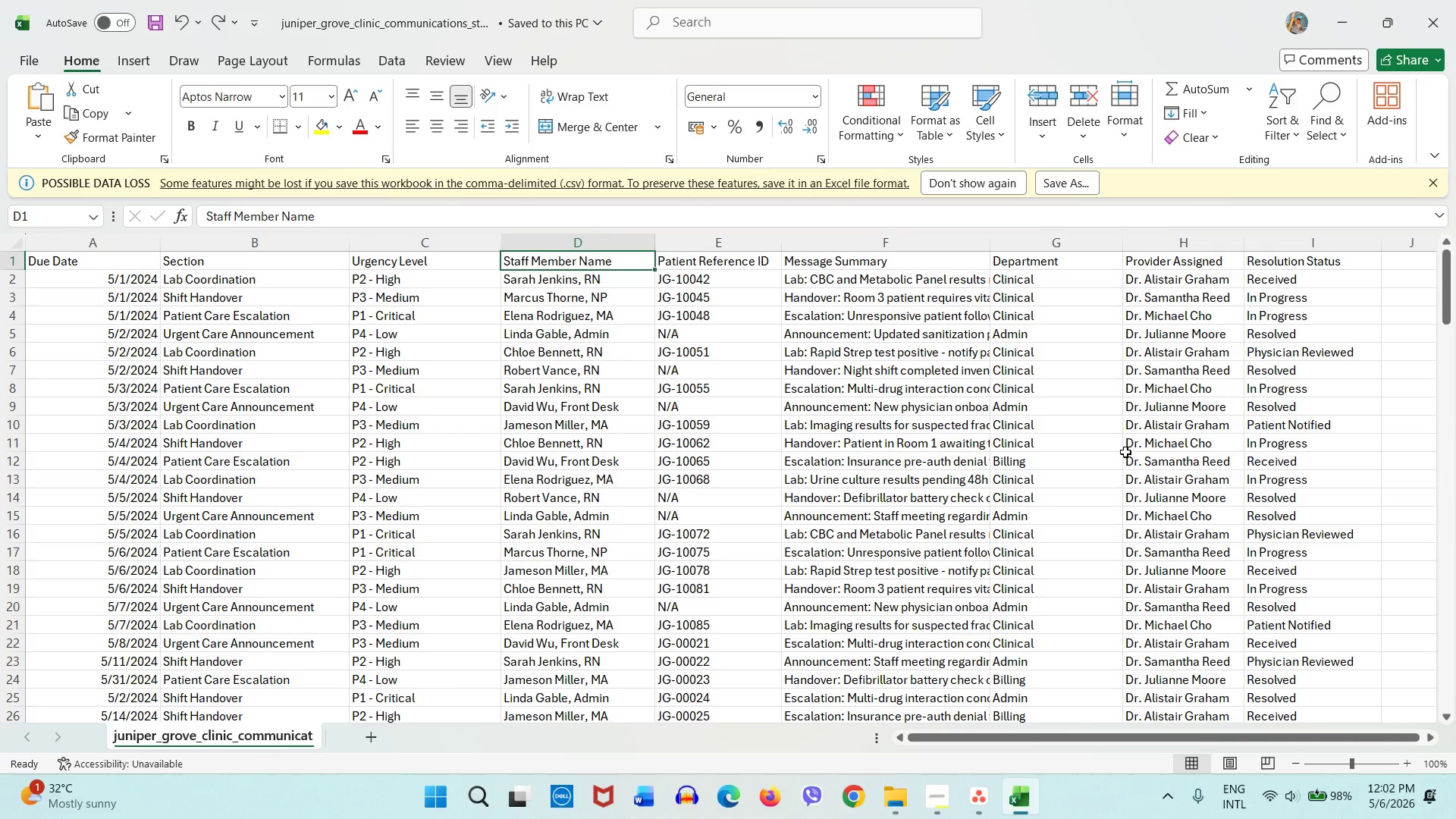 
double_click([861, 281])
 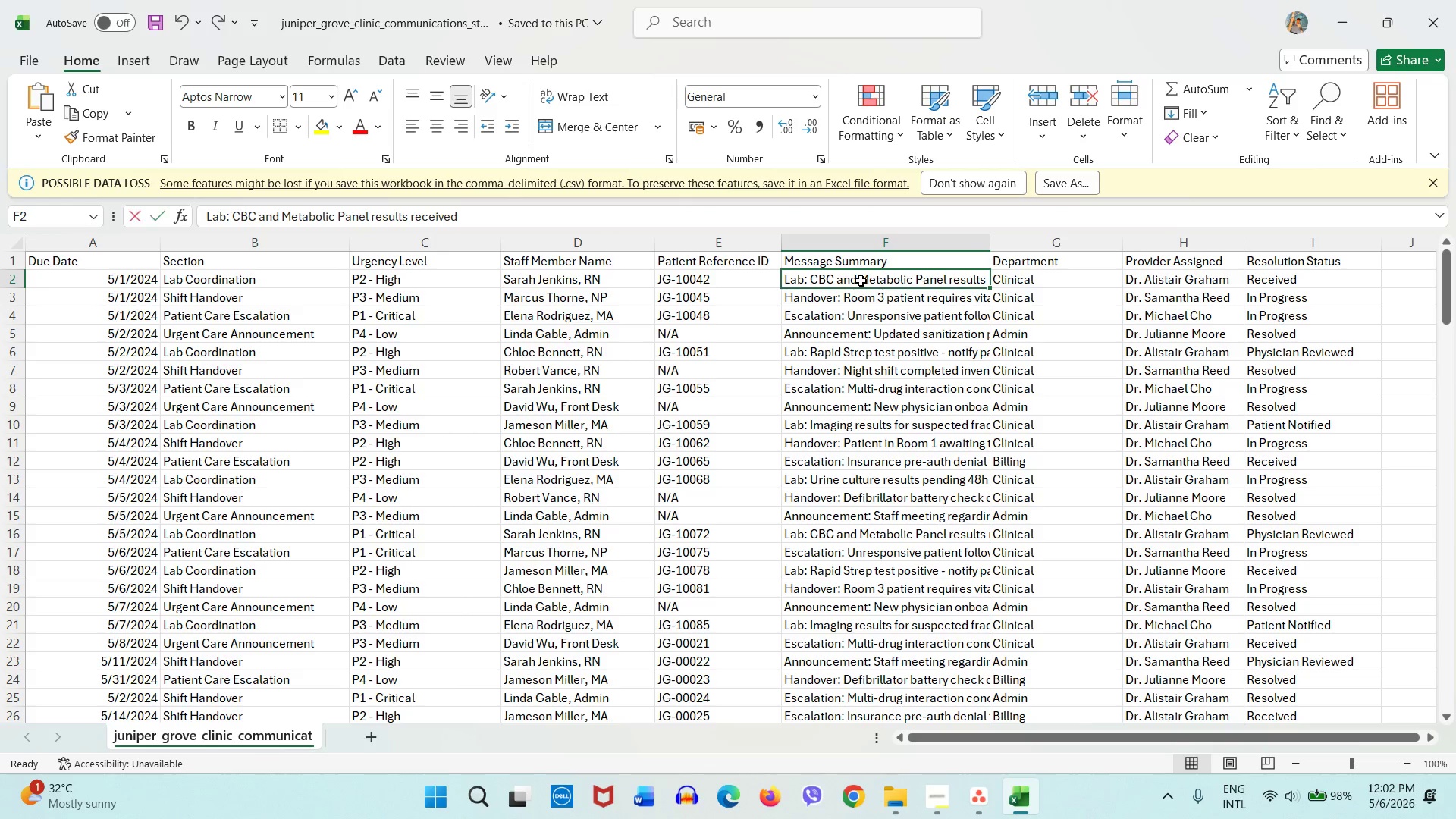 
triple_click([861, 281])
 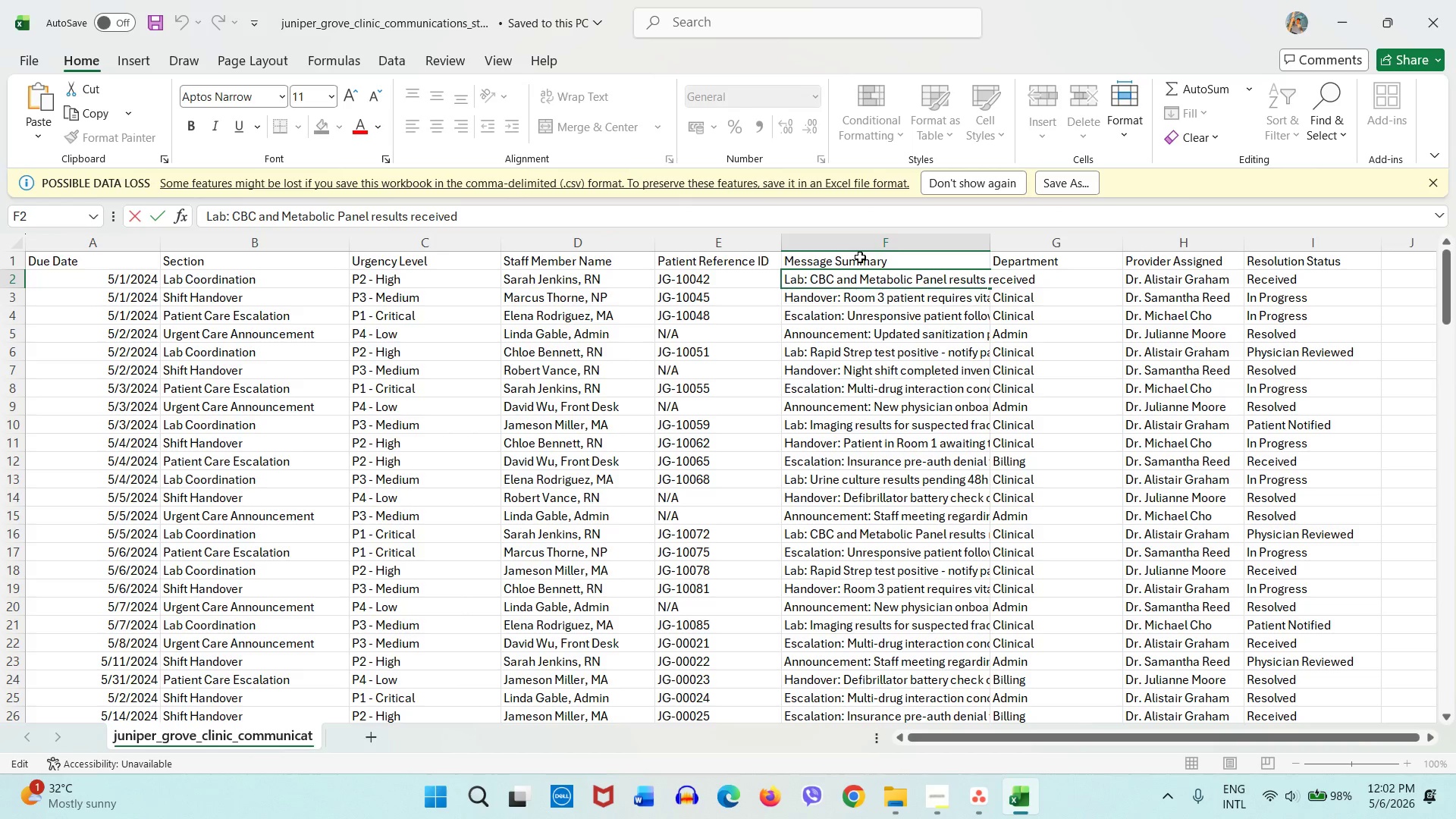 
left_click([860, 257])
 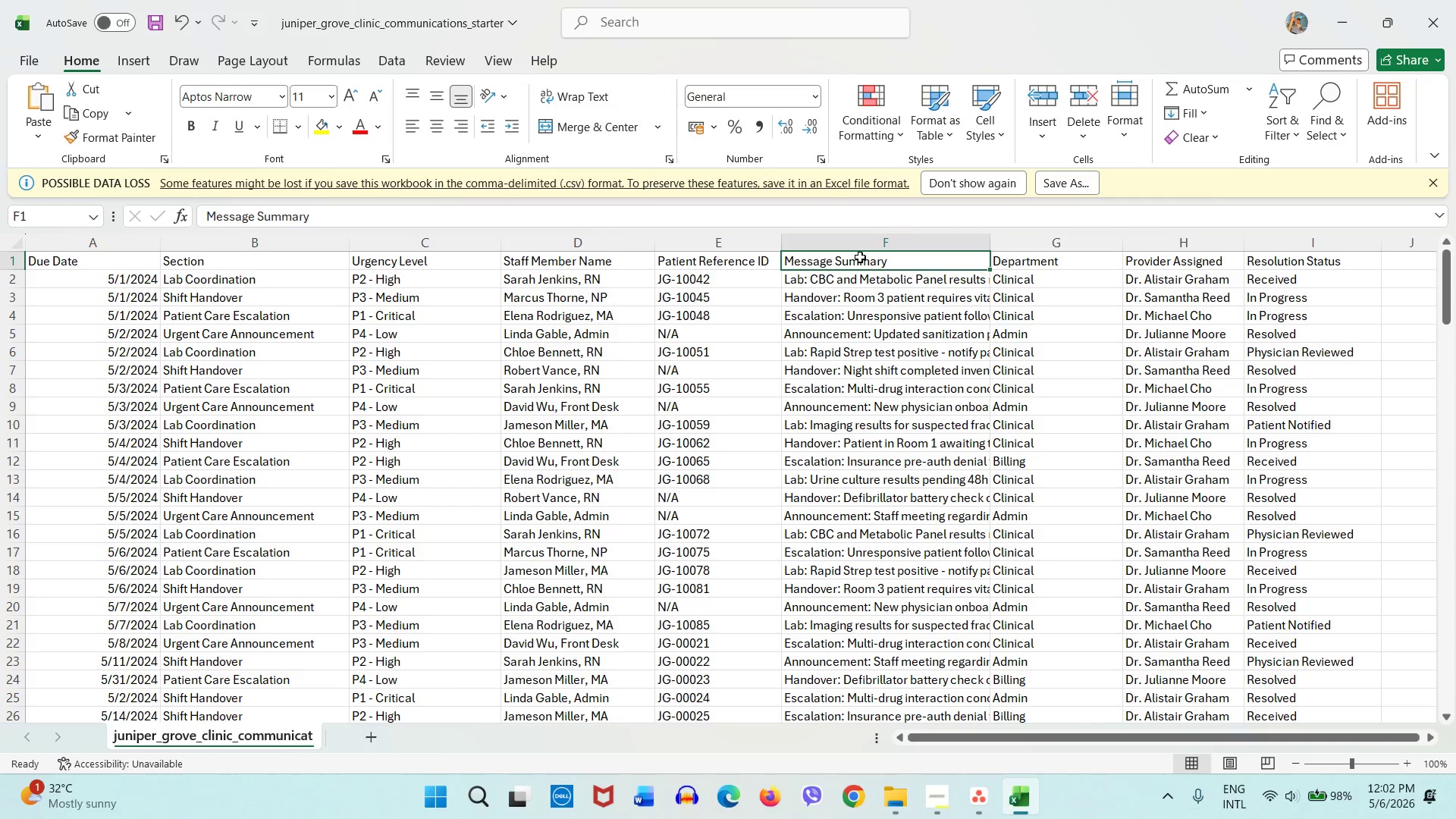 
double_click([860, 257])
 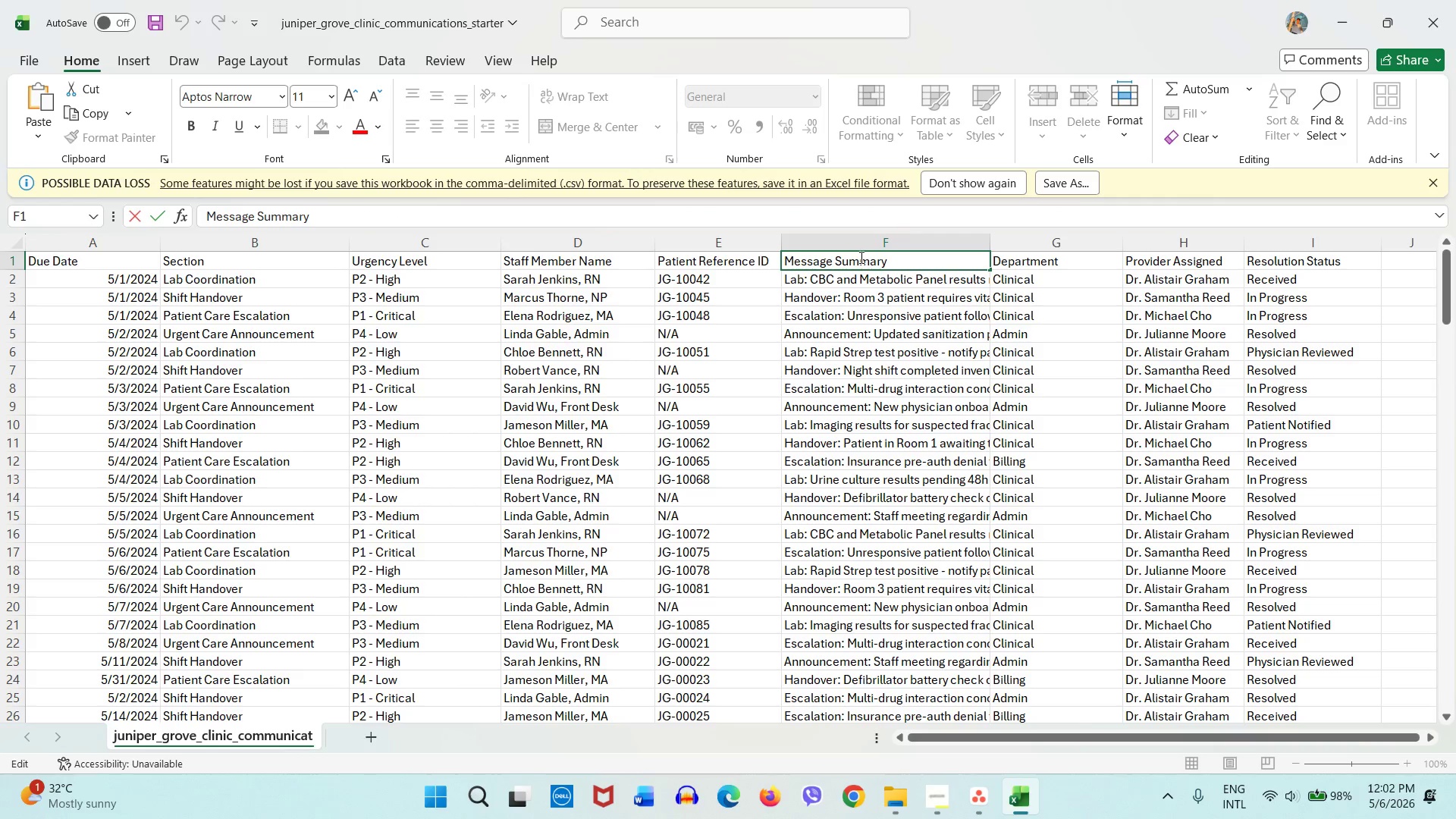 
triple_click([860, 257])
 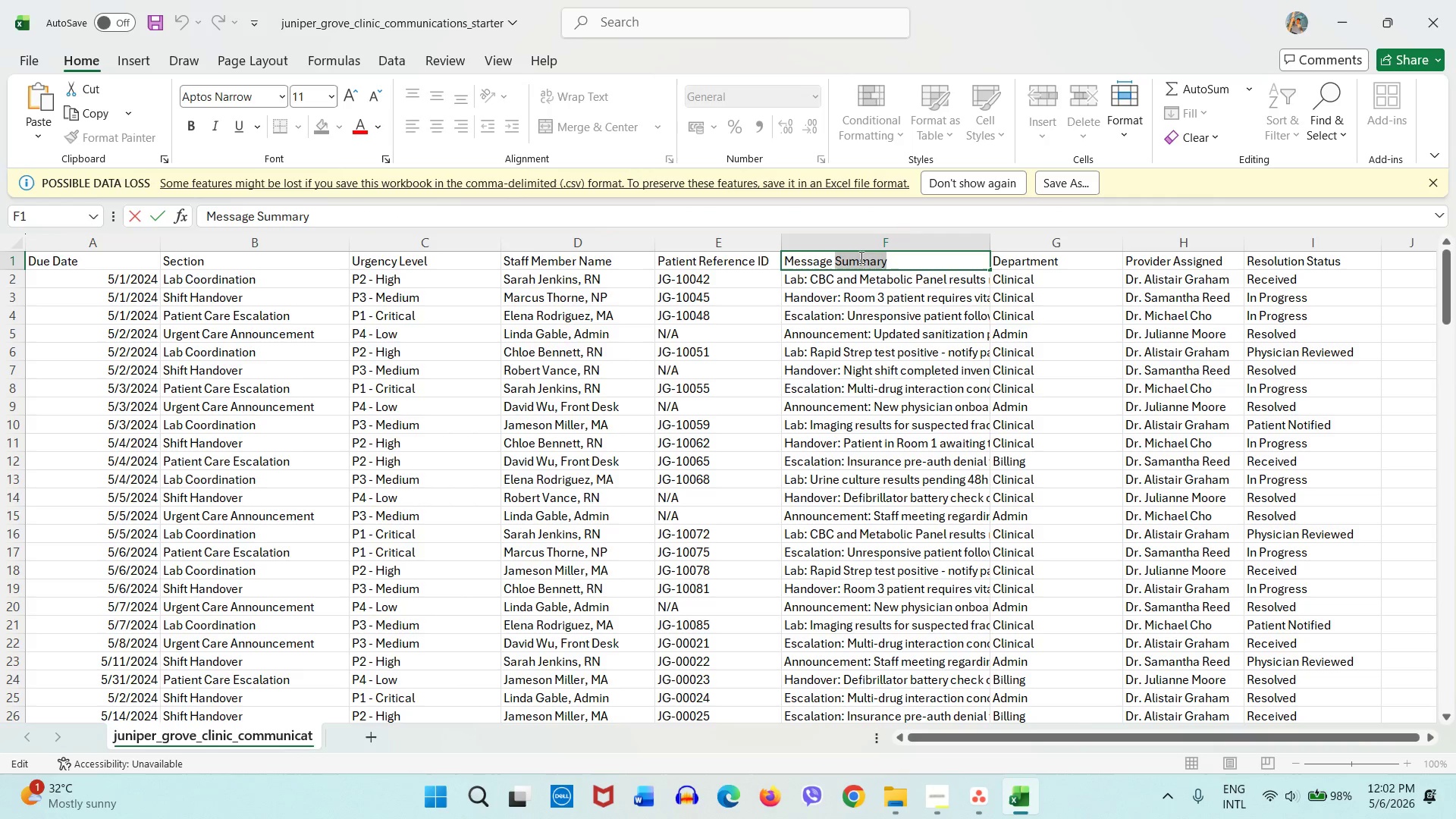 
triple_click([860, 257])
 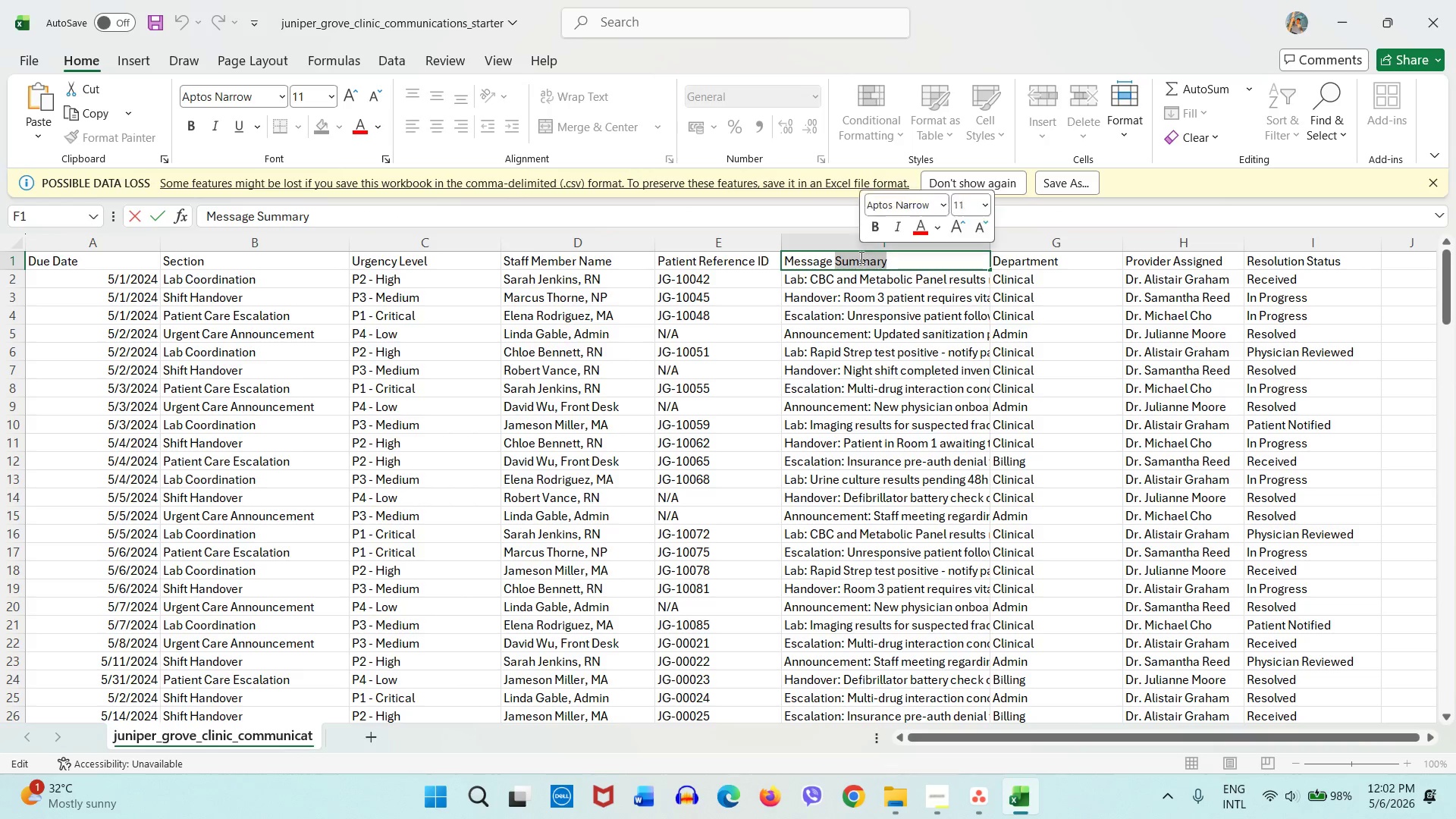 
triple_click([860, 257])
 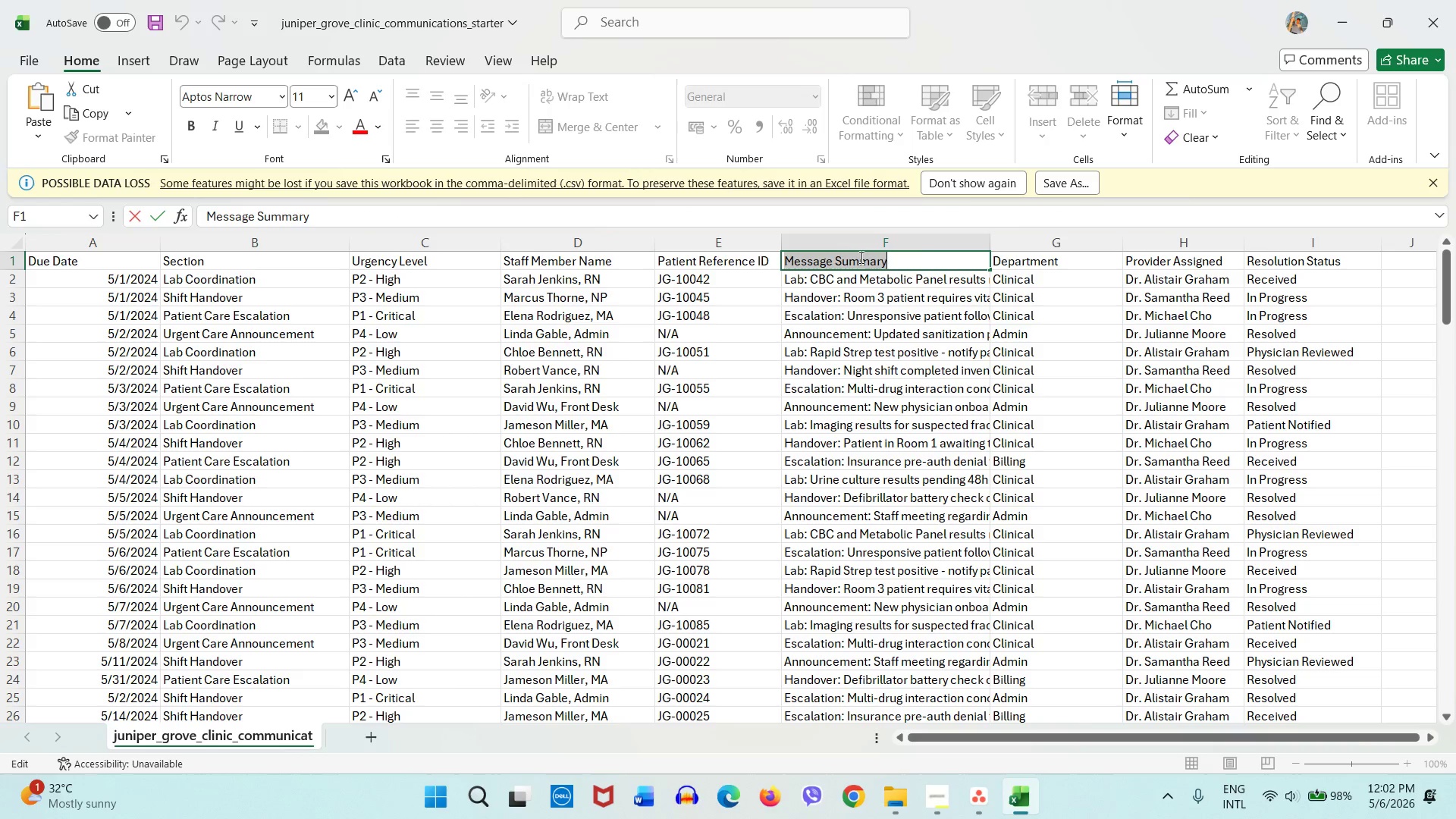 
type(Description)
 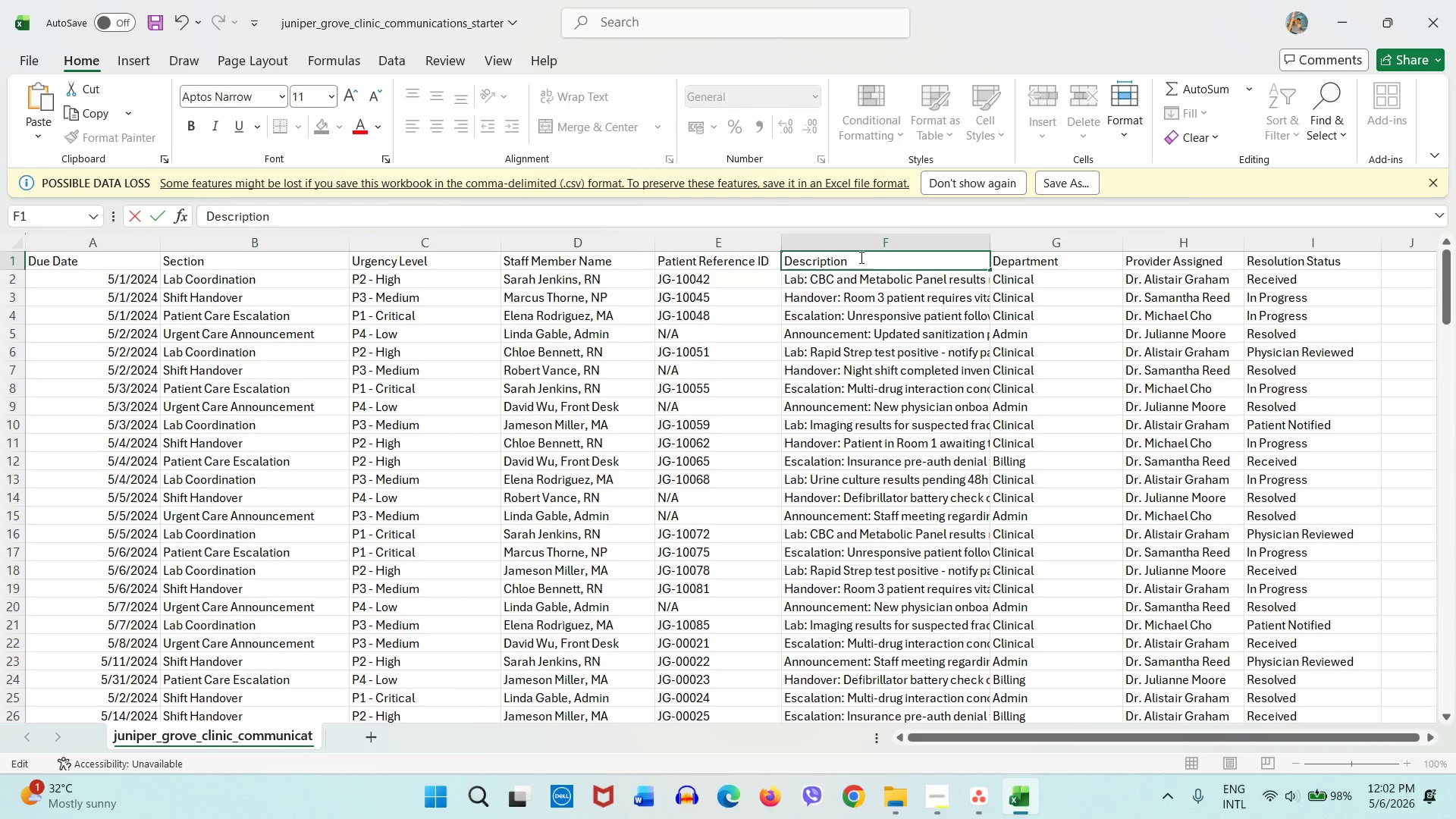 
key(Enter)
 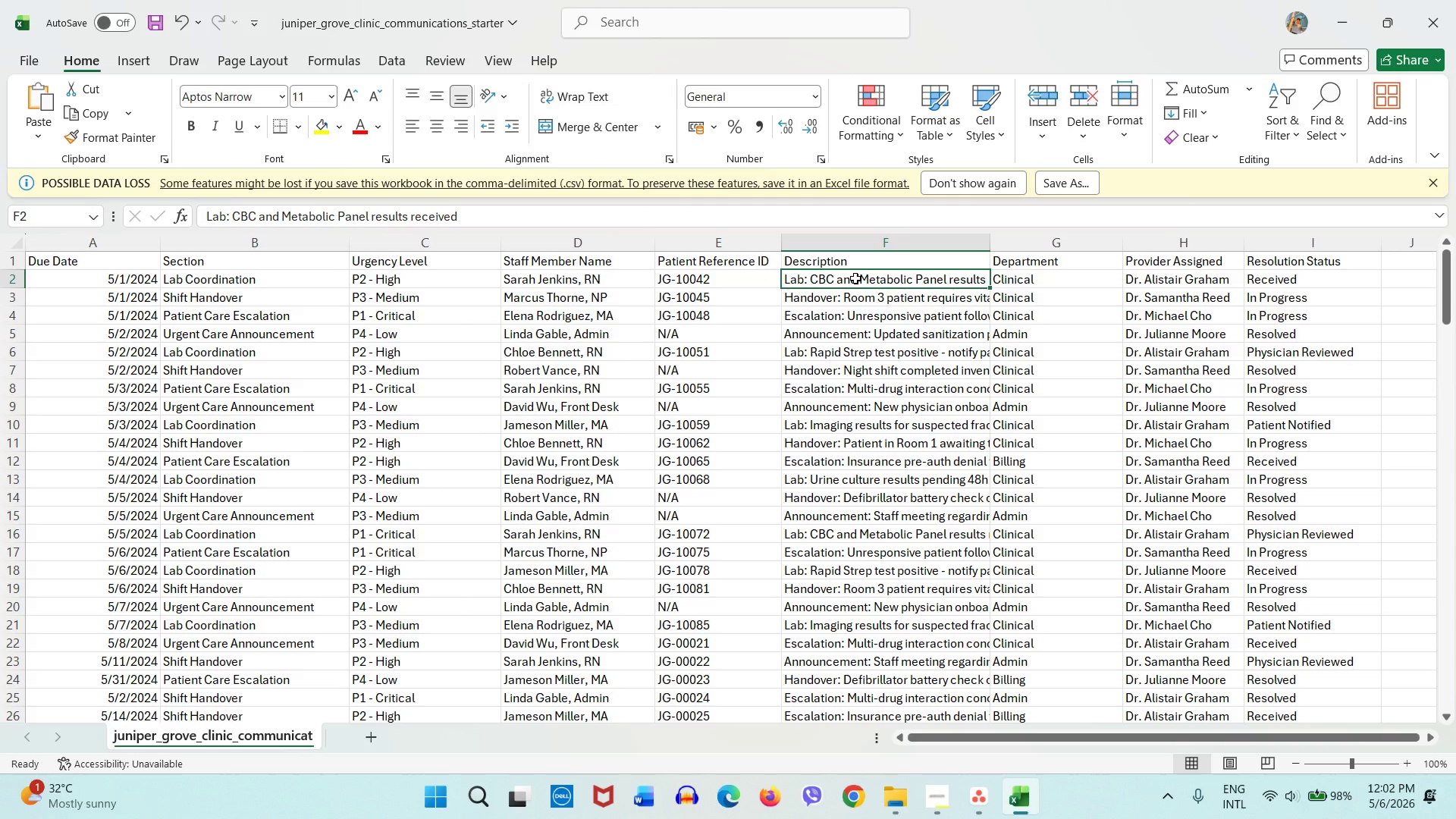 
wait(9.59)
 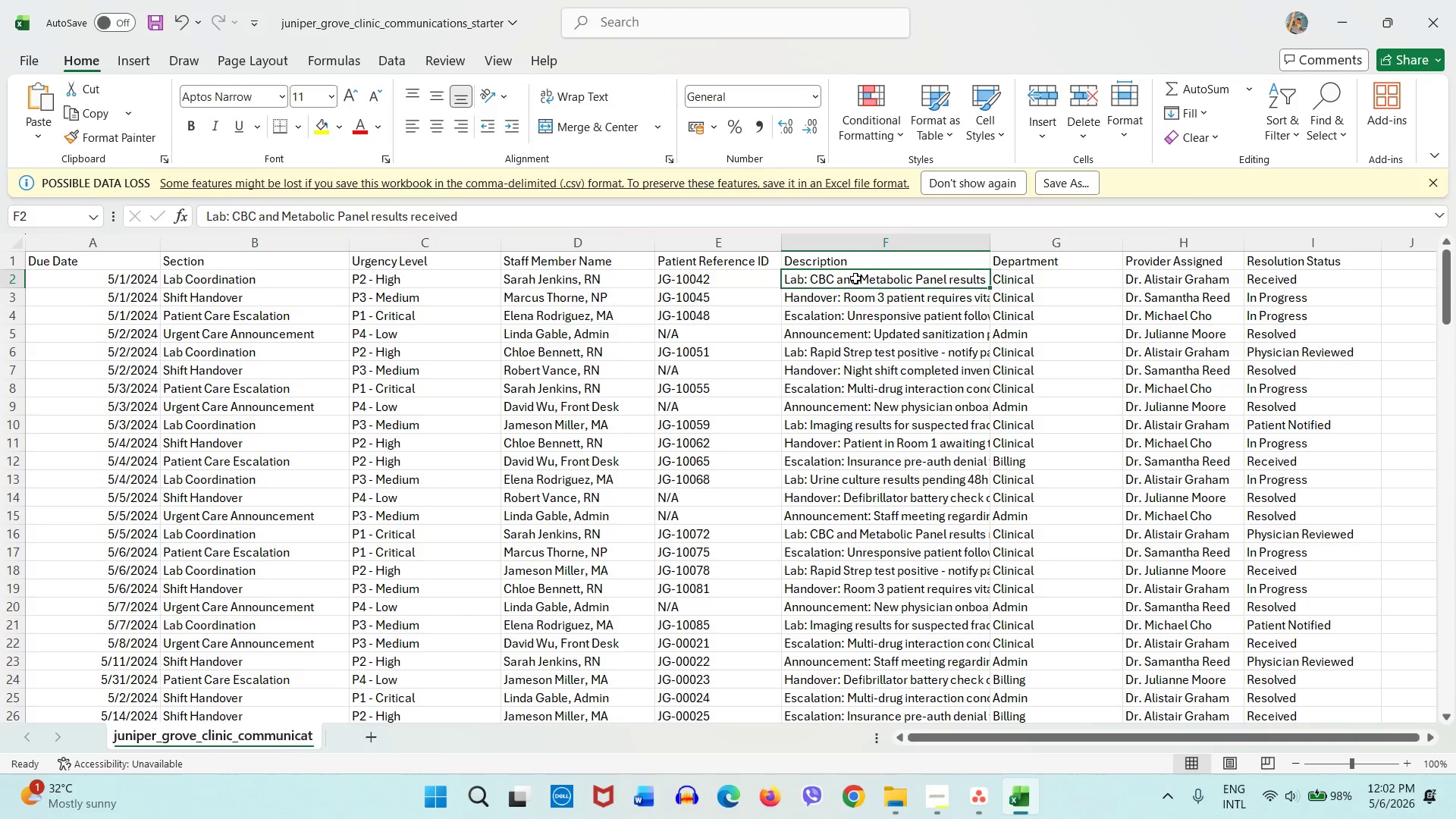 
left_click([980, 708])
 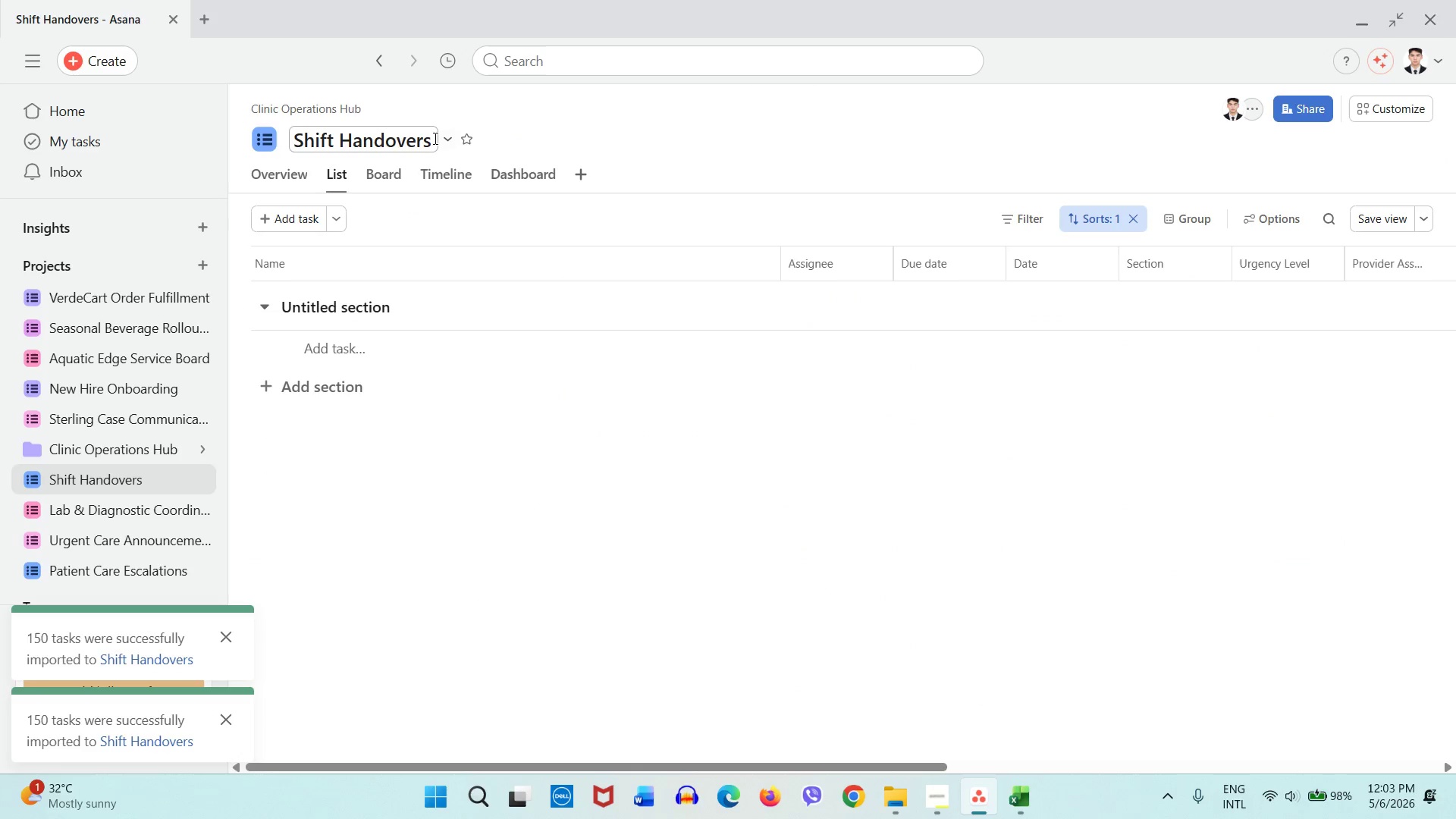 
left_click([446, 138])
 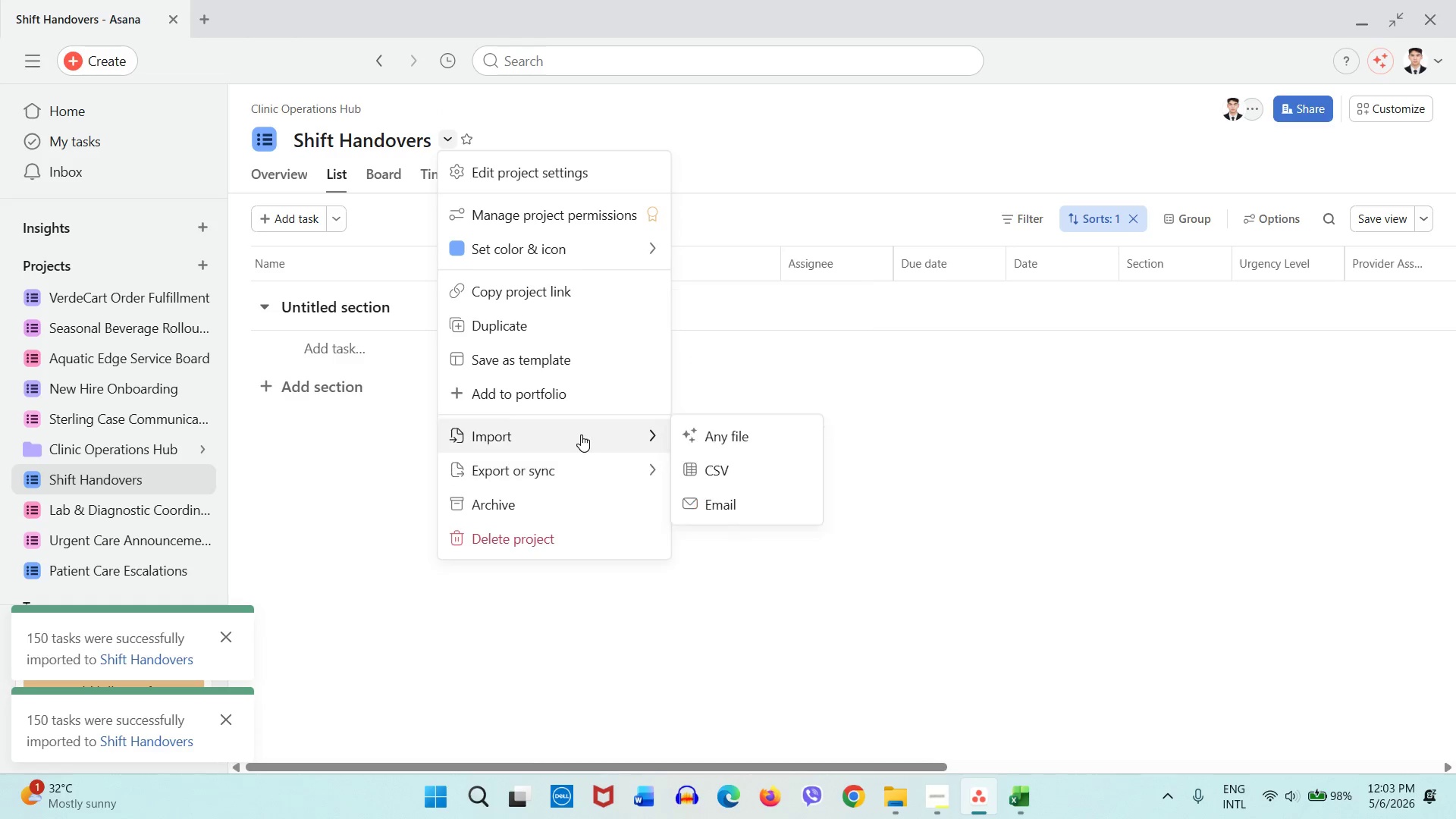 
left_click([739, 457])
 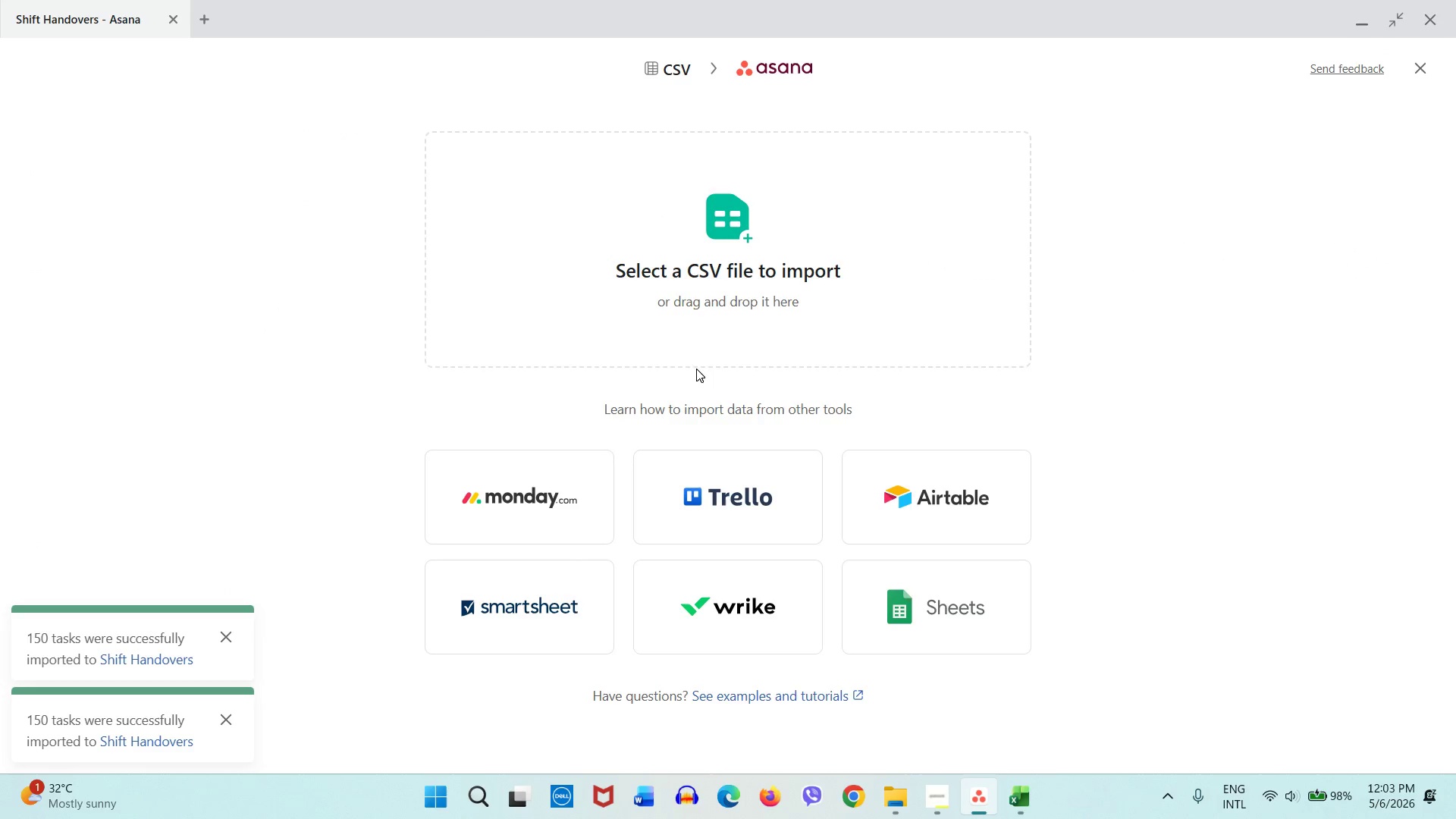 
left_click([701, 273])
 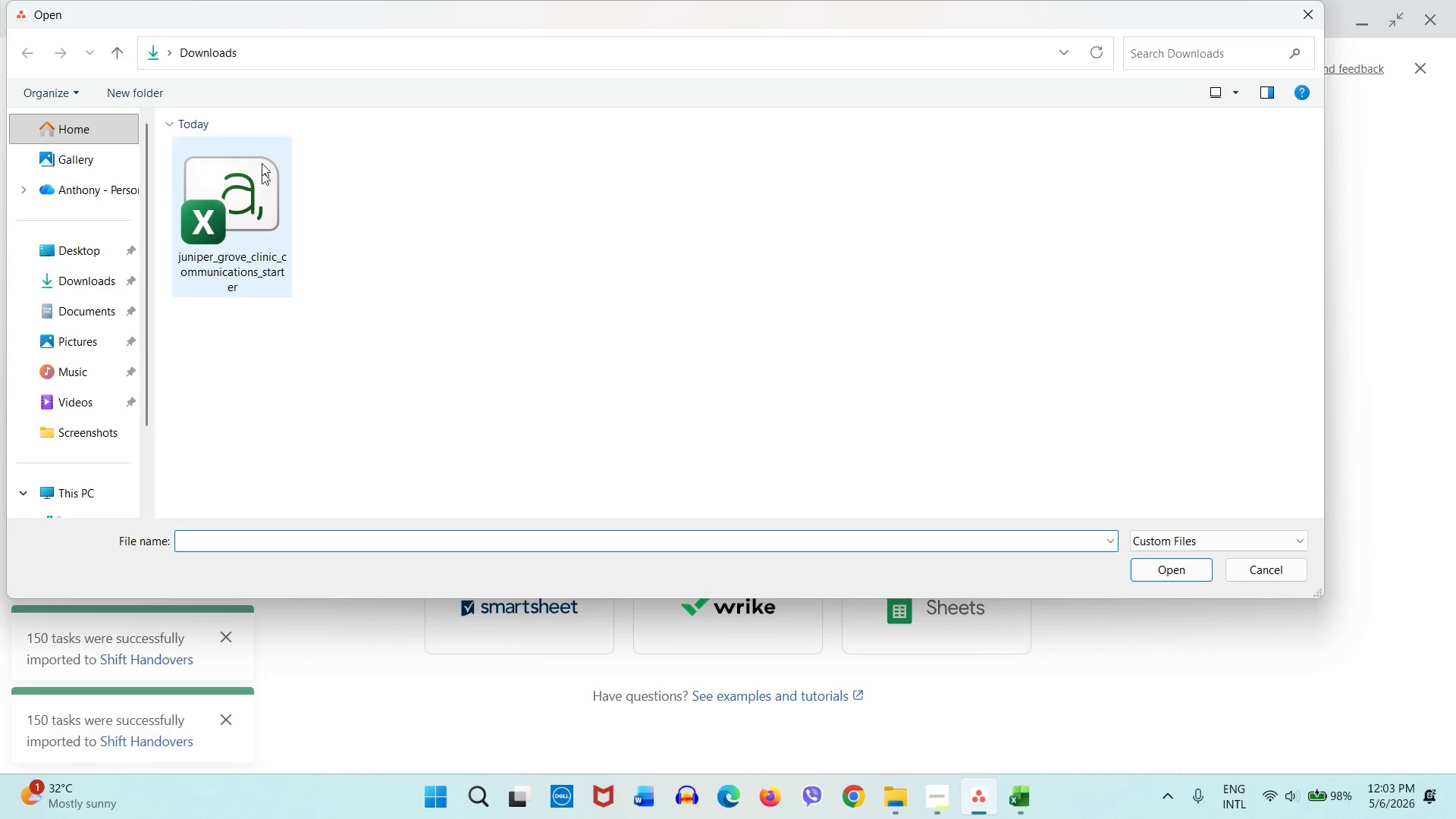 
left_click_drag(start_coordinate=[273, 28], to_coordinate=[340, 146])
 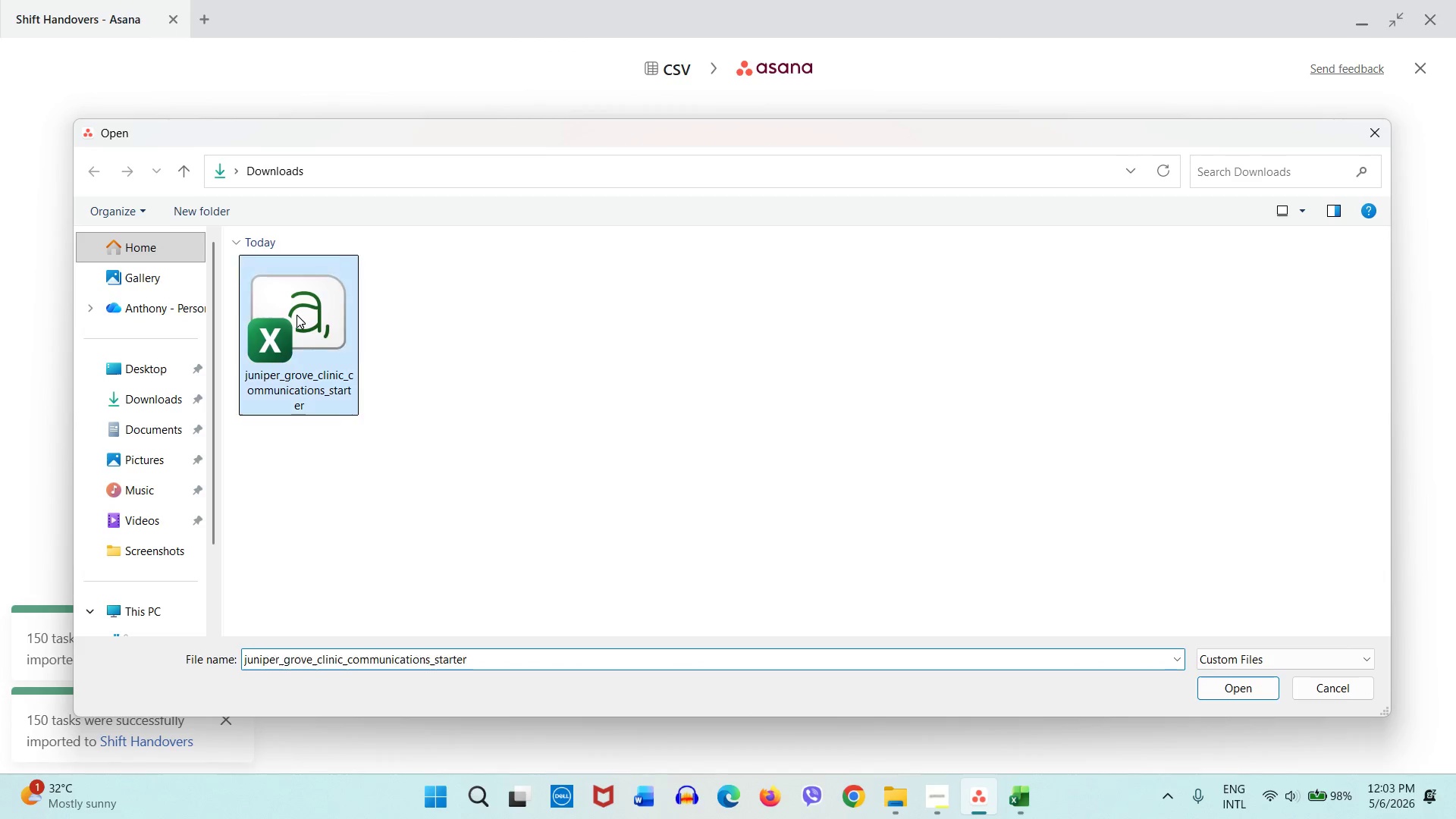 
double_click([297, 315])
 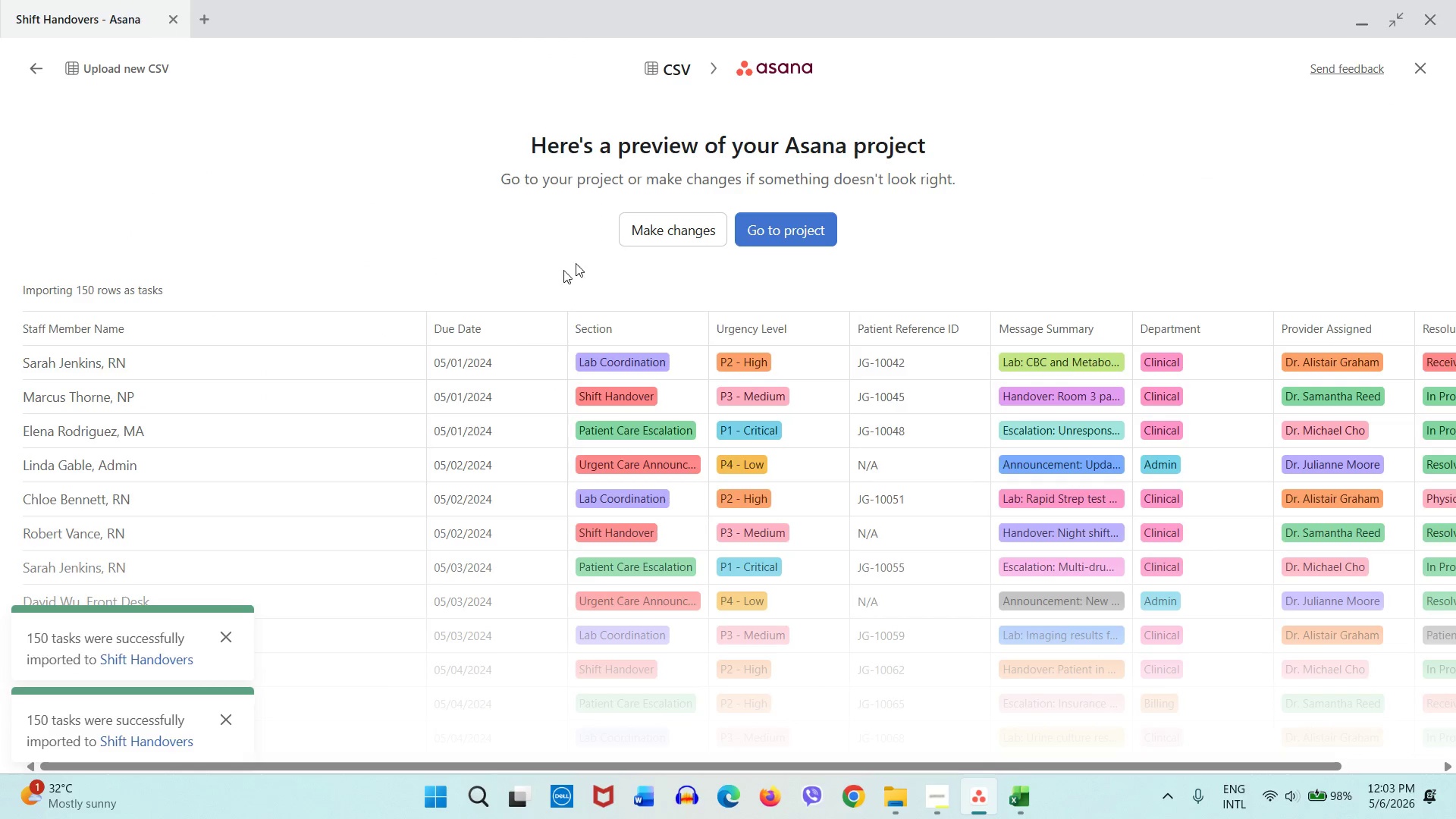 
left_click([657, 227])
 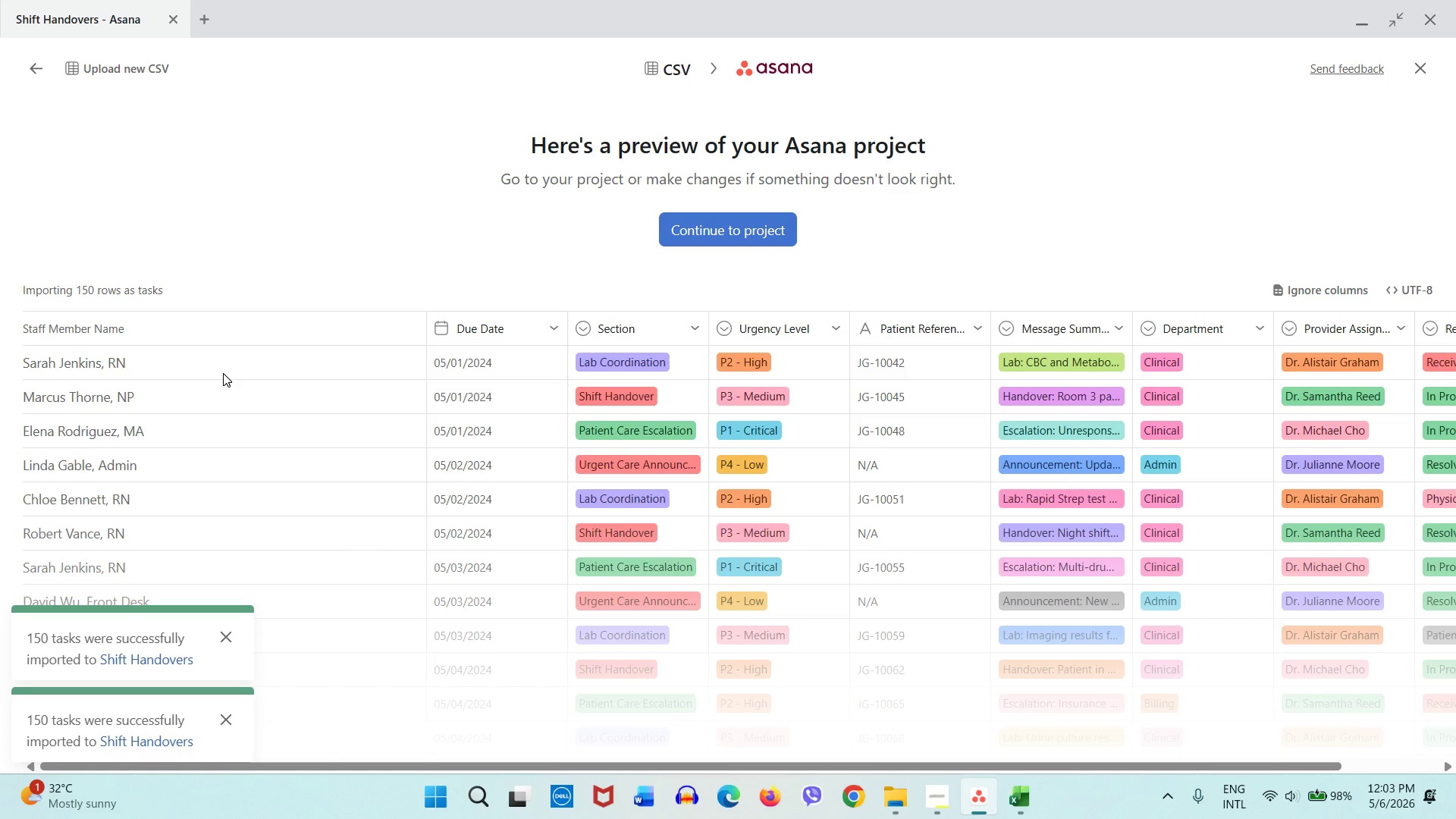 
wait(10.86)
 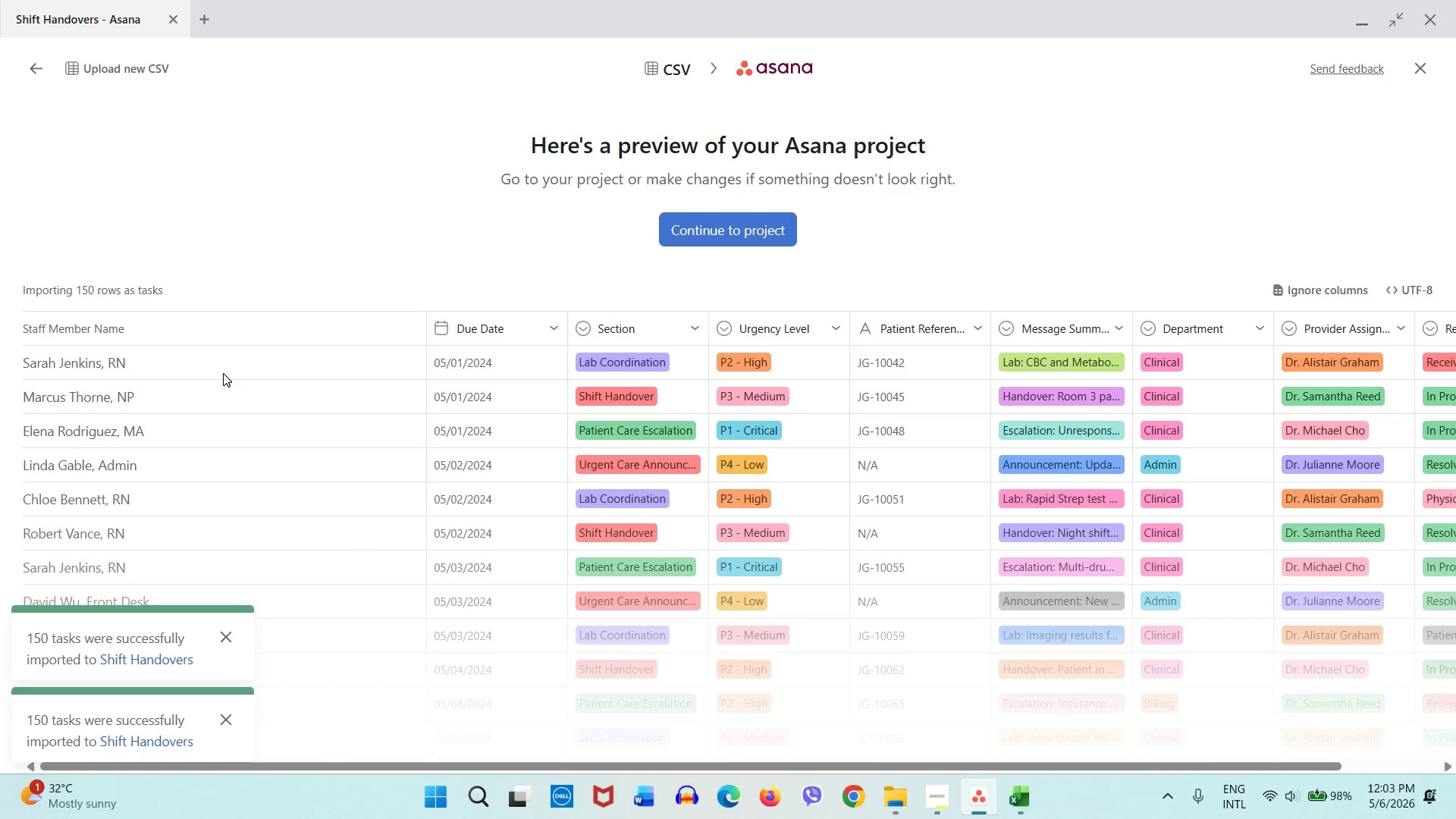 
left_click_drag(start_coordinate=[1143, 766], to_coordinate=[1290, 751])
 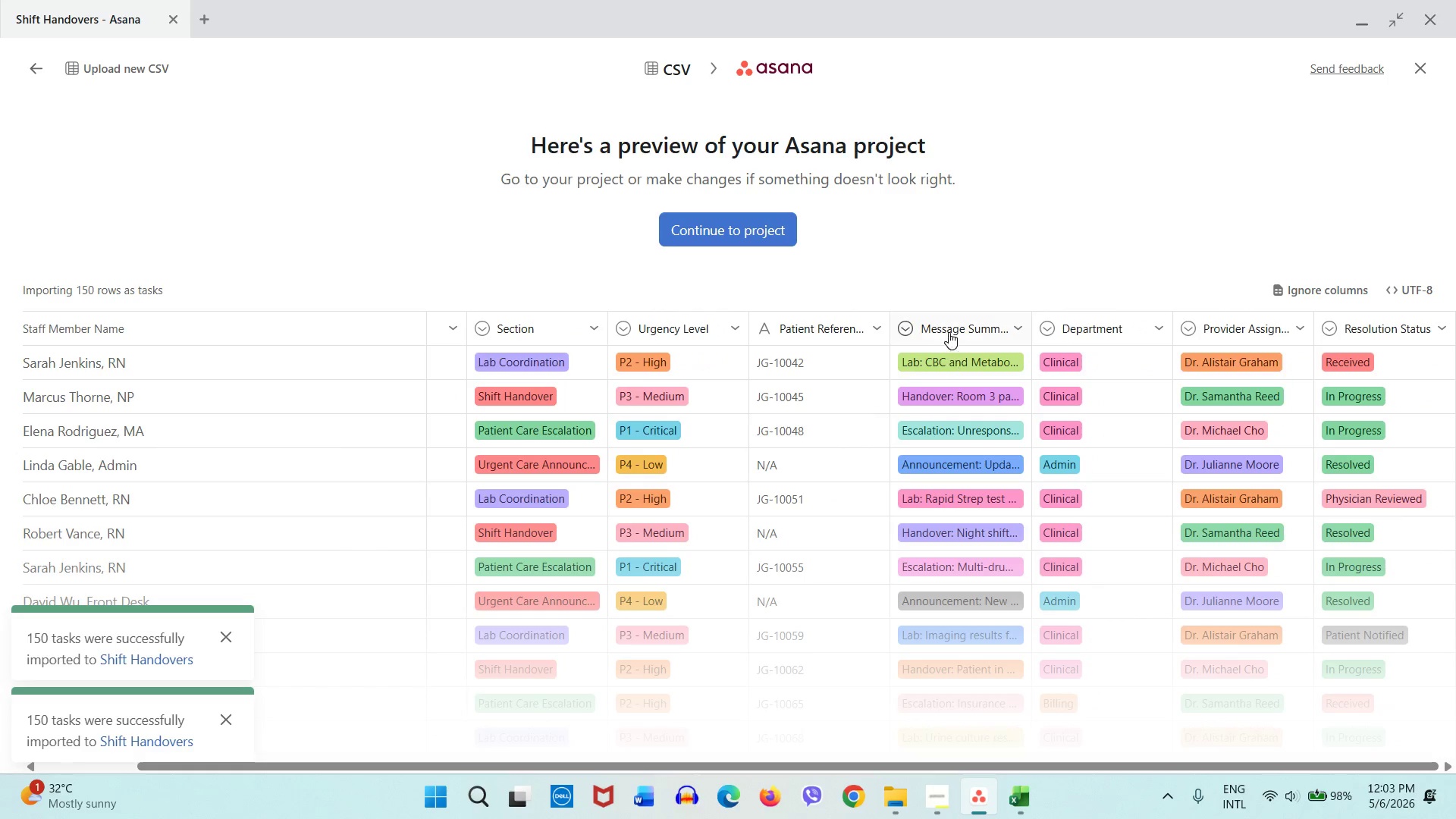 
left_click([949, 327])
 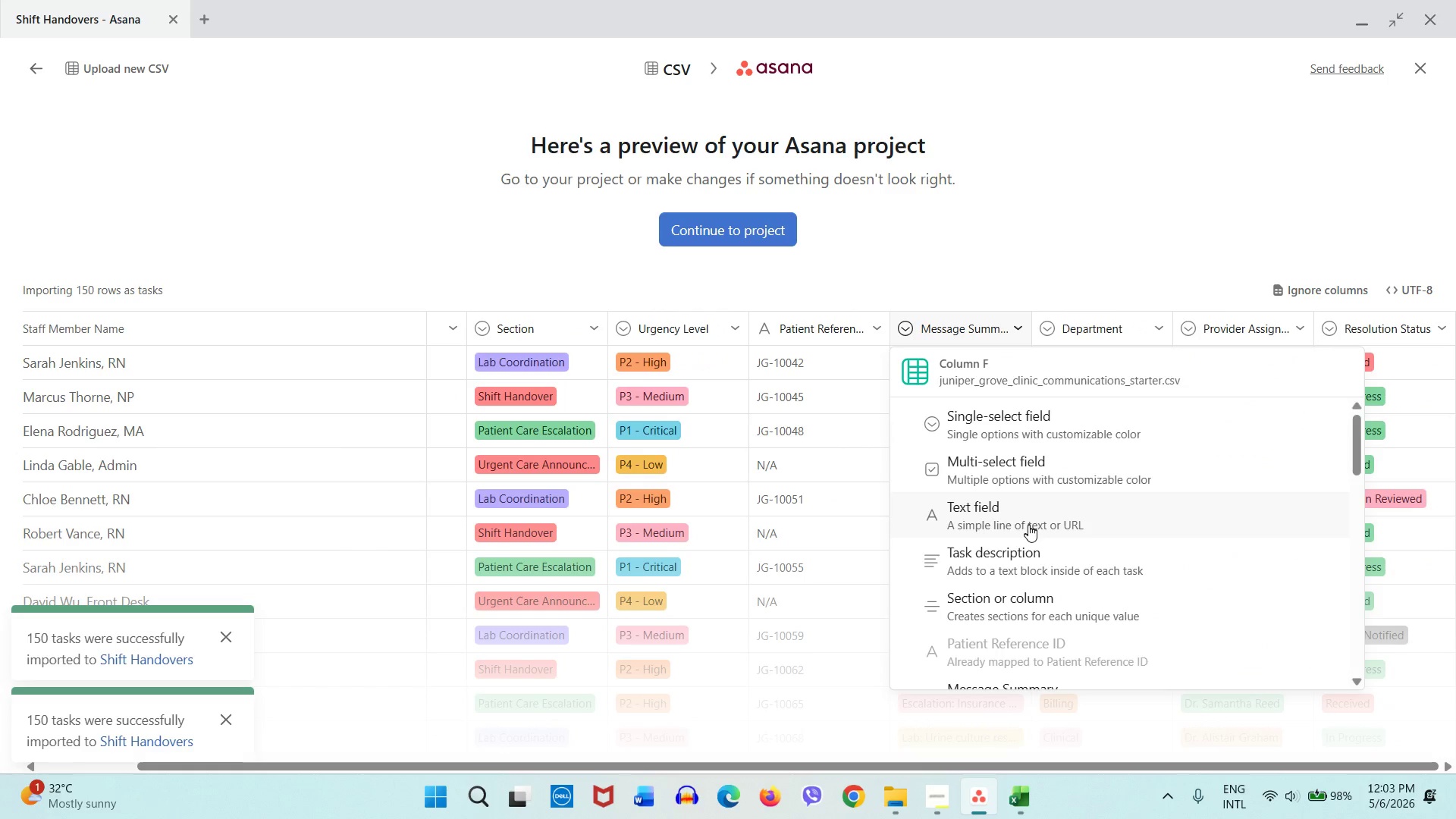 
scroll: coordinate [1015, 523], scroll_direction: down, amount: 2.0
 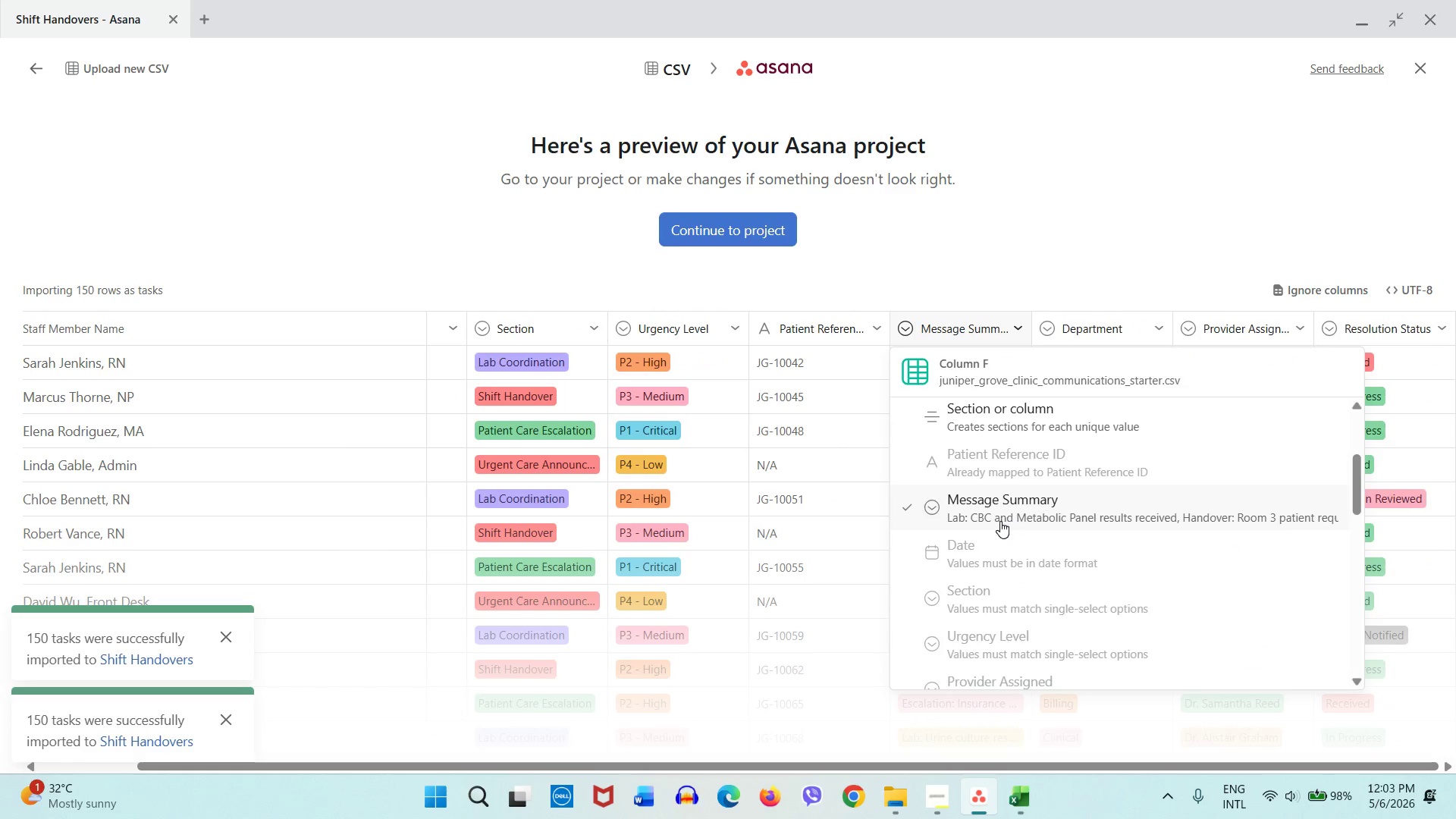 
scroll: coordinate [1000, 521], scroll_direction: up, amount: 1.0
 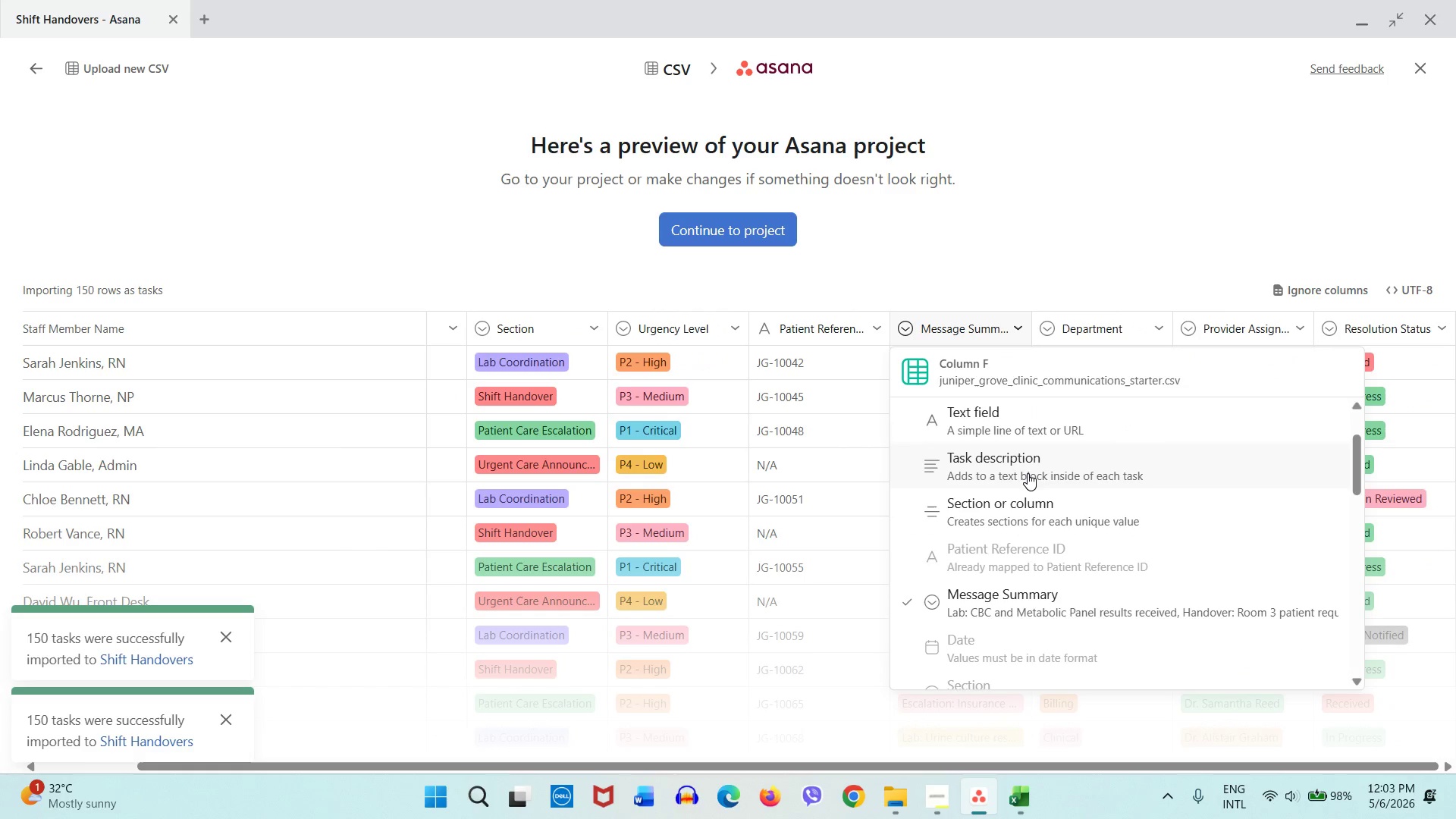 
left_click([1028, 473])
 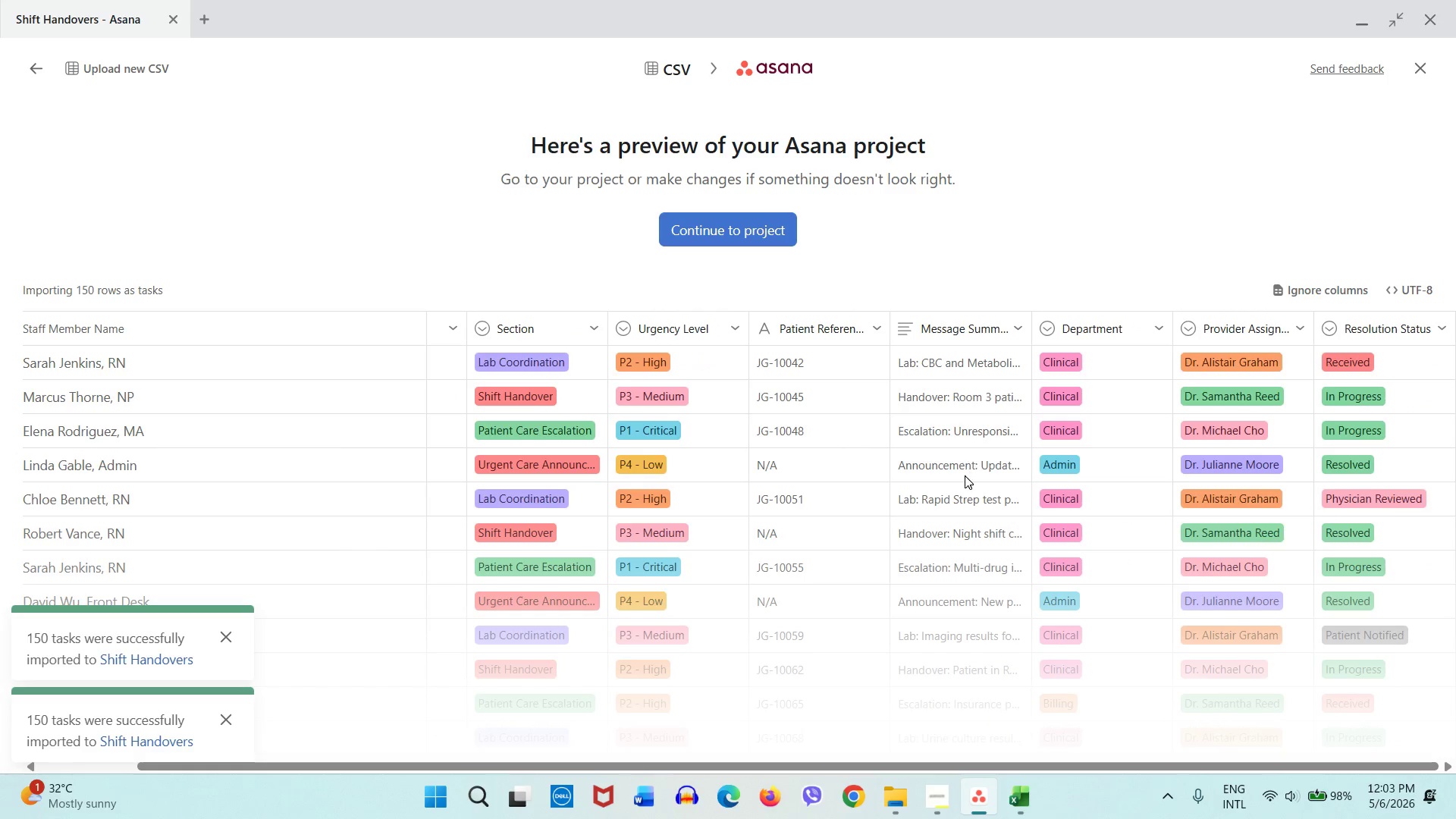 
scroll: coordinate [979, 513], scroll_direction: down, amount: 2.0
 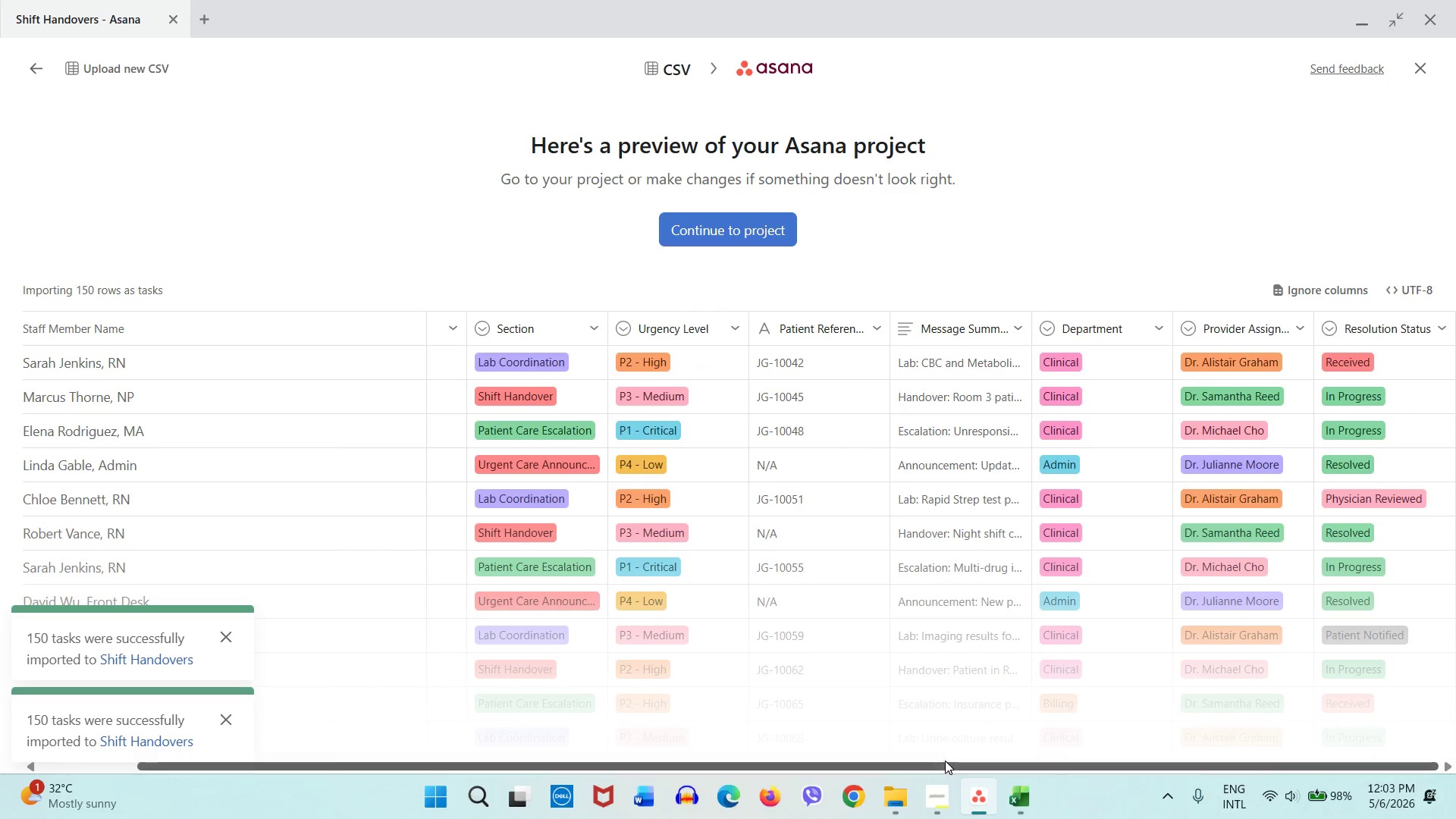 
left_click_drag(start_coordinate=[943, 768], to_coordinate=[749, 714])
 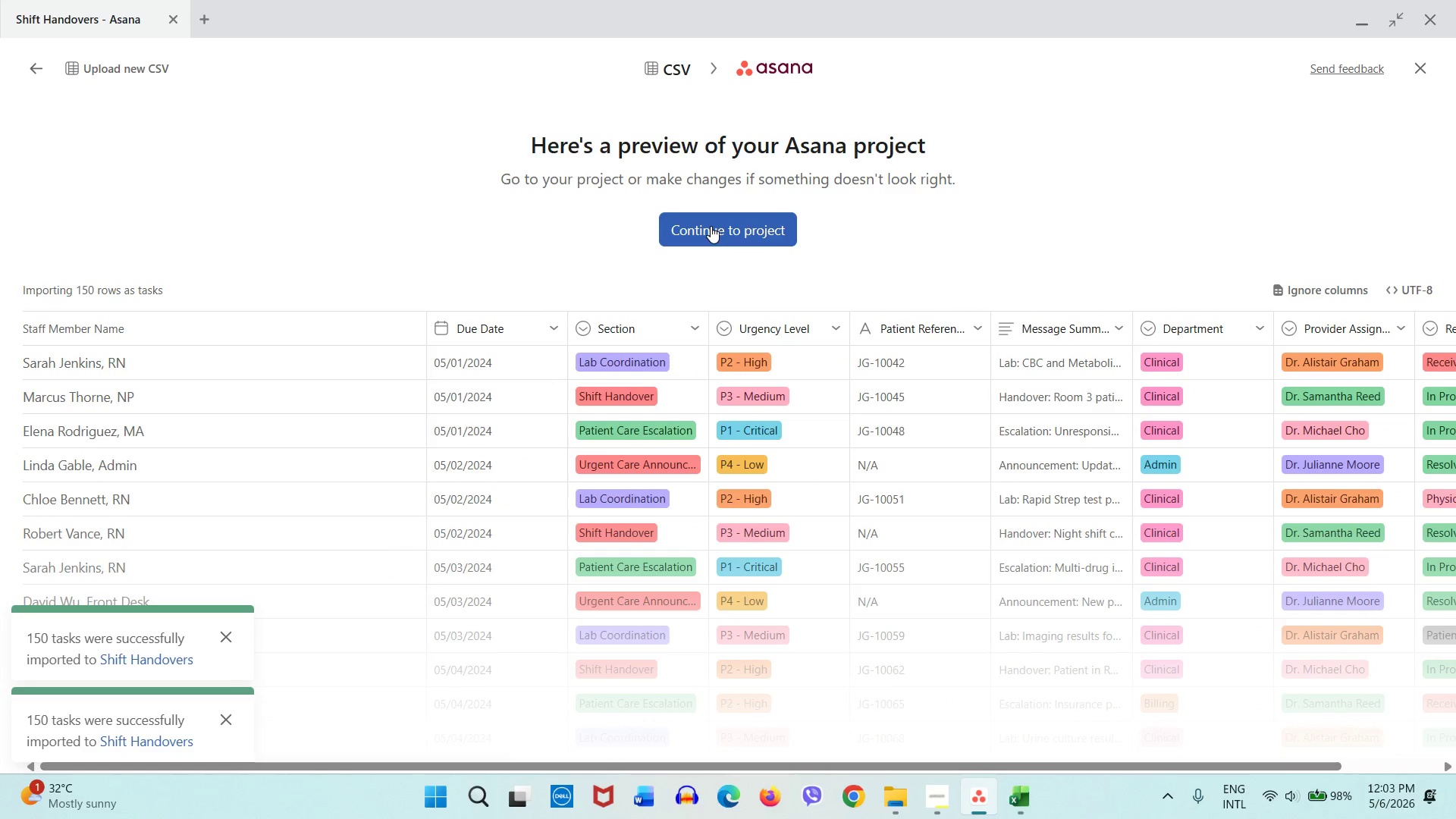 
left_click([711, 226])
 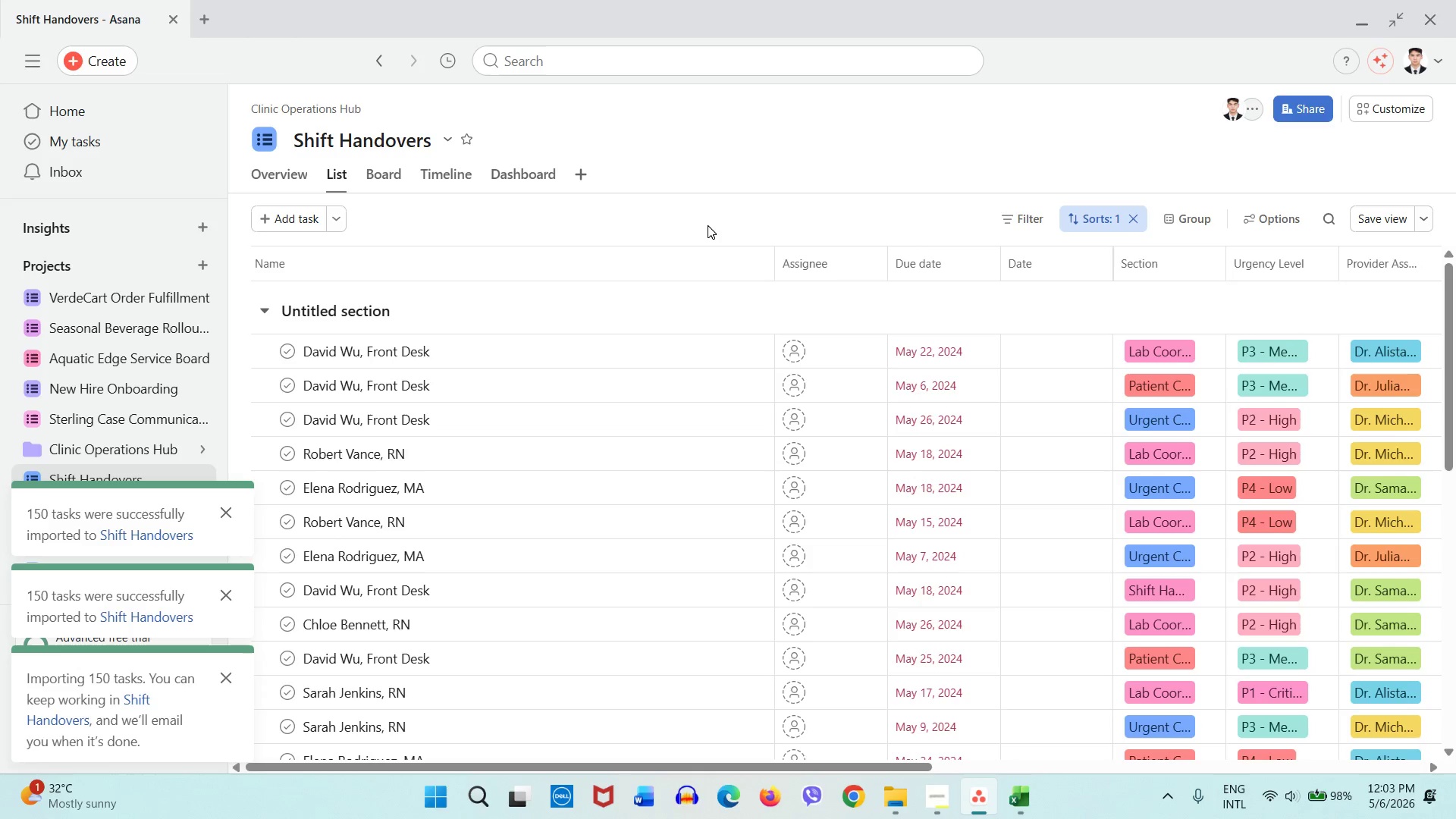 
wait(13.42)
 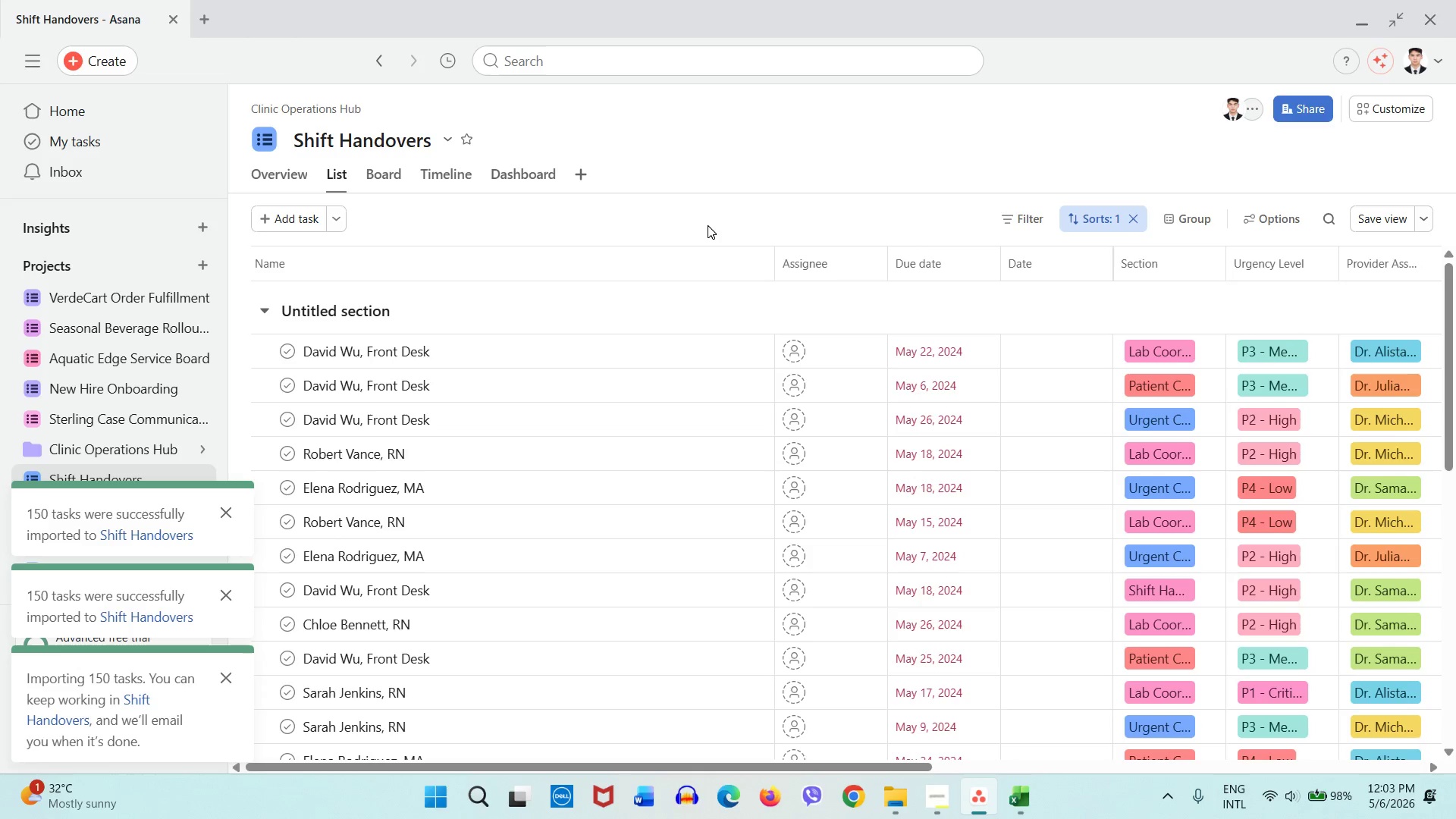 
left_click([256, 311])
 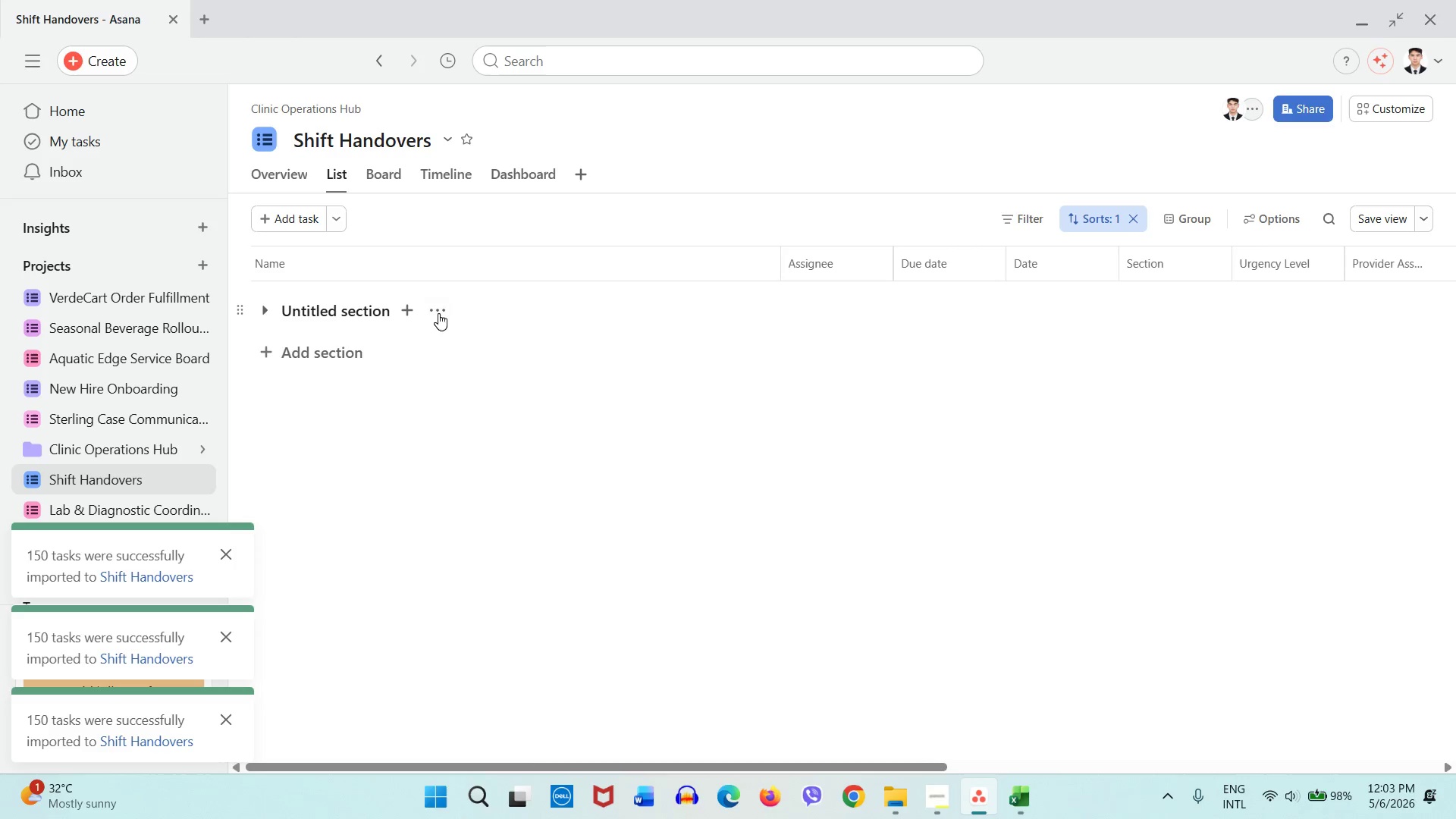 
left_click([388, 182])
 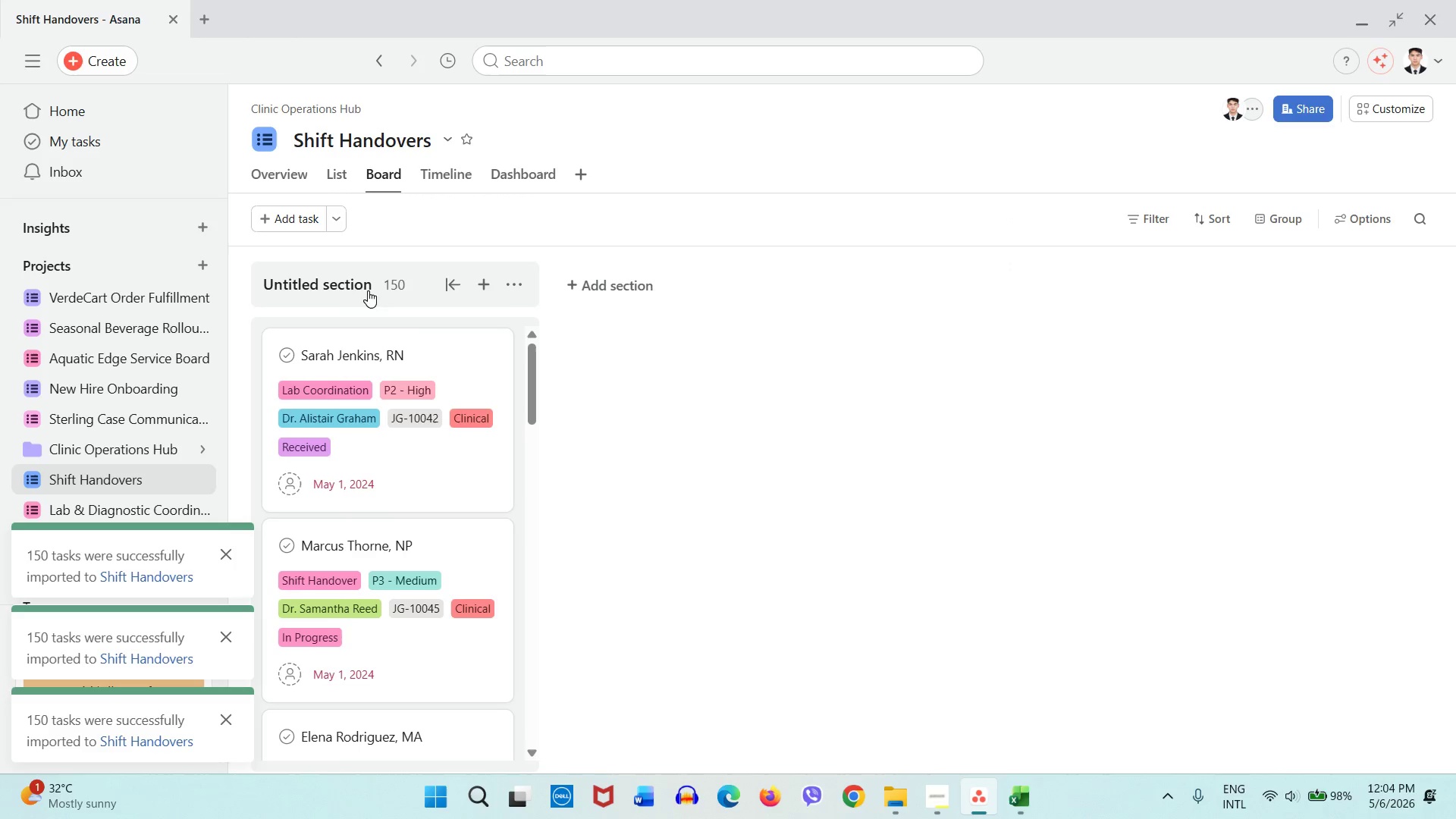 
wait(7.75)
 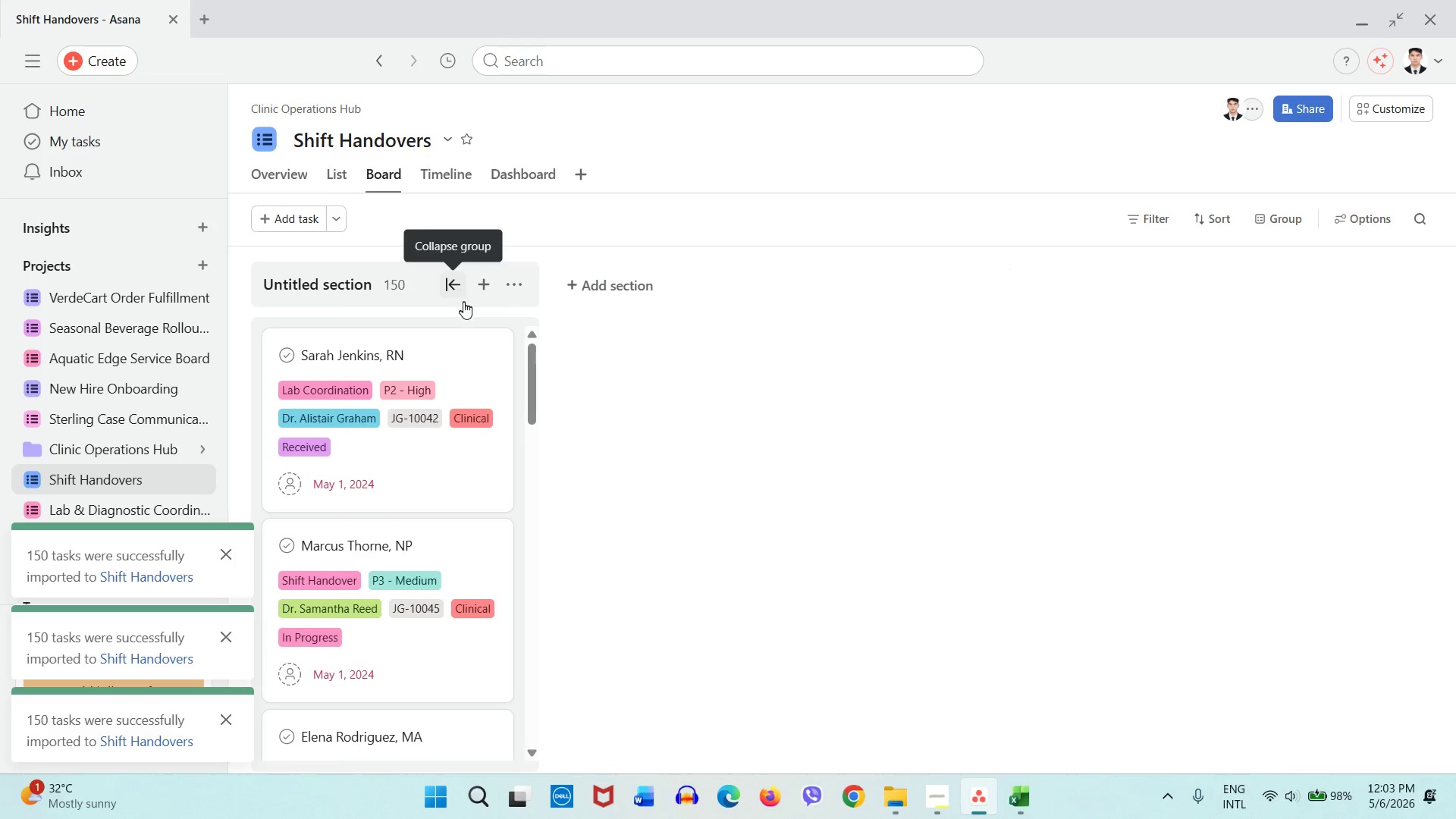 
scroll: coordinate [496, 405], scroll_direction: none, amount: 0.0
 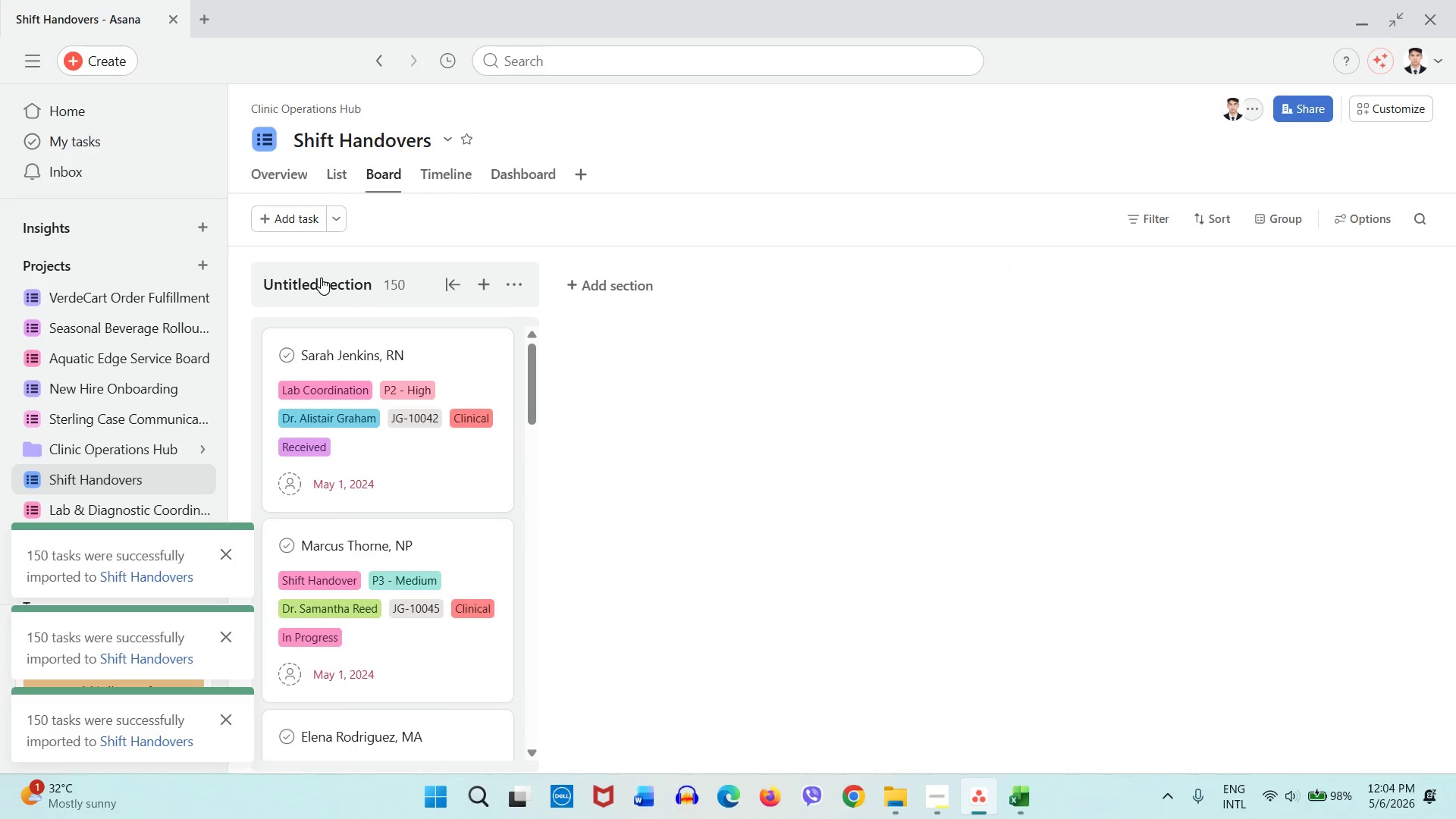 
left_click([321, 278])
 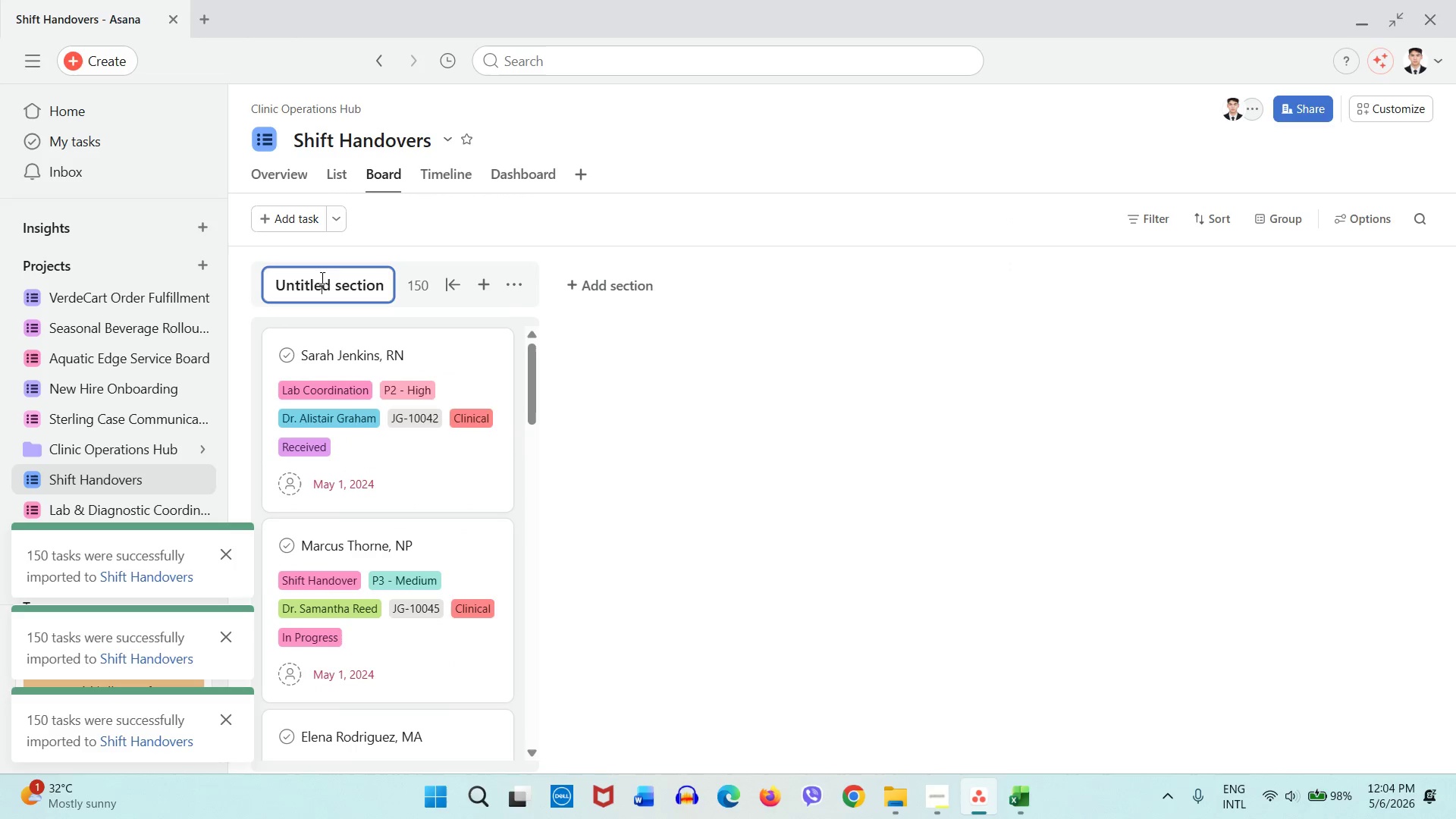 
double_click([321, 278])
 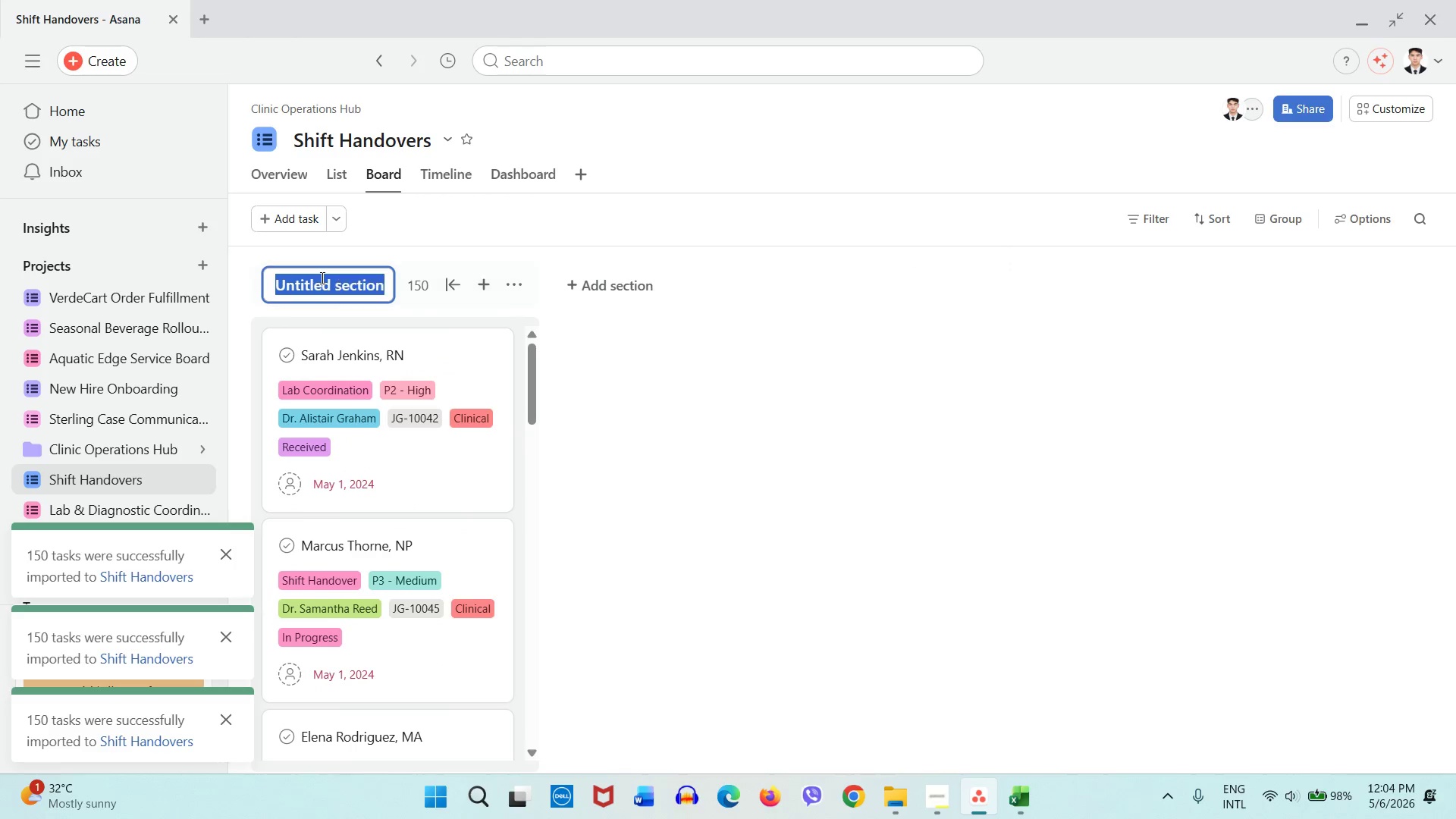 
triple_click([321, 278])
 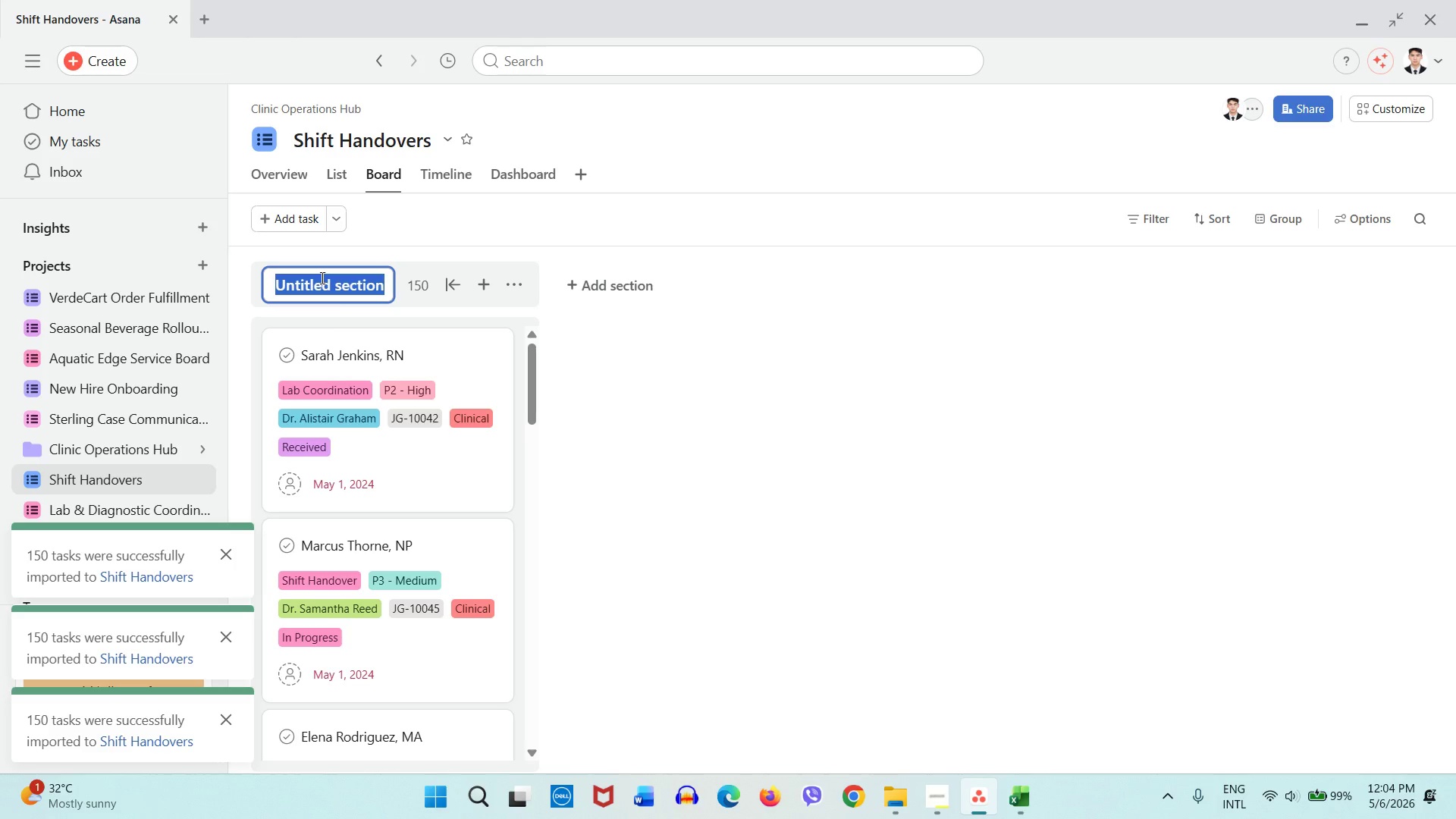 
wait(35.5)
 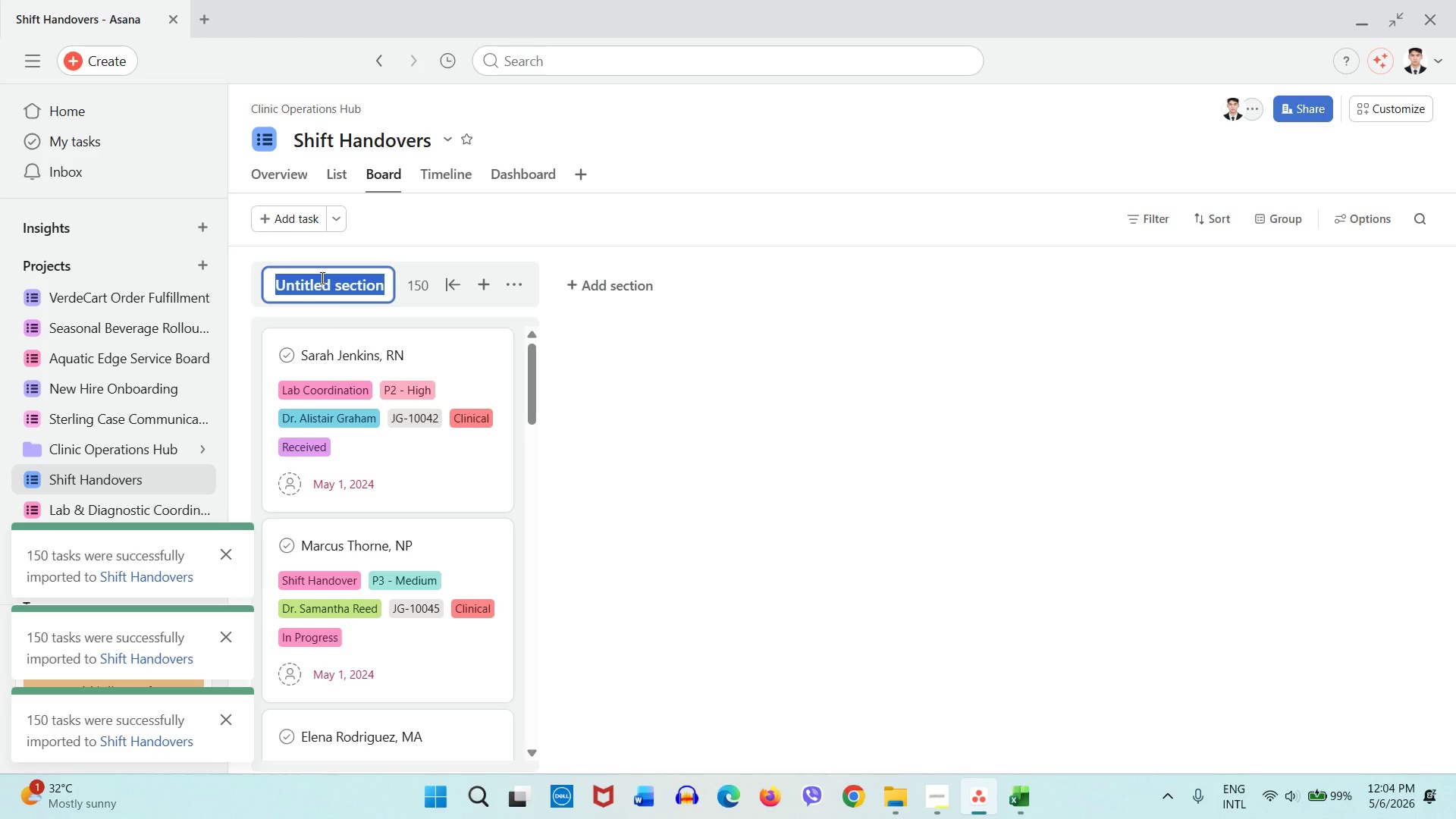 
type(Dta)
 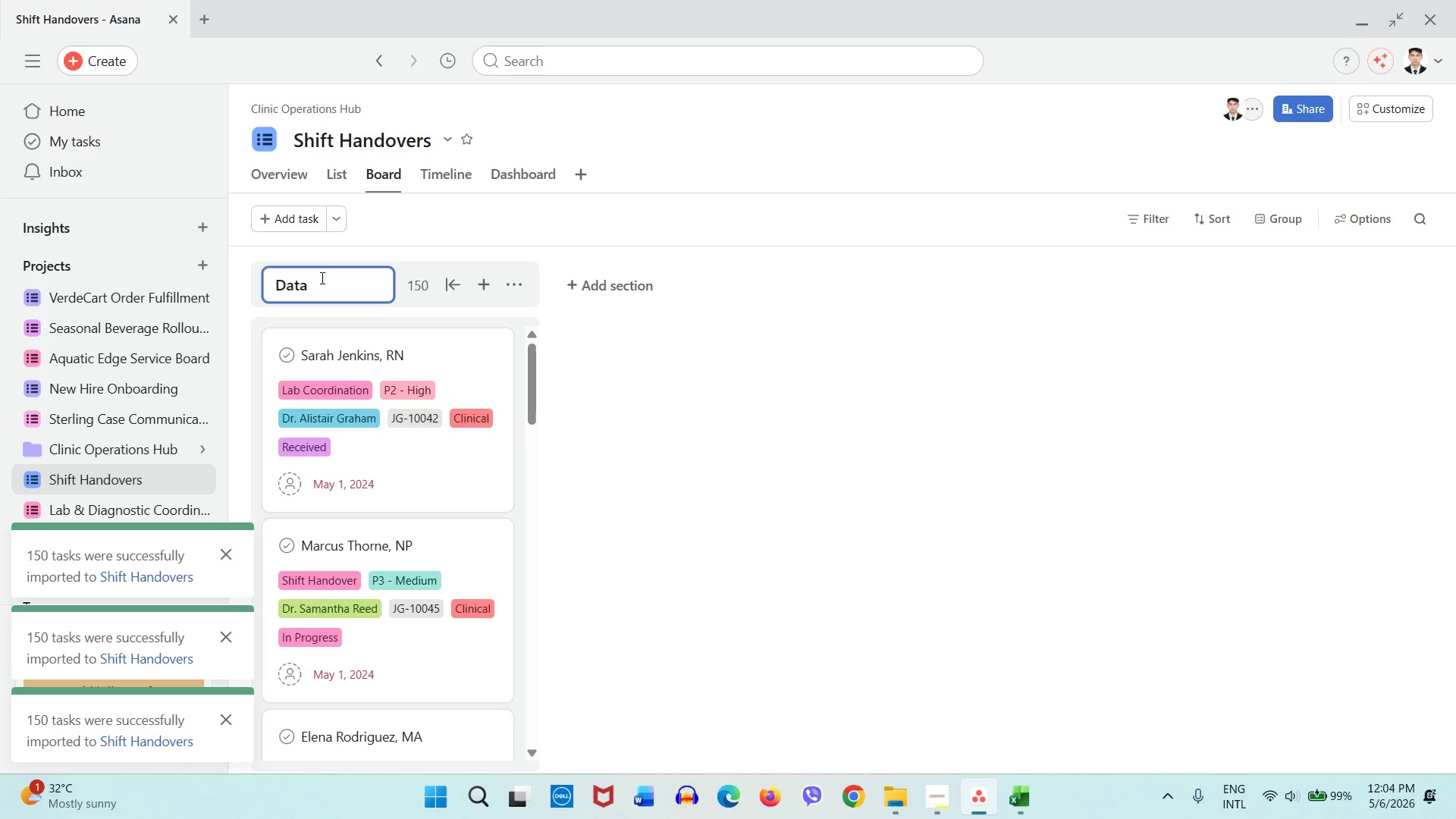 
left_click([616, 376])
 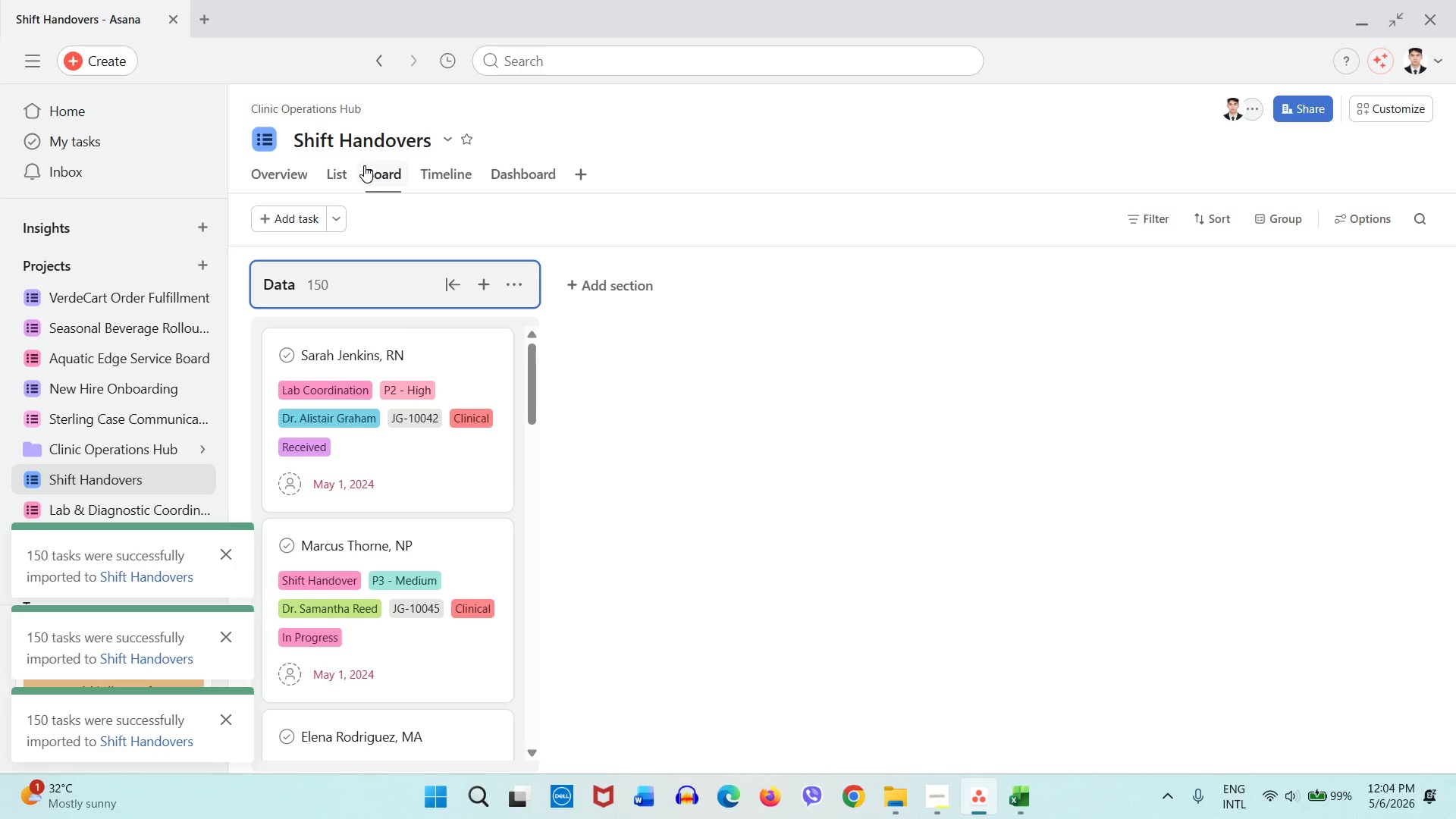 
left_click([413, 171])
 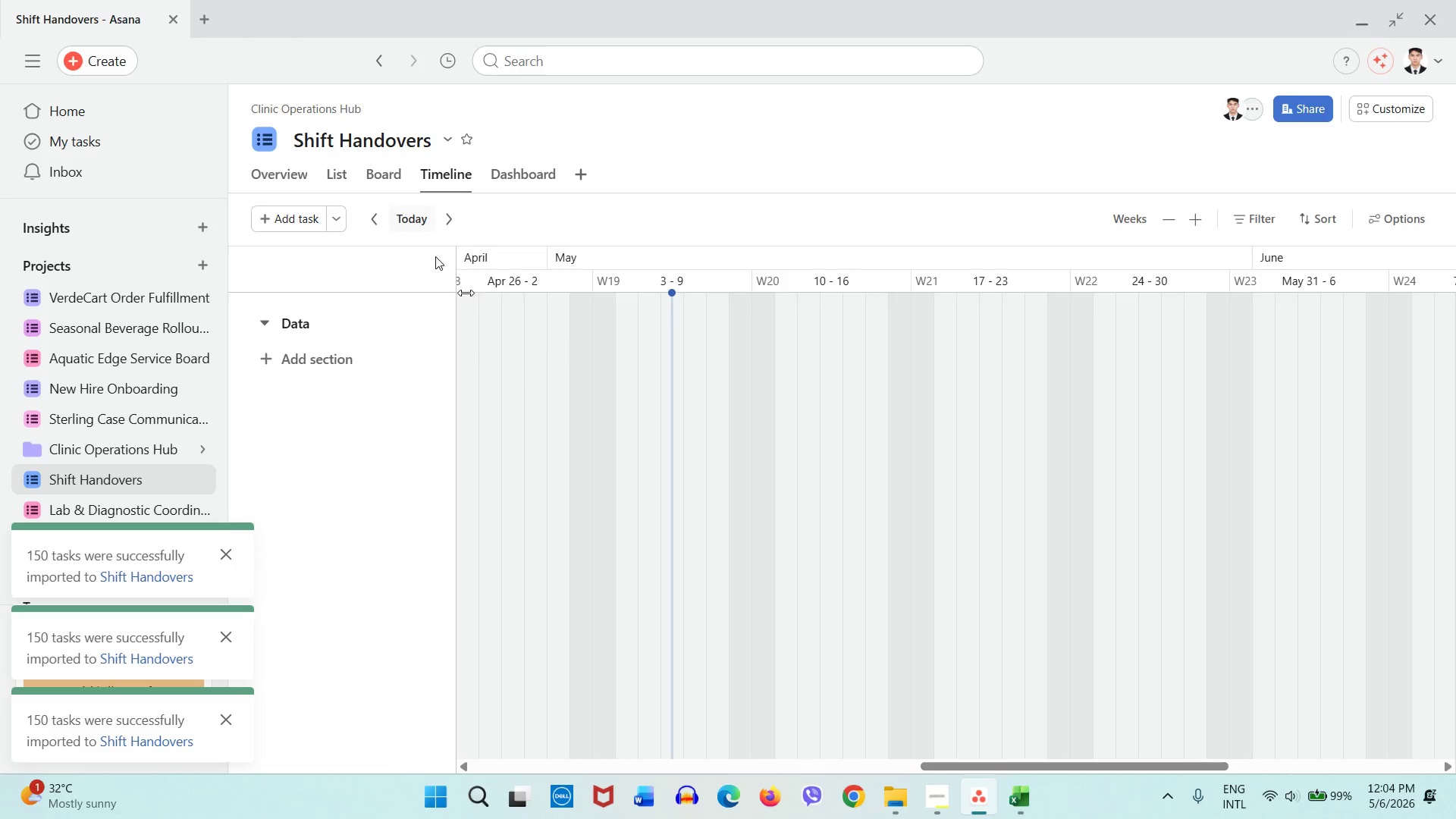 
scroll: coordinate [809, 468], scroll_direction: down, amount: 2.0
 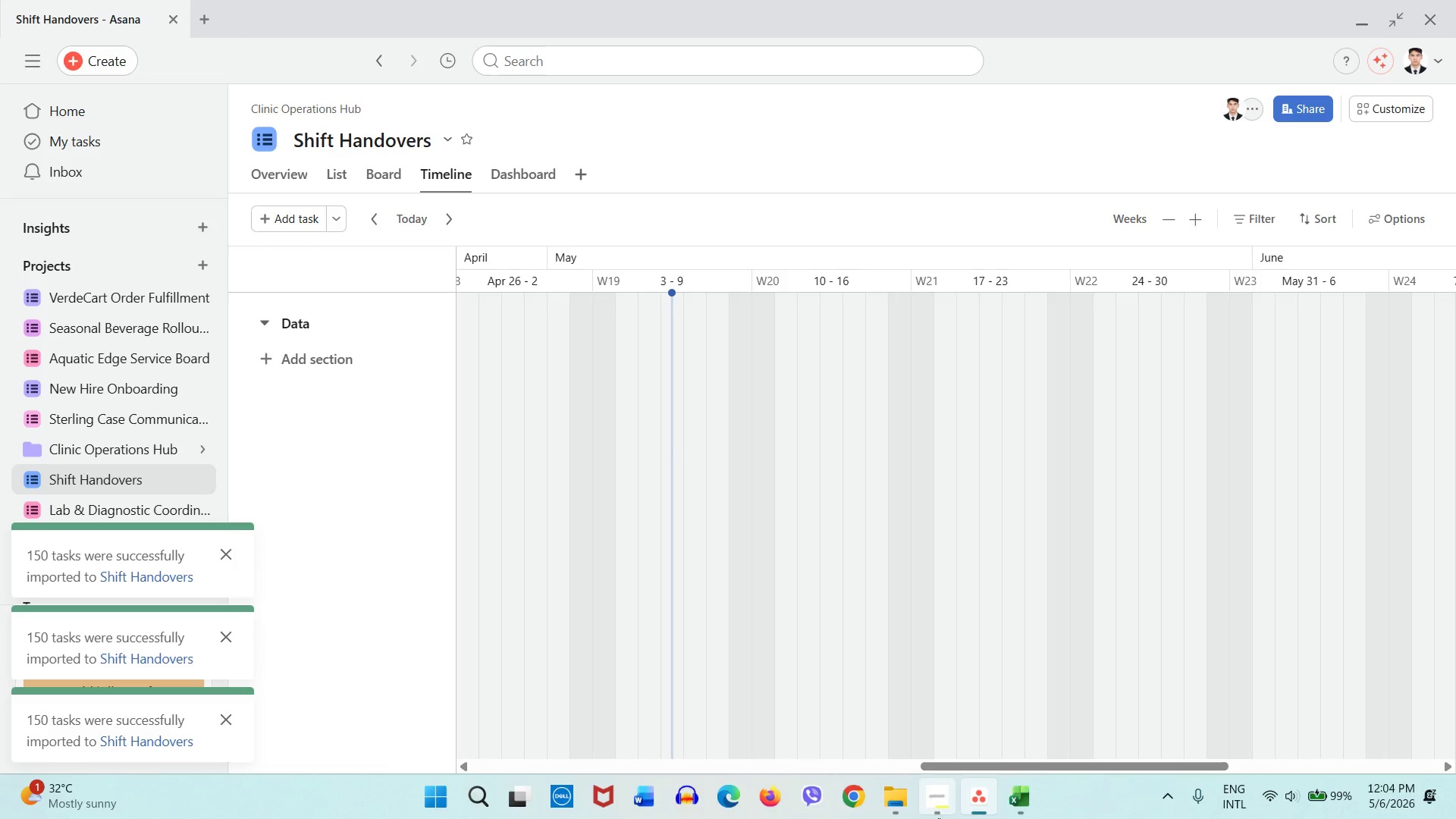 
left_click([1001, 795])
 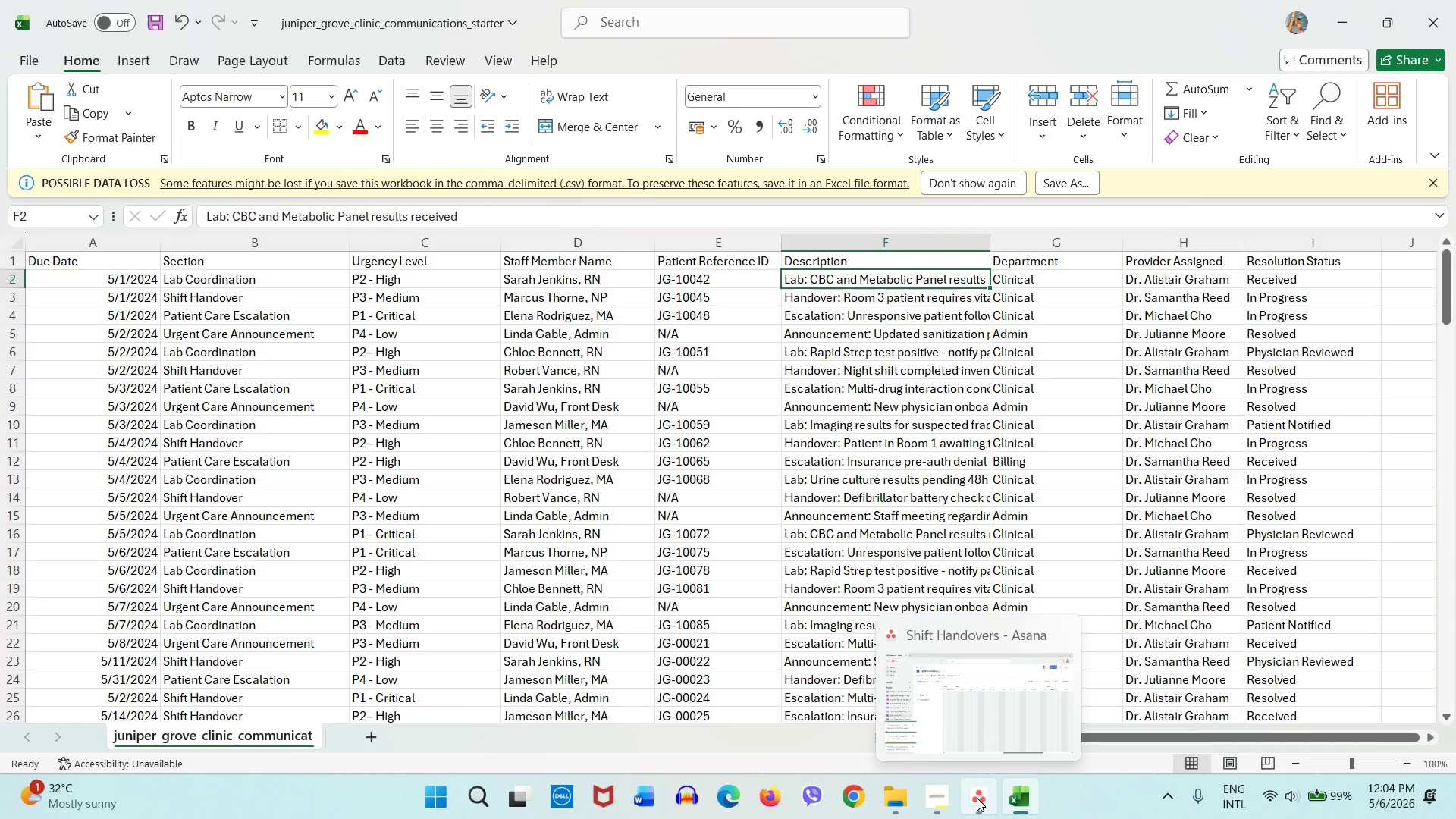 
left_click([977, 798])
 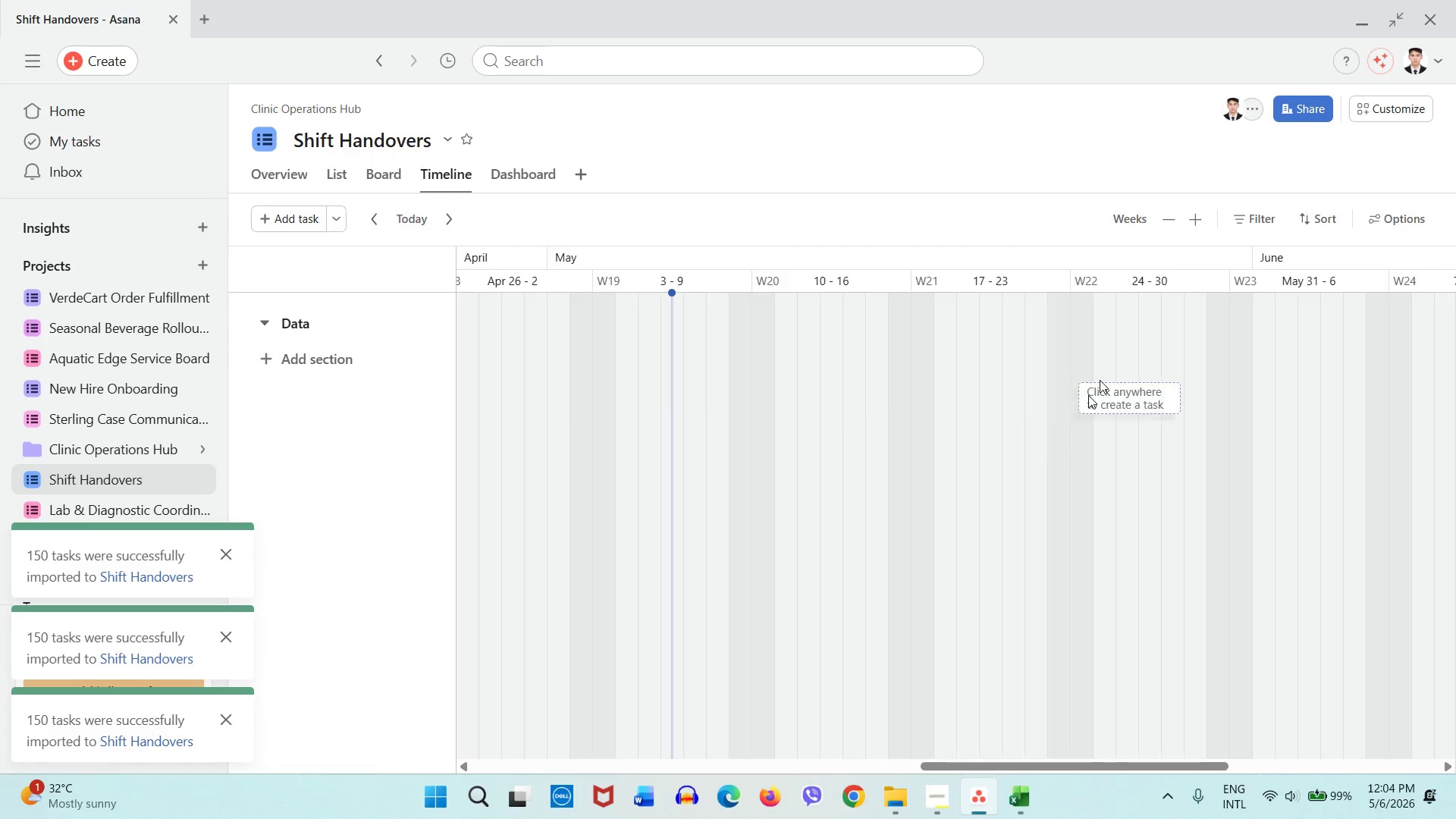 
mouse_move([1181, 249])
 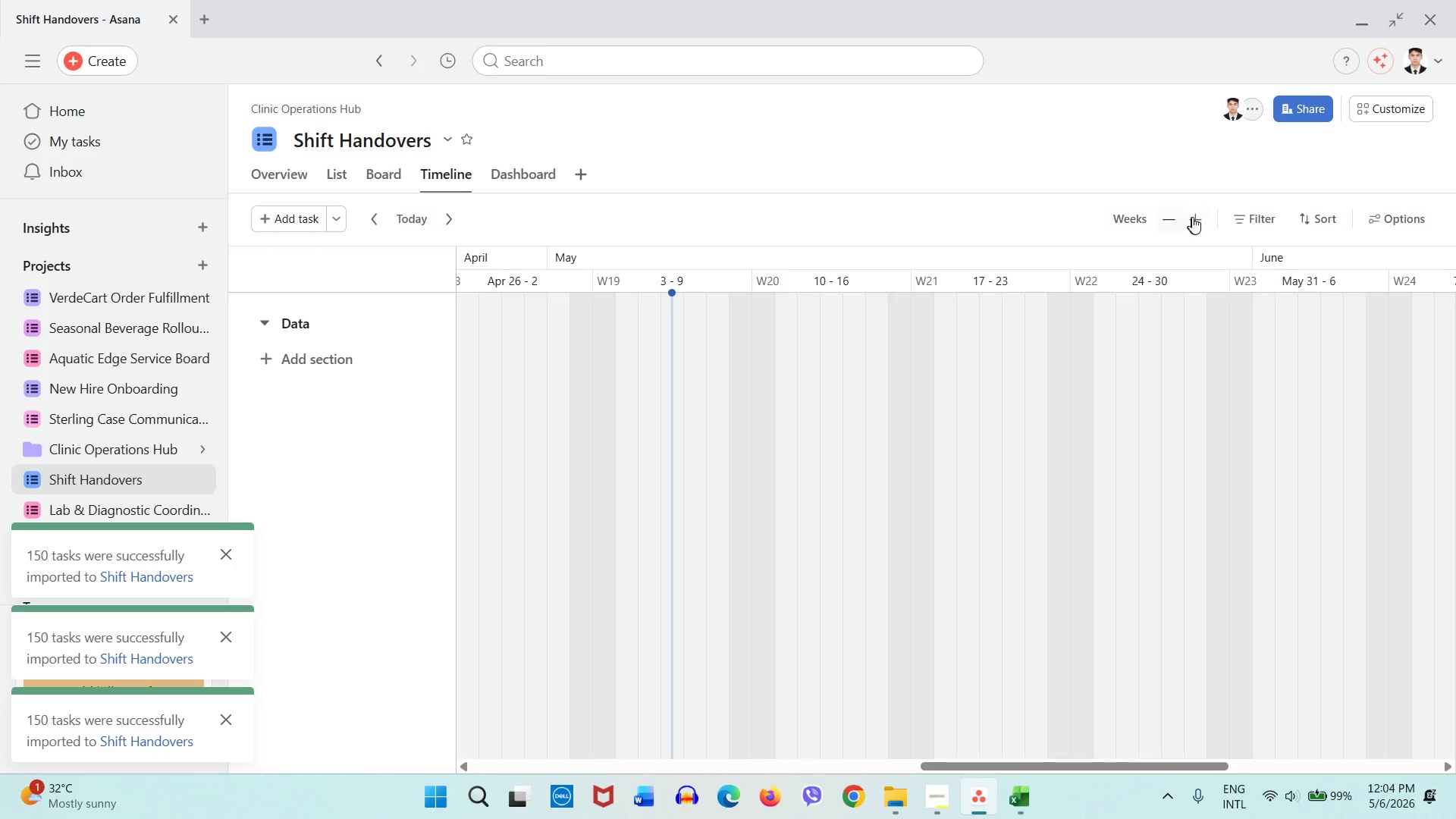 
left_click([1238, 216])
 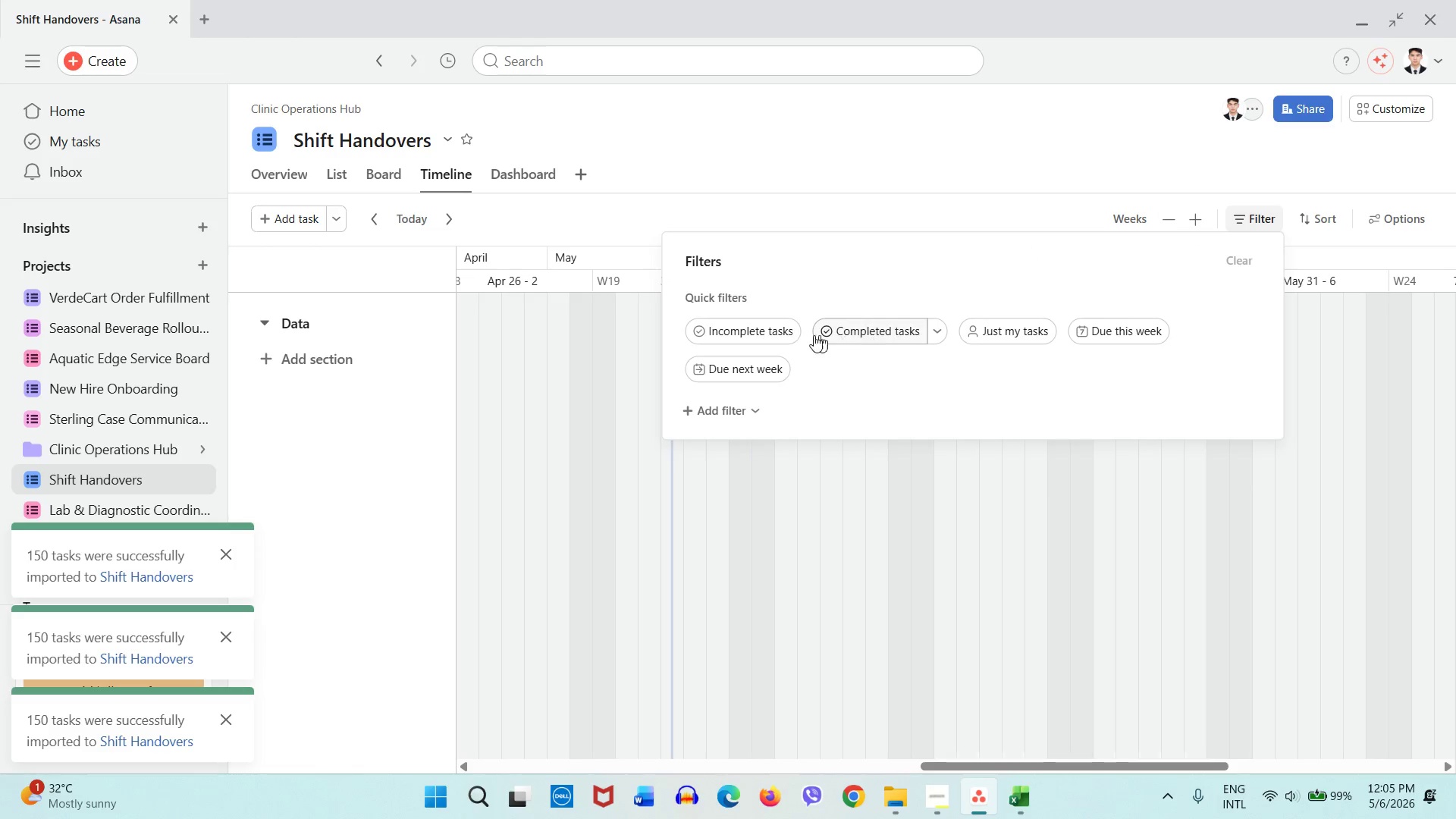 
left_click([778, 331])
 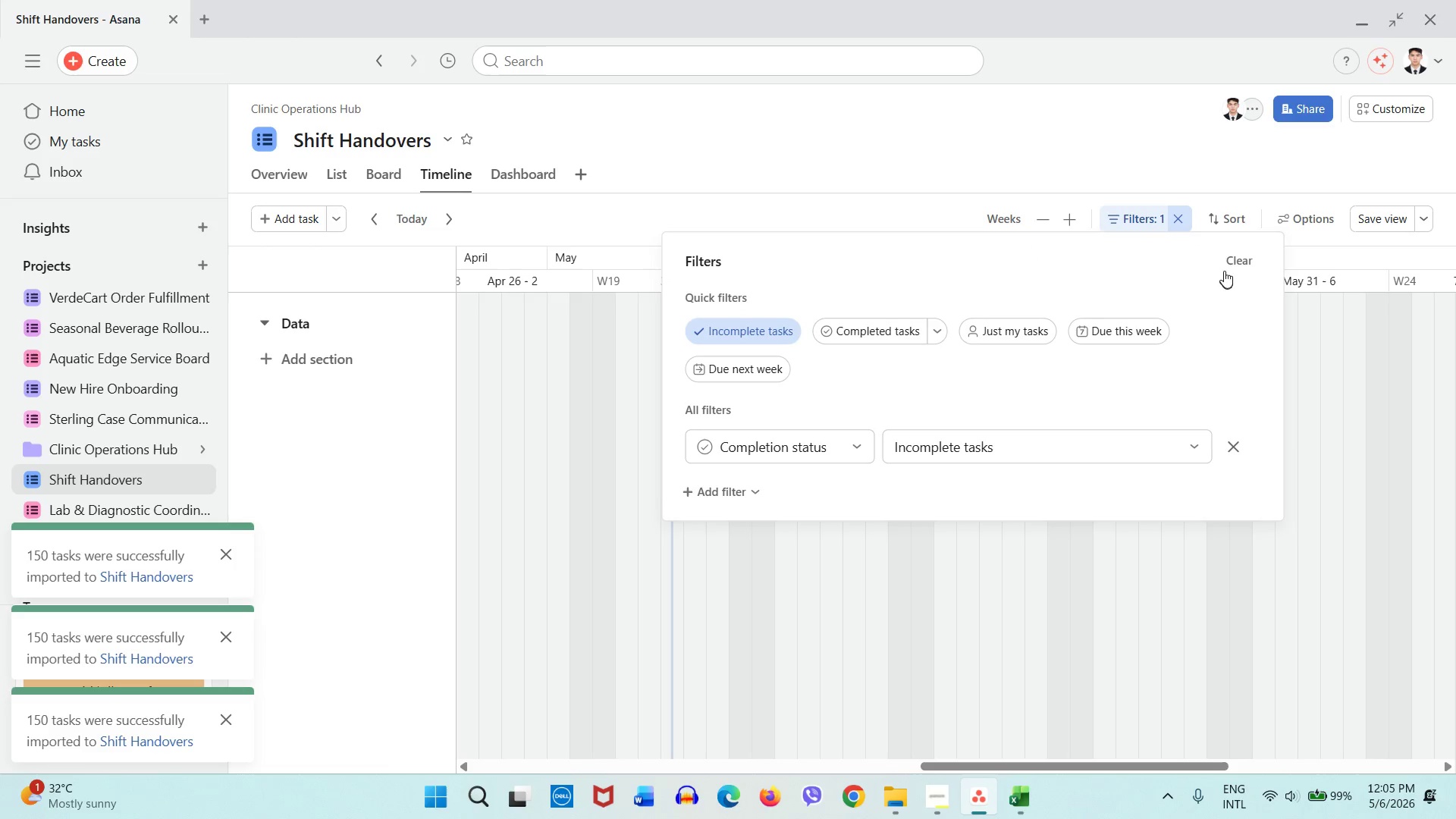 
left_click([1379, 221])
 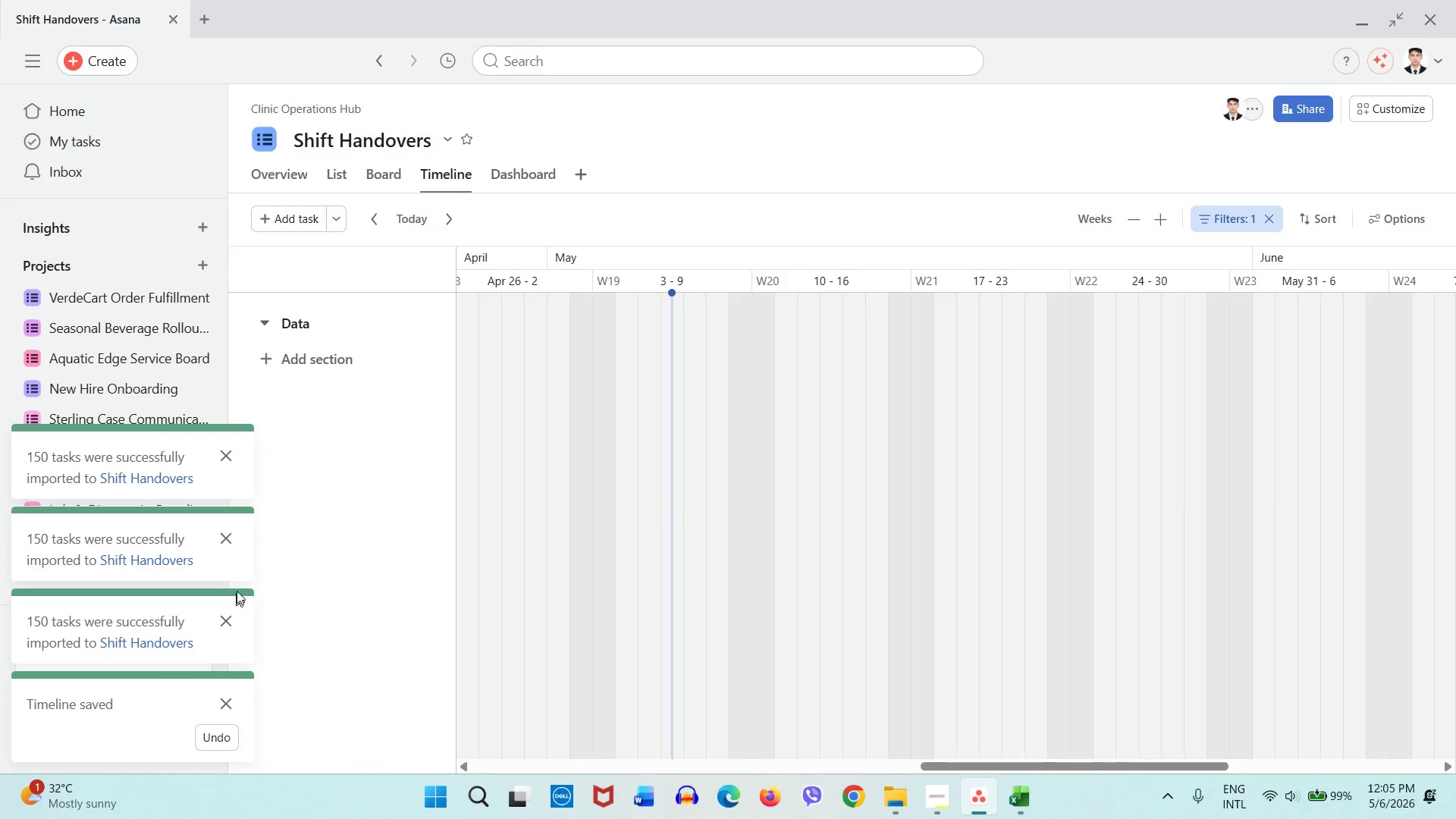 
left_click([225, 456])
 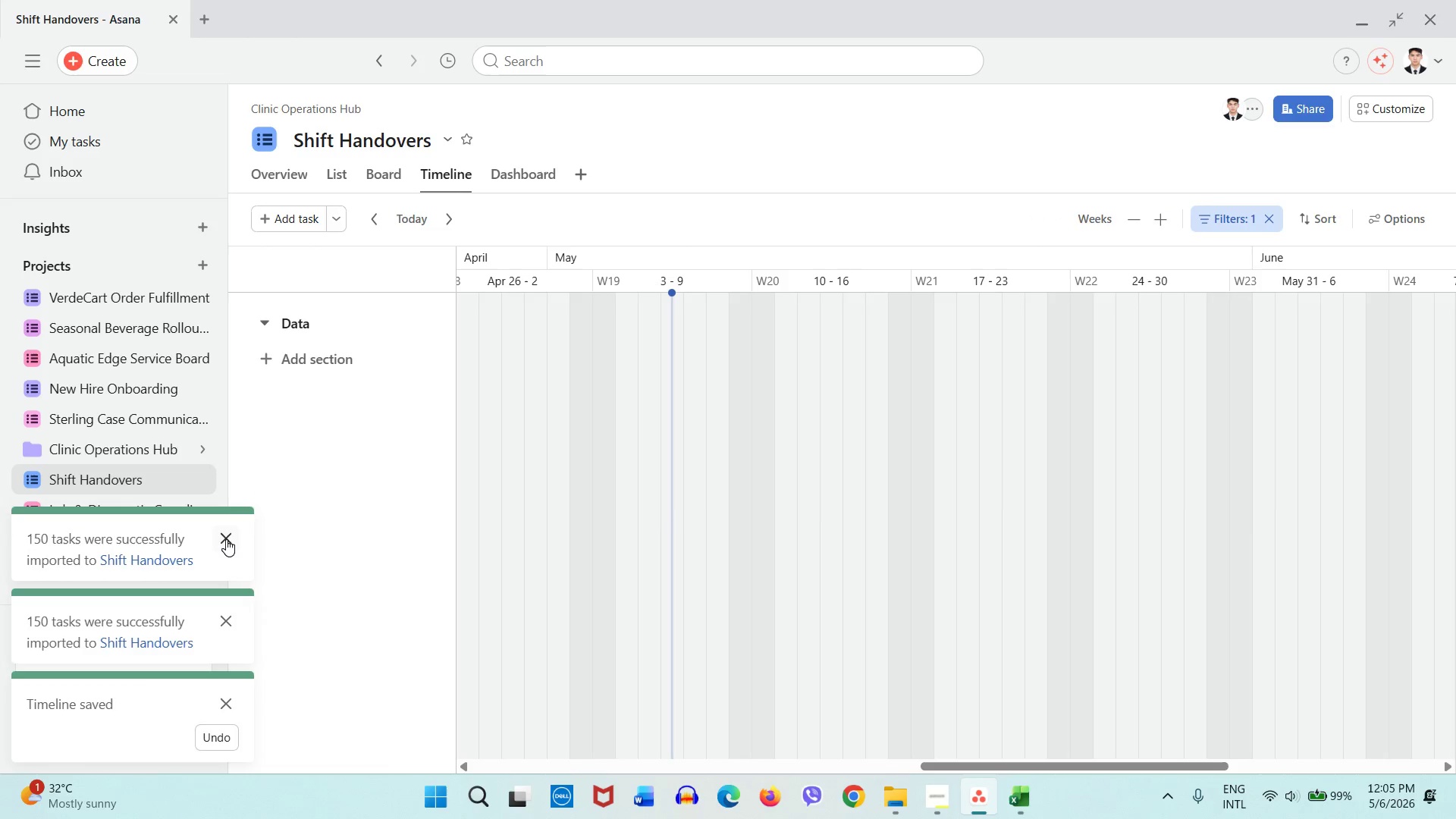 
left_click([226, 539])
 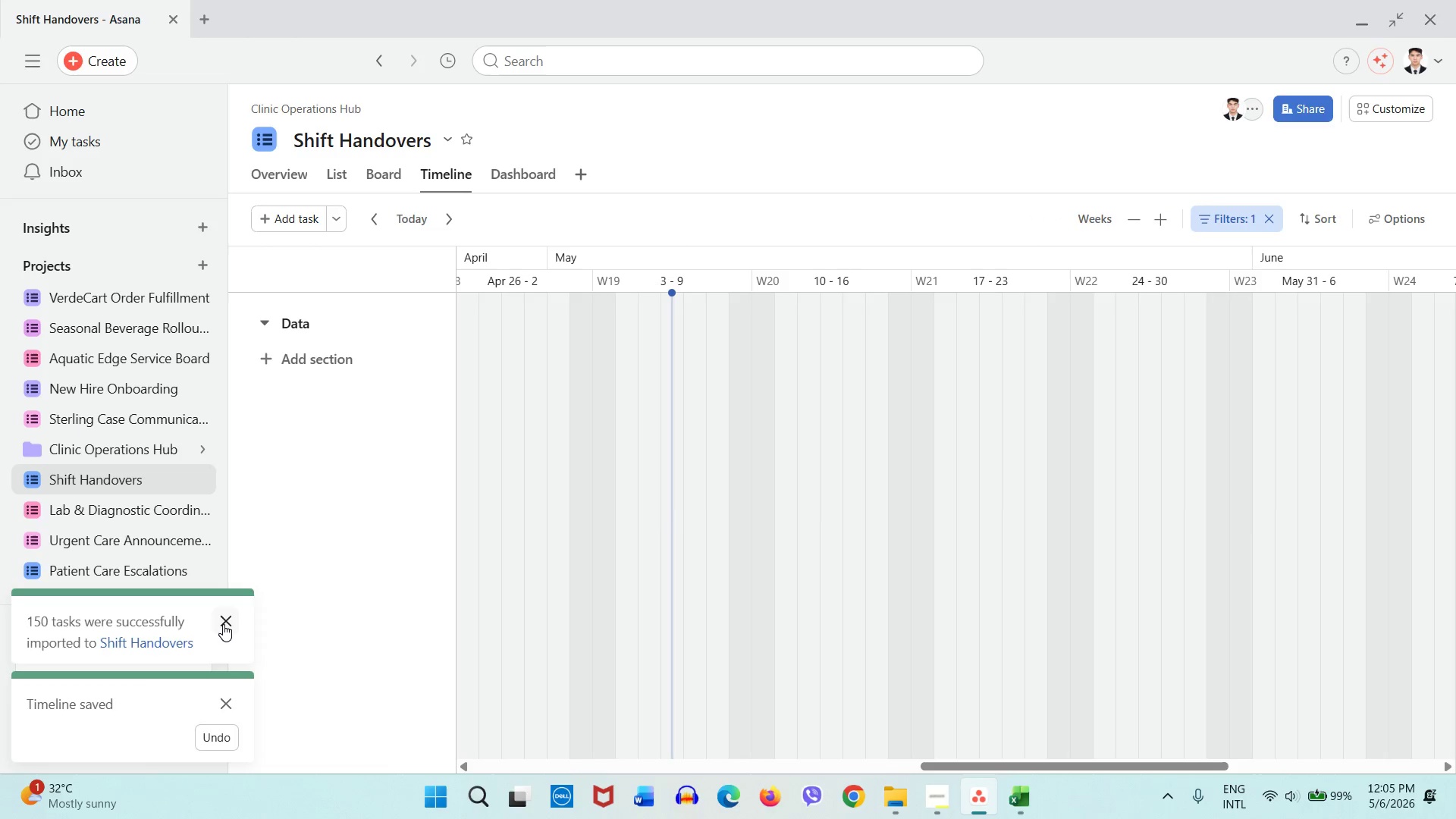 
left_click([223, 624])
 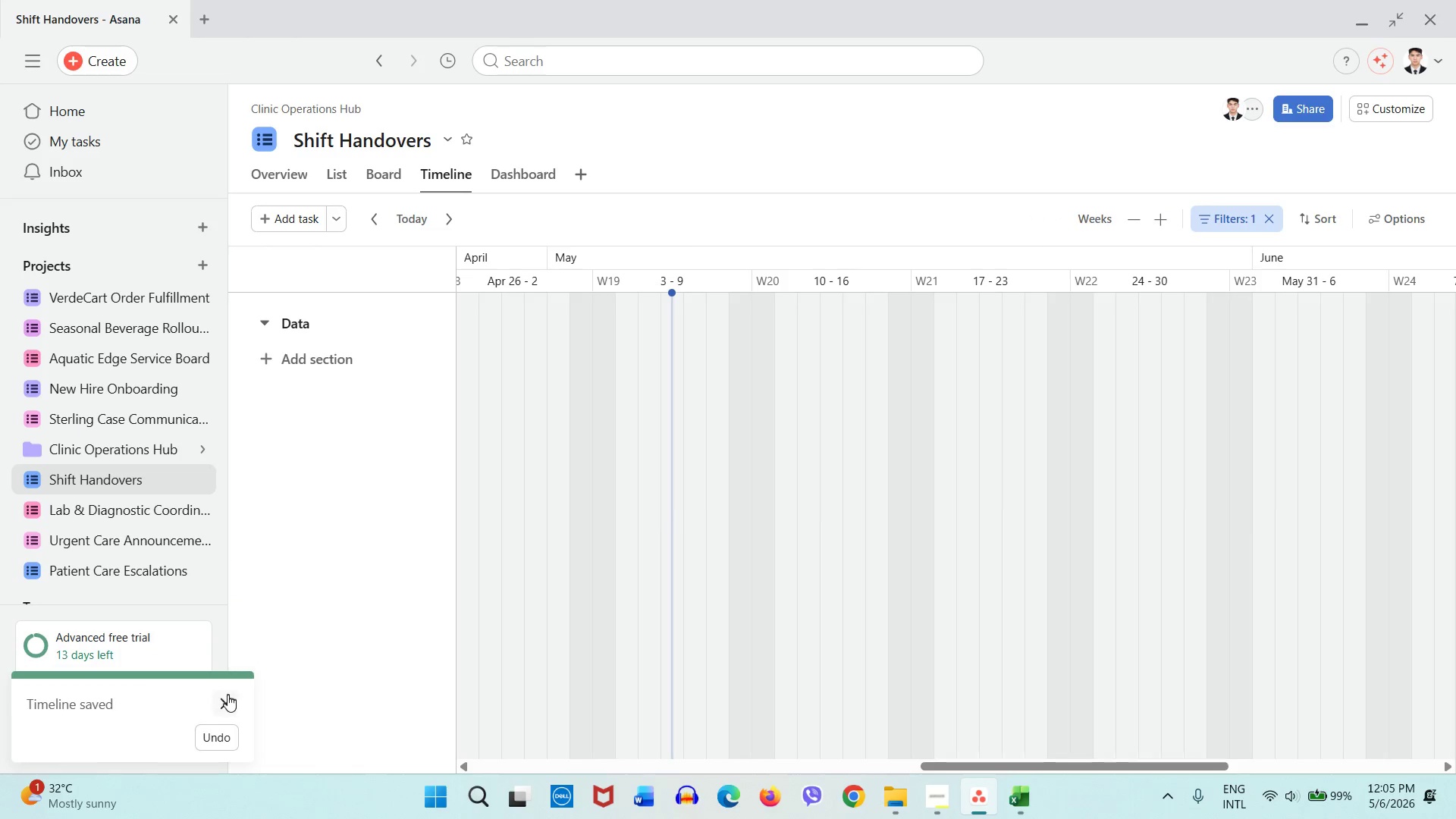 
left_click([227, 698])
 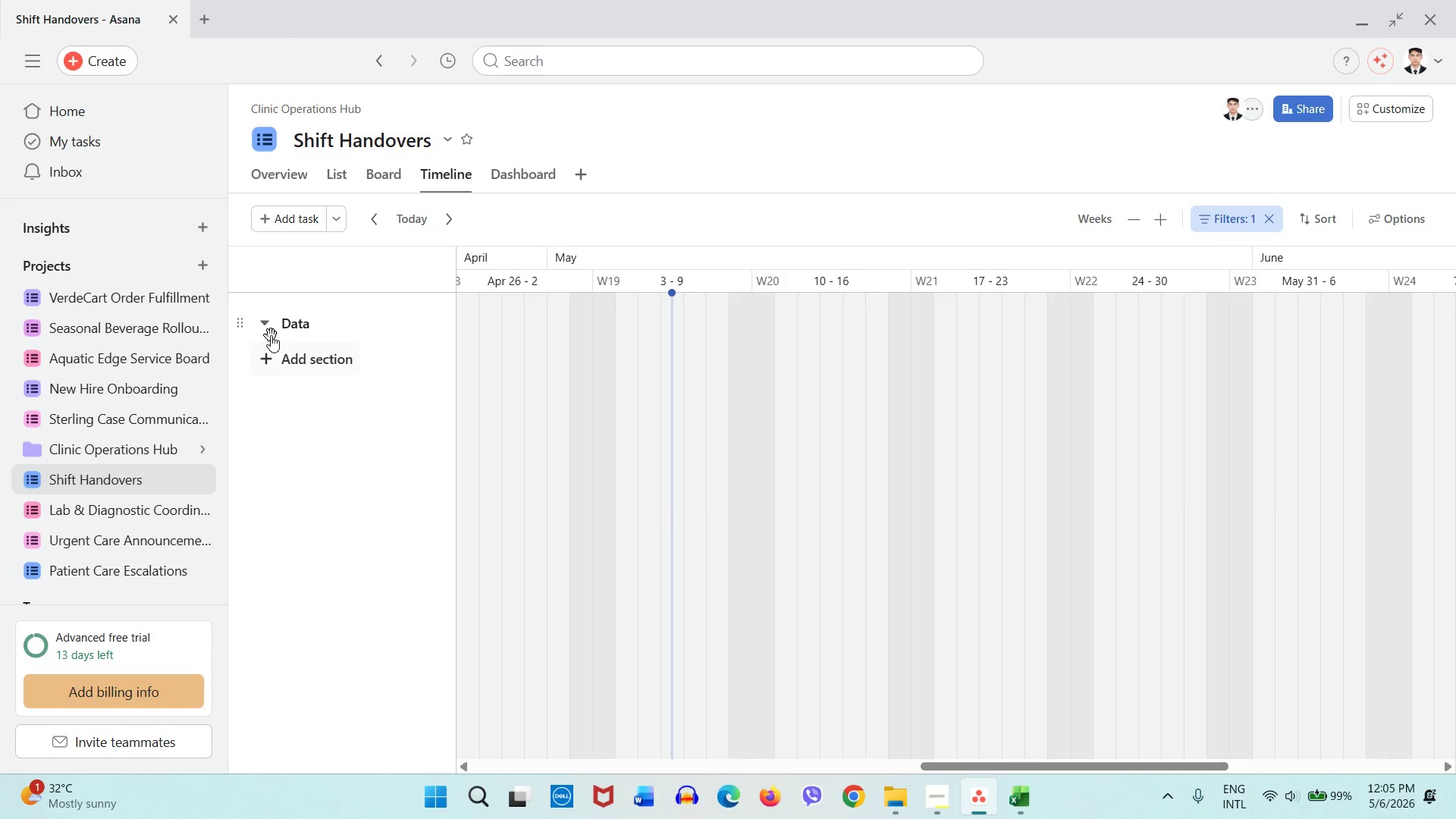 
left_click([270, 329])
 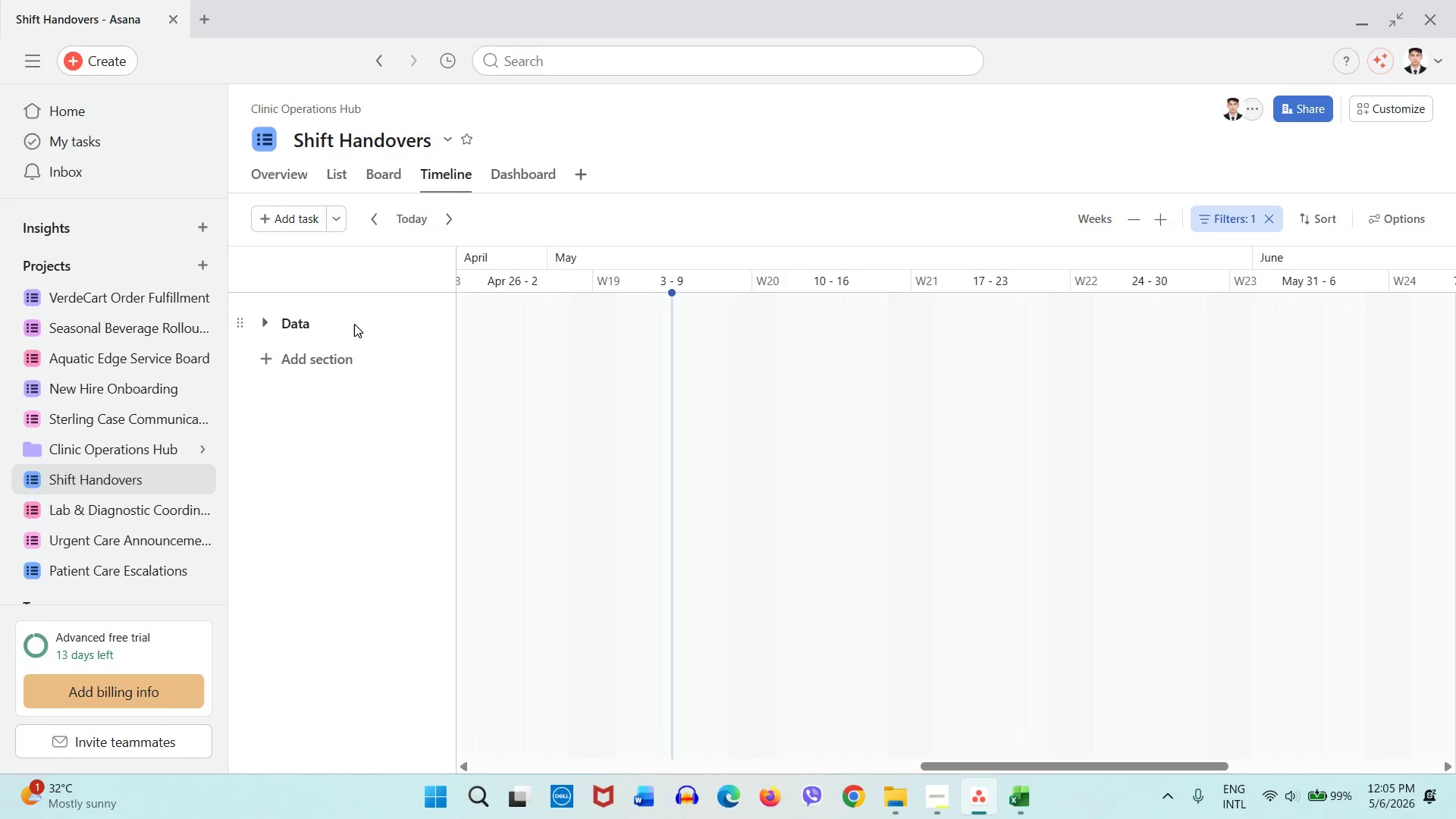 
double_click([307, 322])
 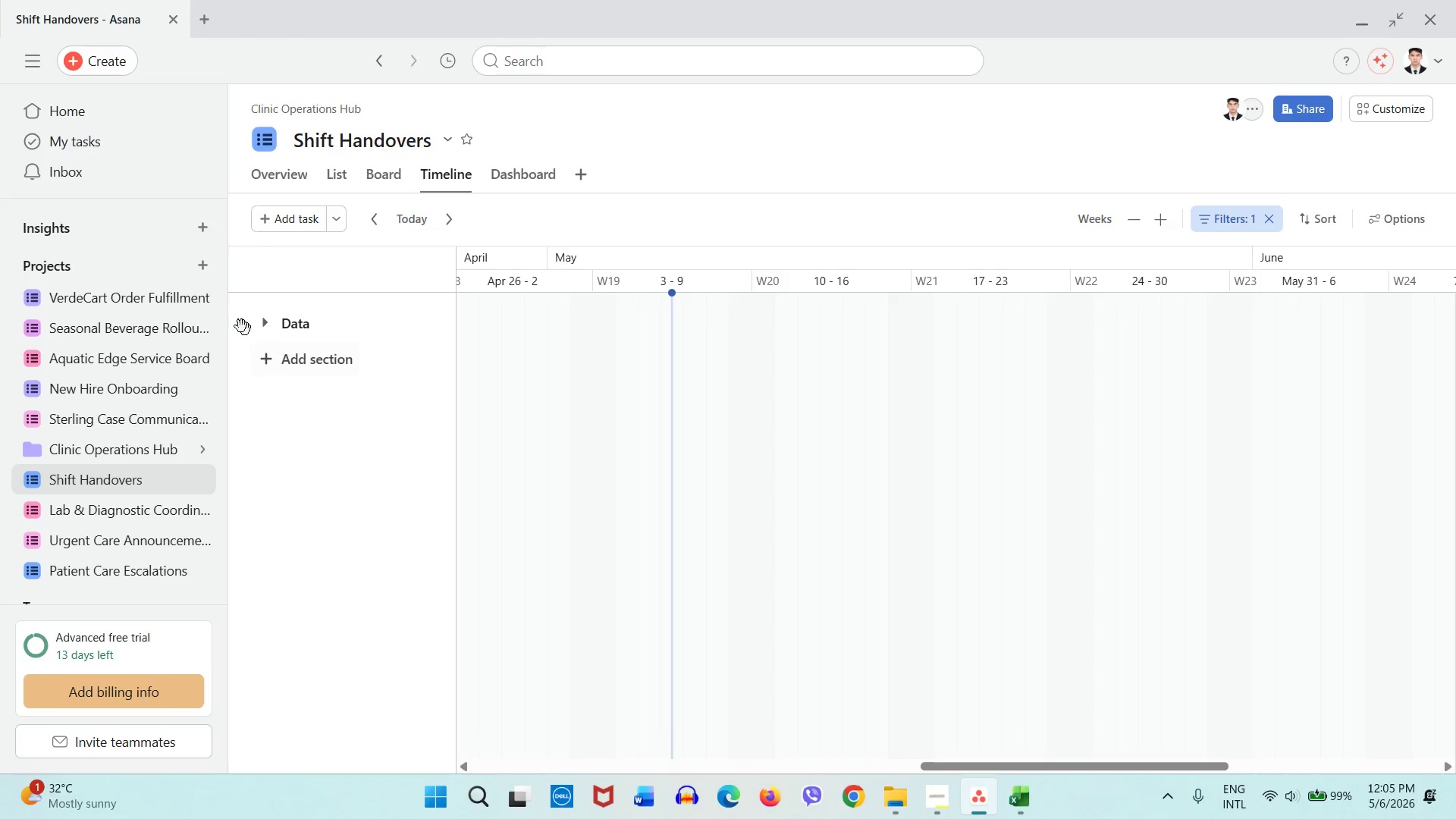 
double_click([237, 320])
 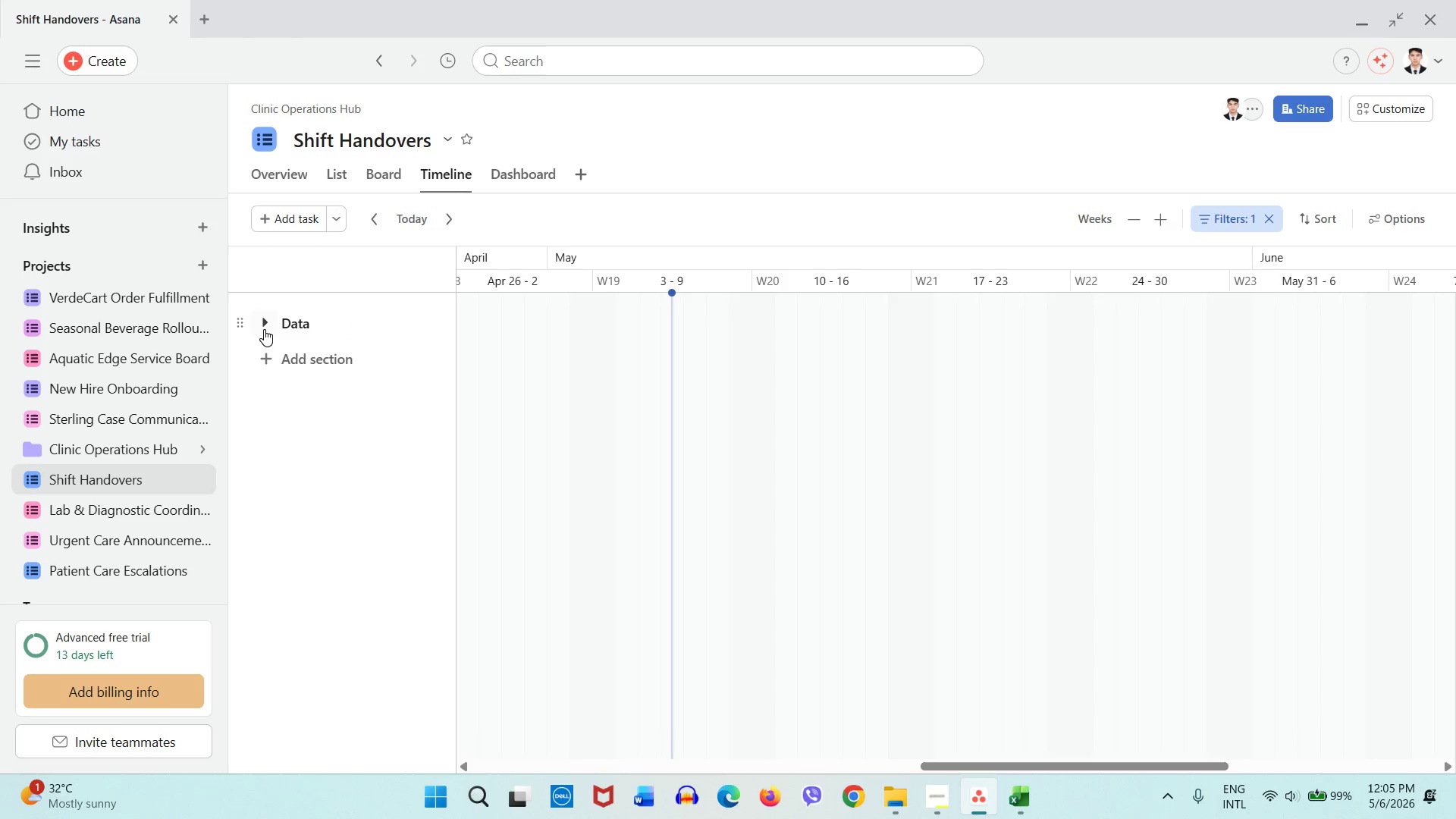 
left_click([264, 329])
 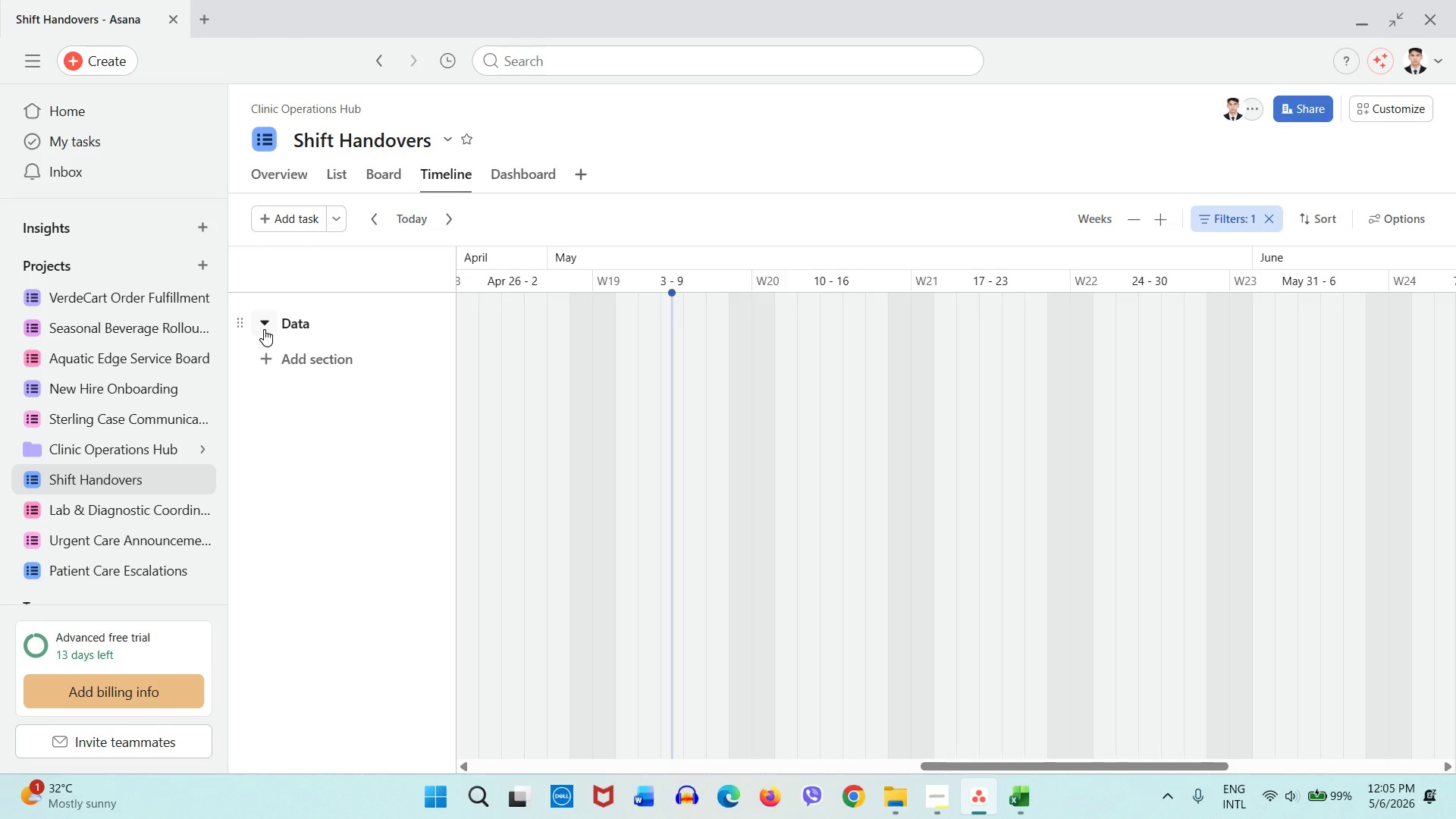 
scroll: coordinate [1125, 646], scroll_direction: up, amount: 1.0
 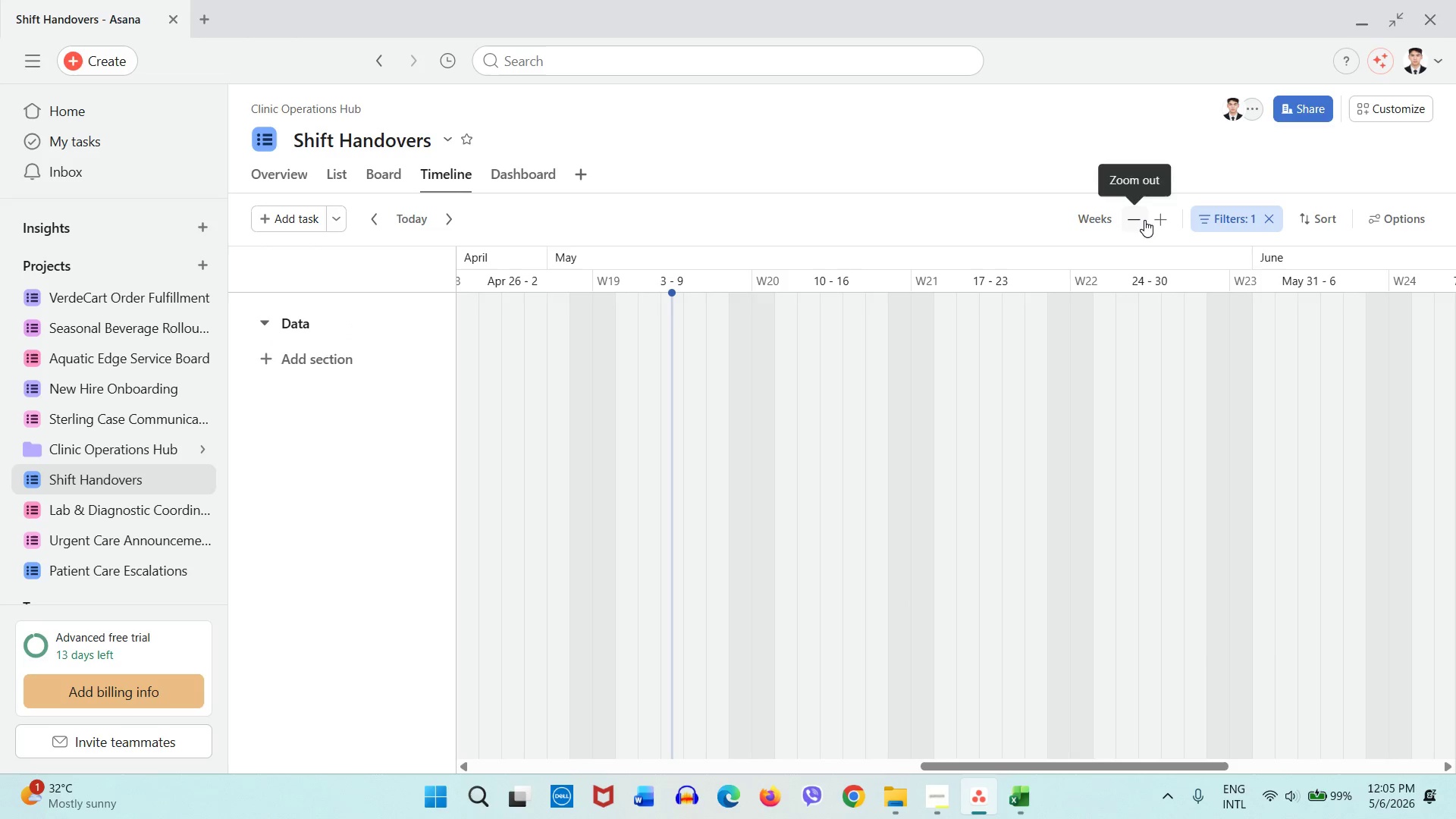 
left_click([1155, 220])
 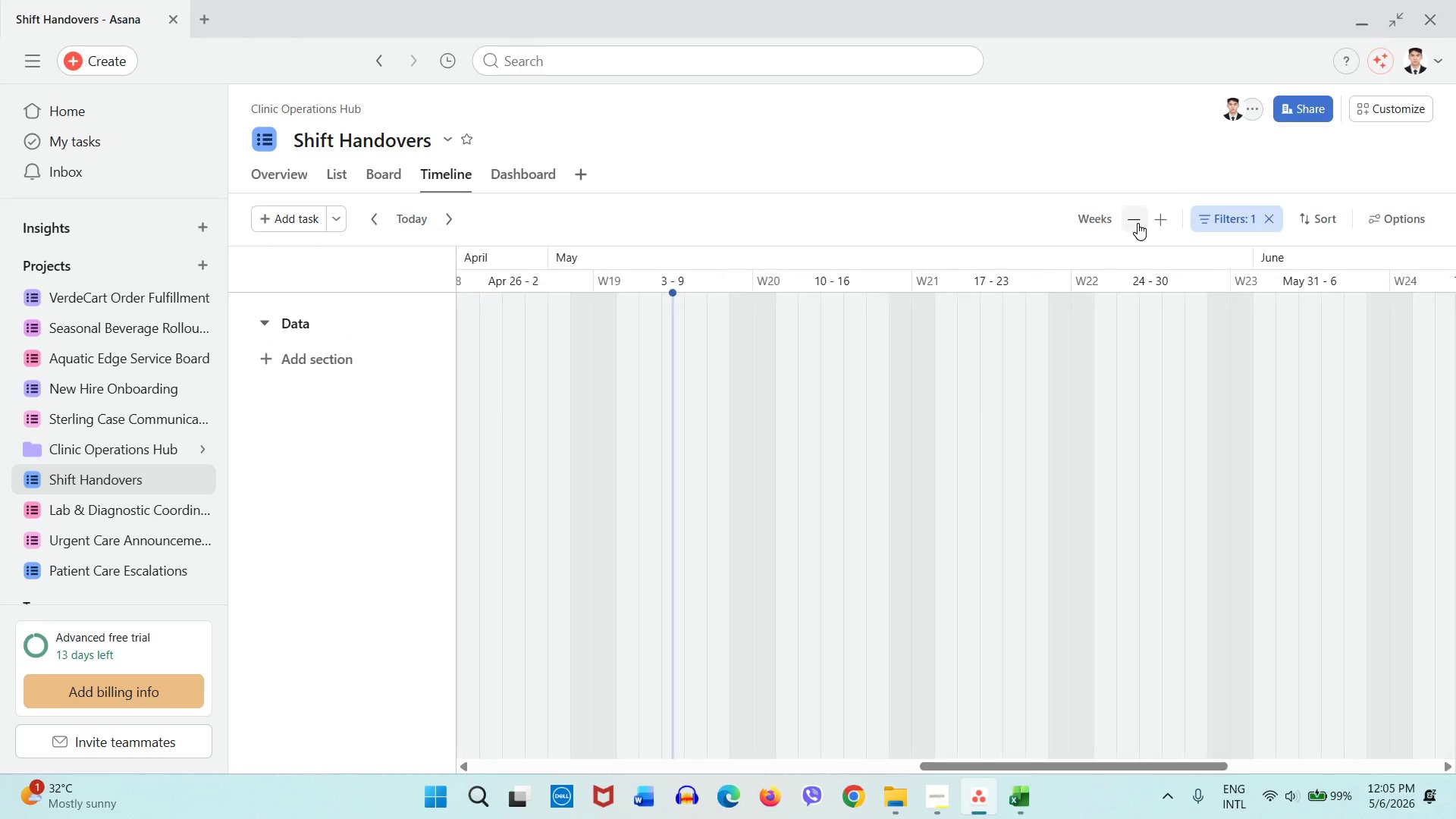 
double_click([1138, 223])
 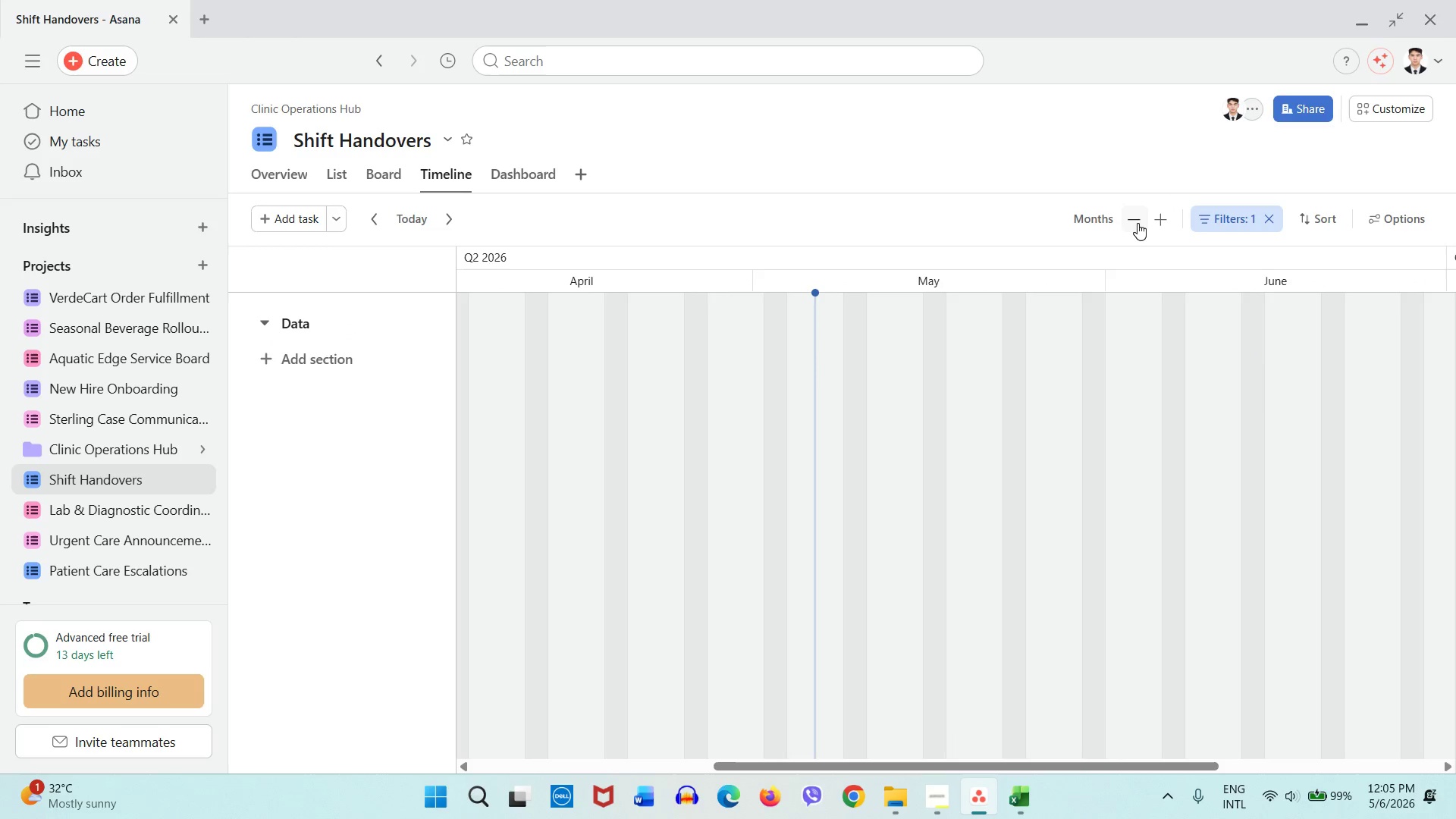 
left_click([1138, 223])
 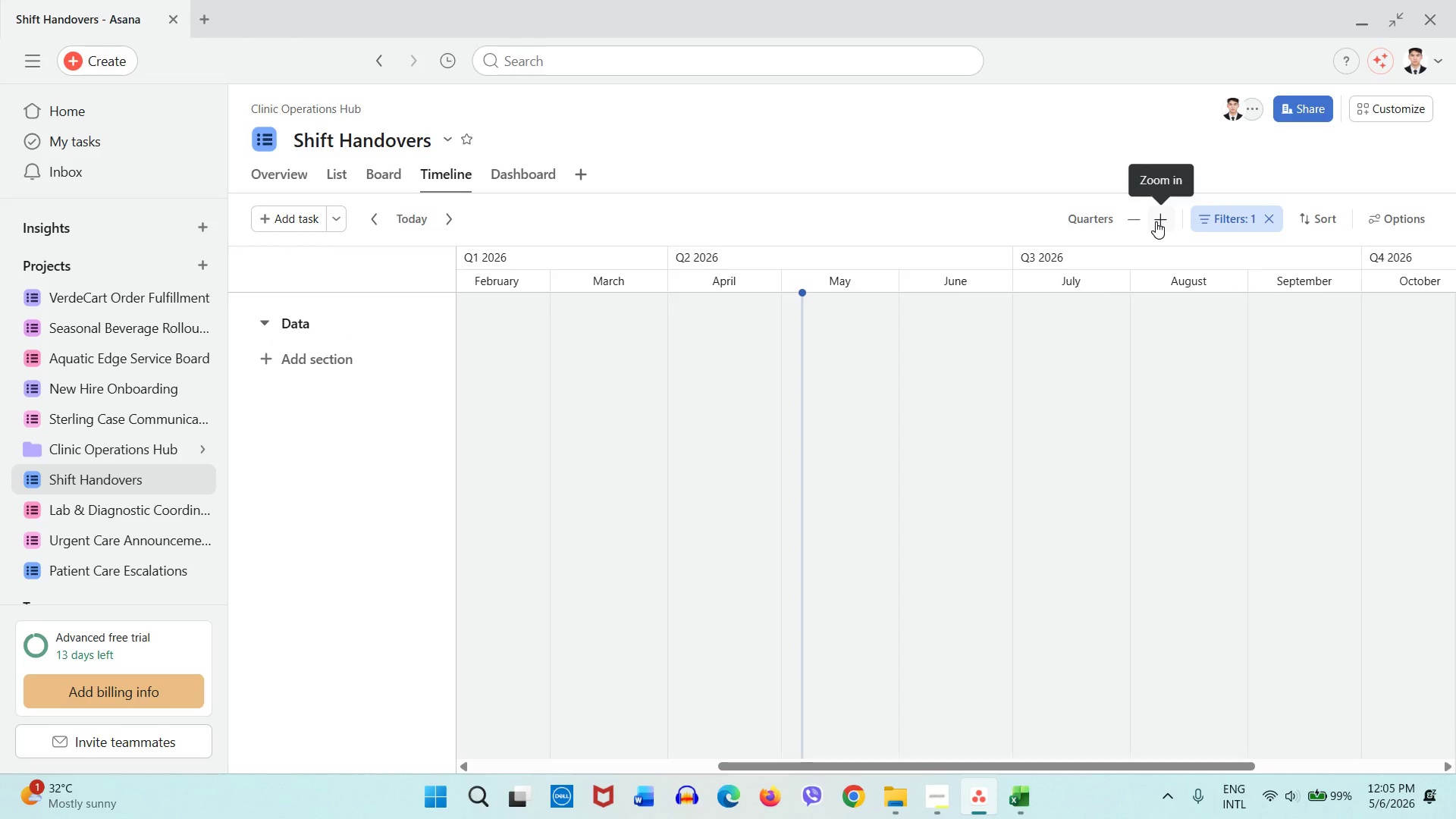 
left_click([1156, 221])
 